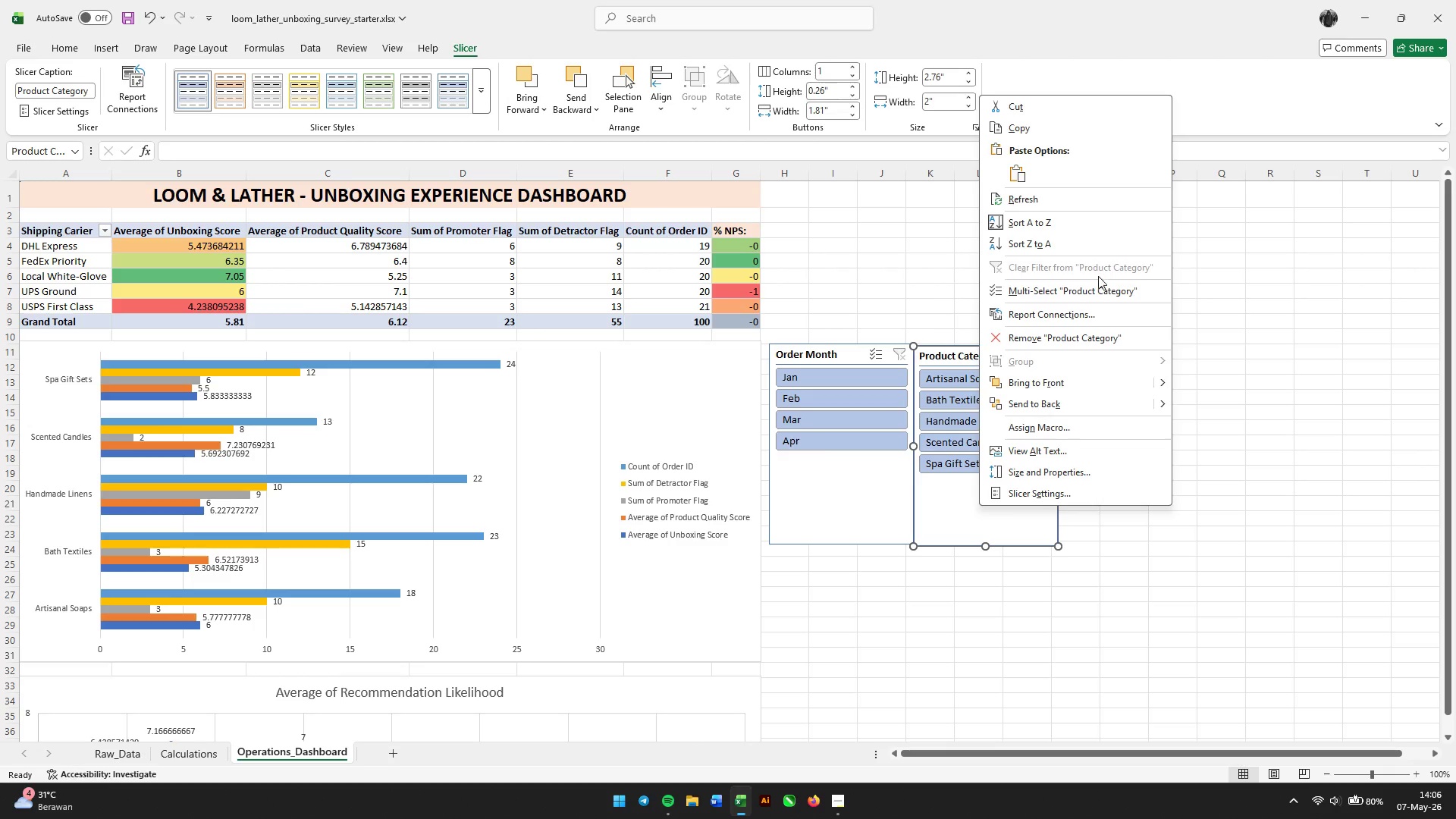 
left_click([1079, 322])
 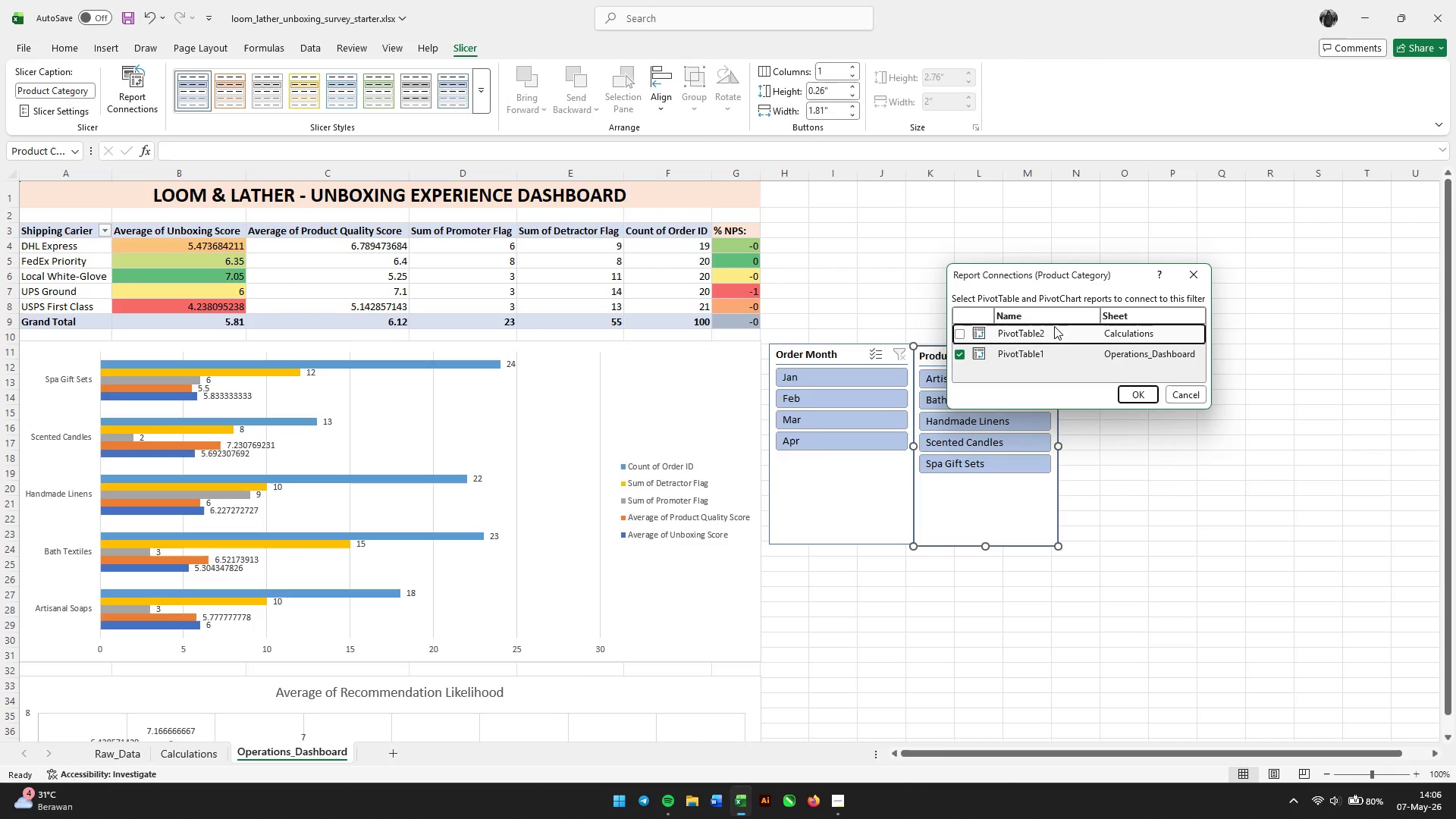 
wait(5.17)
 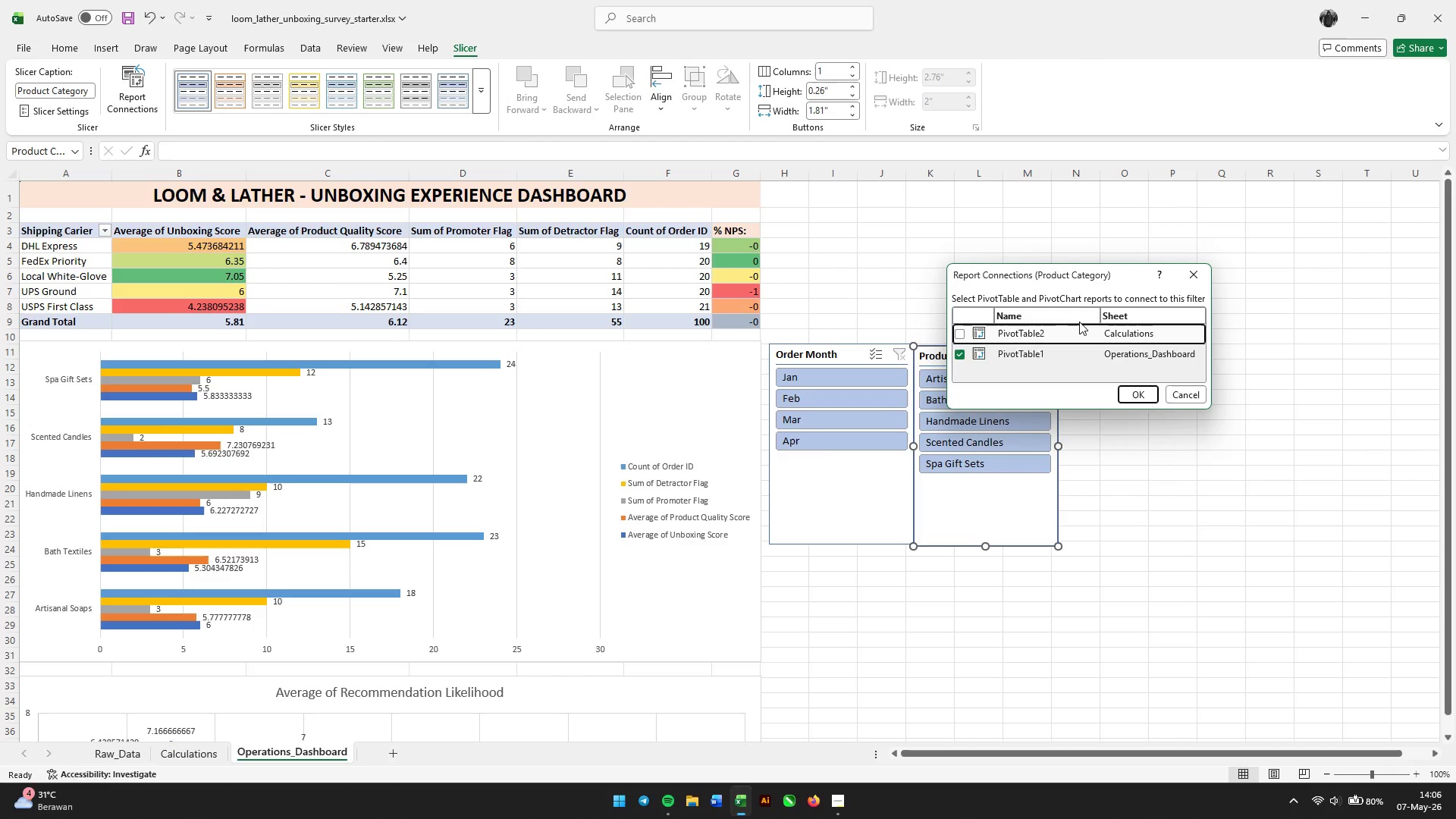 
left_click([960, 337])
 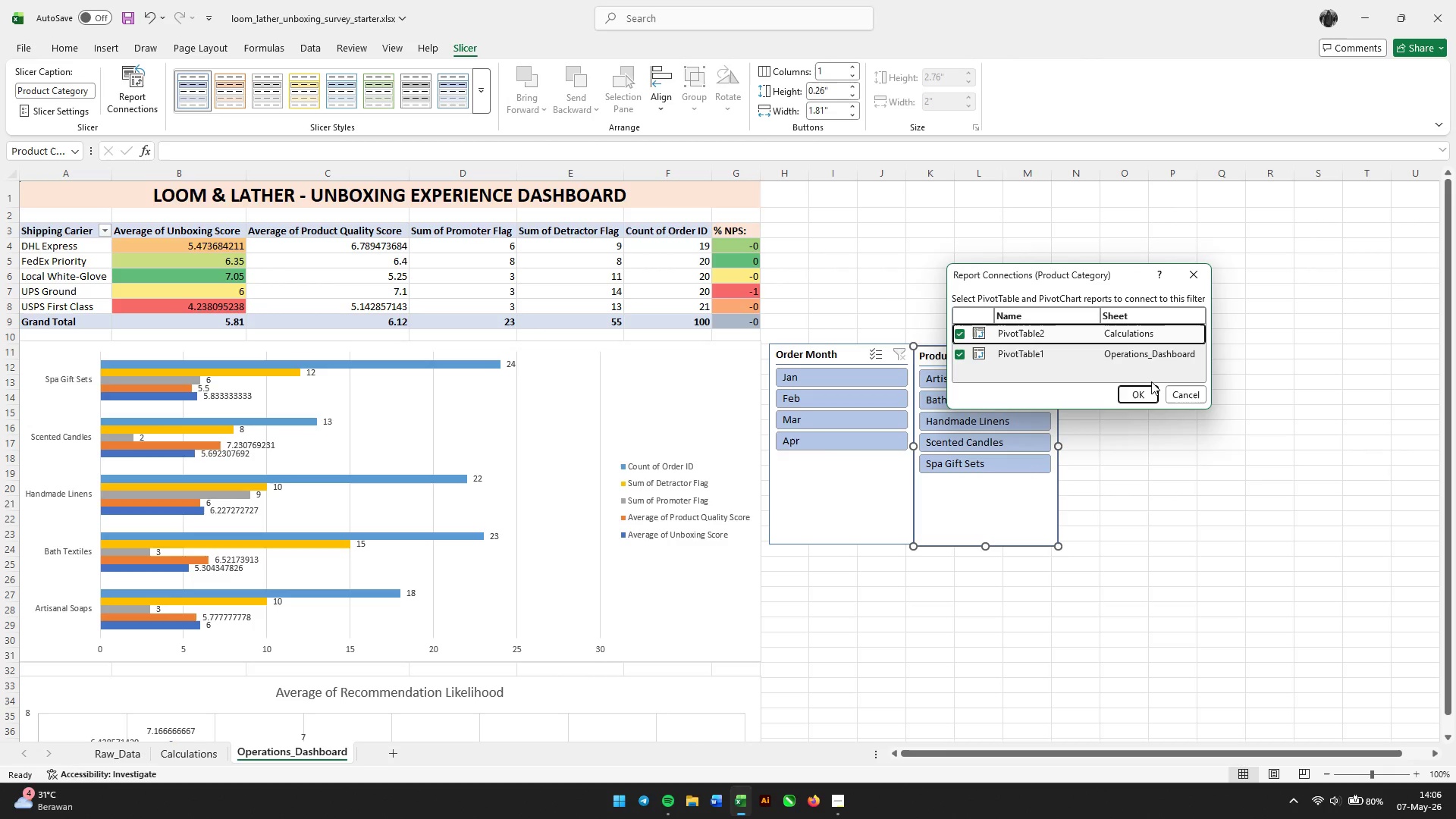 
left_click([1139, 389])
 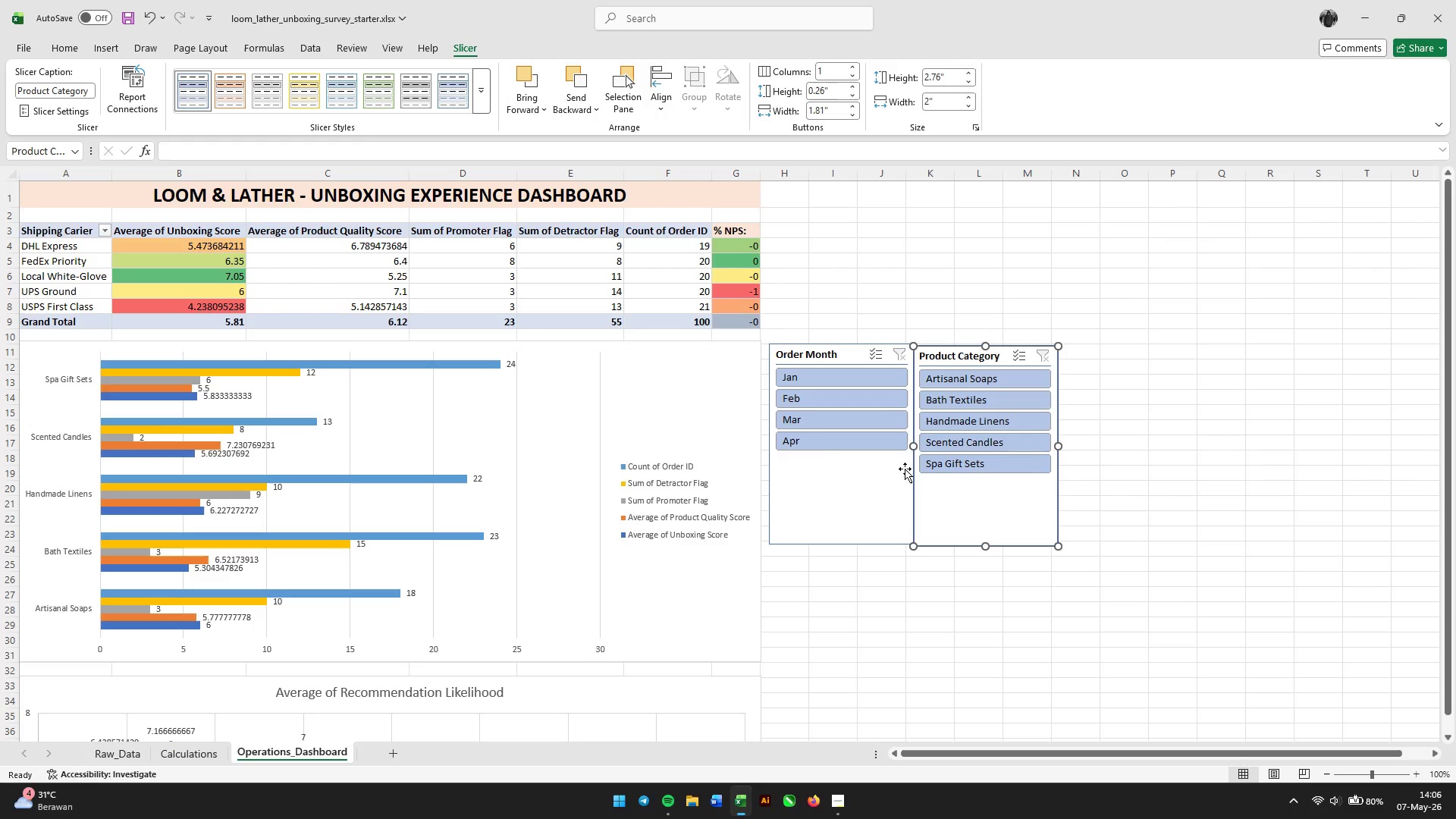 
left_click([884, 472])
 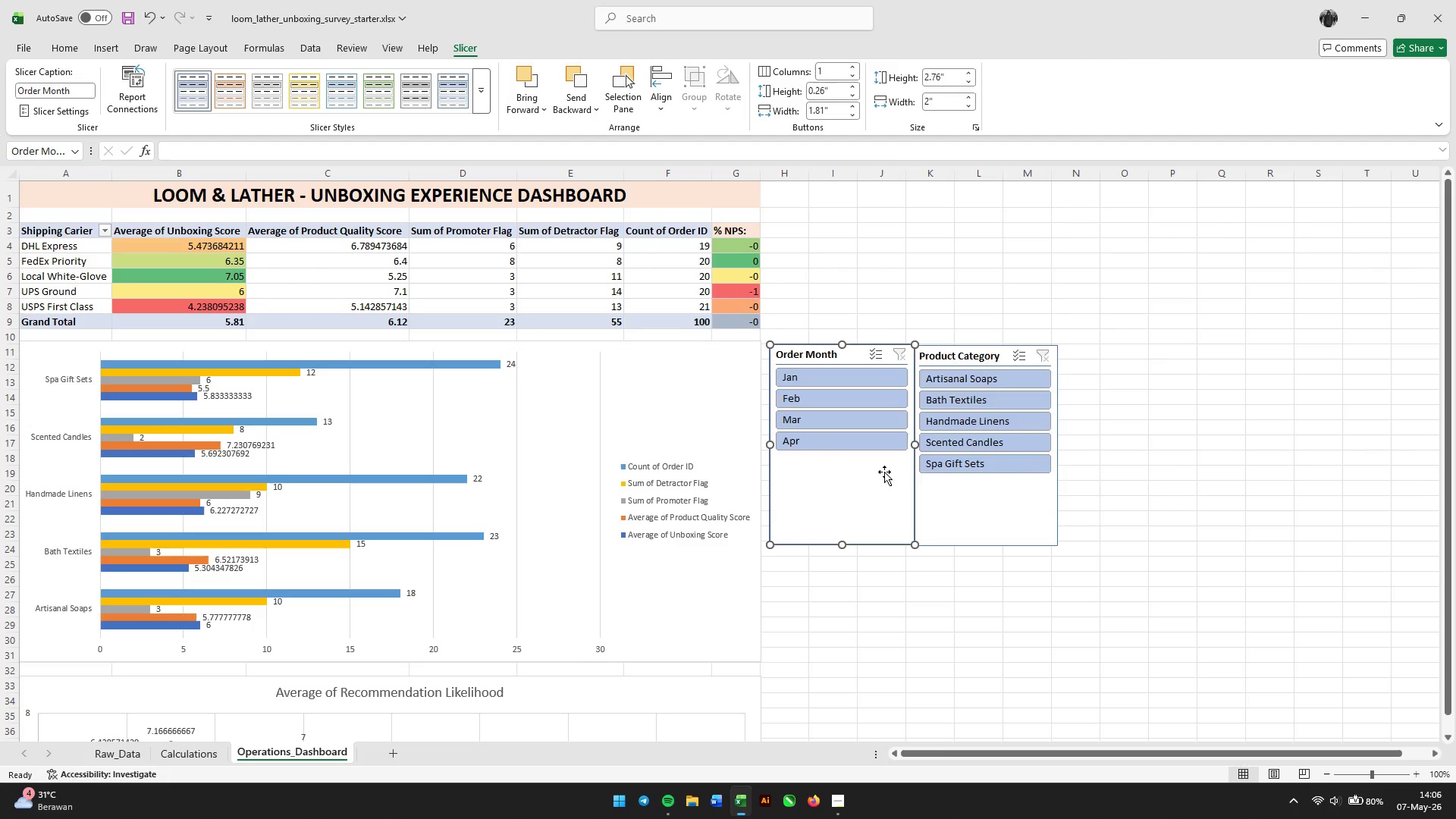 
right_click([884, 472])
 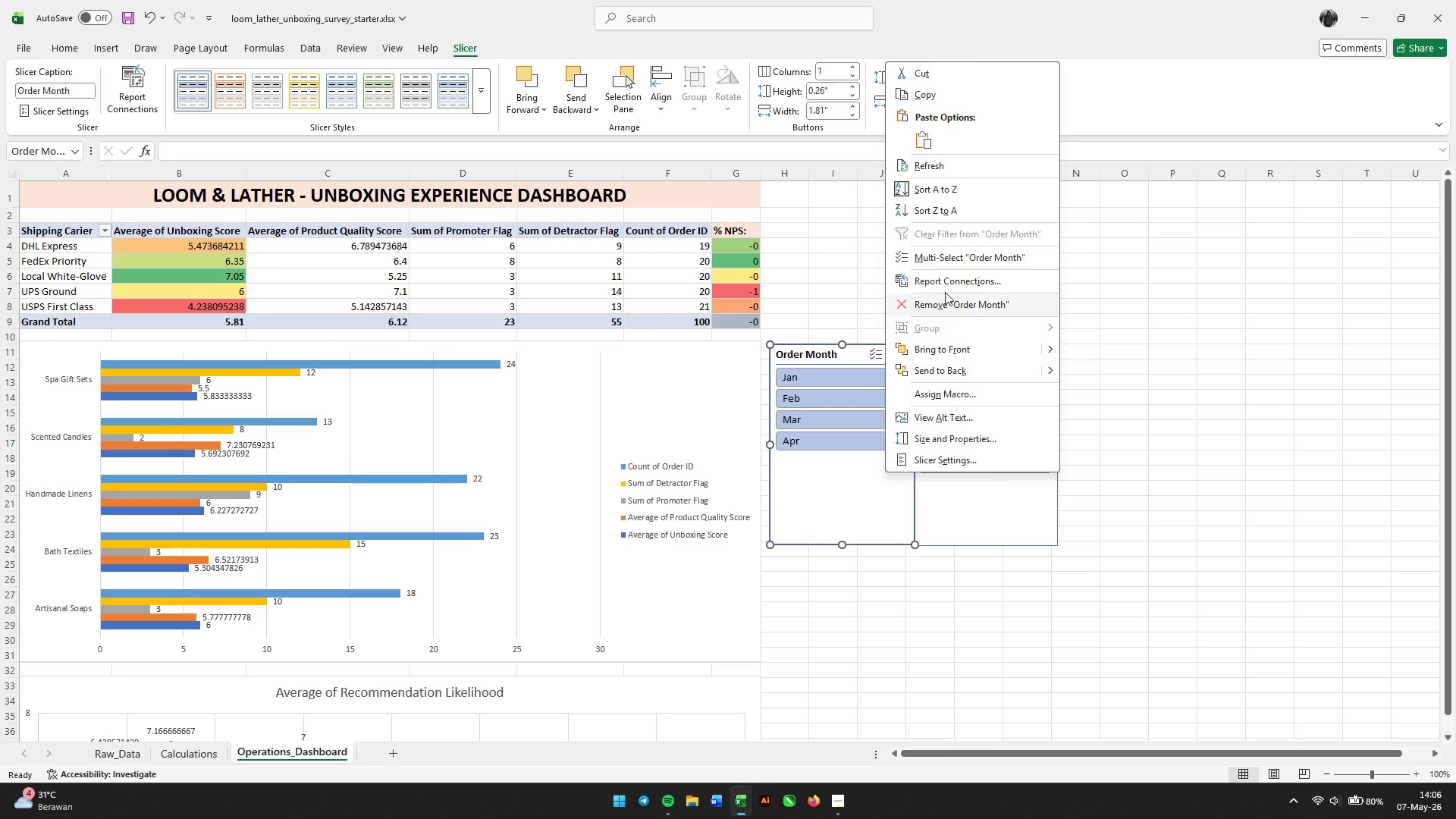 
left_click([945, 290])
 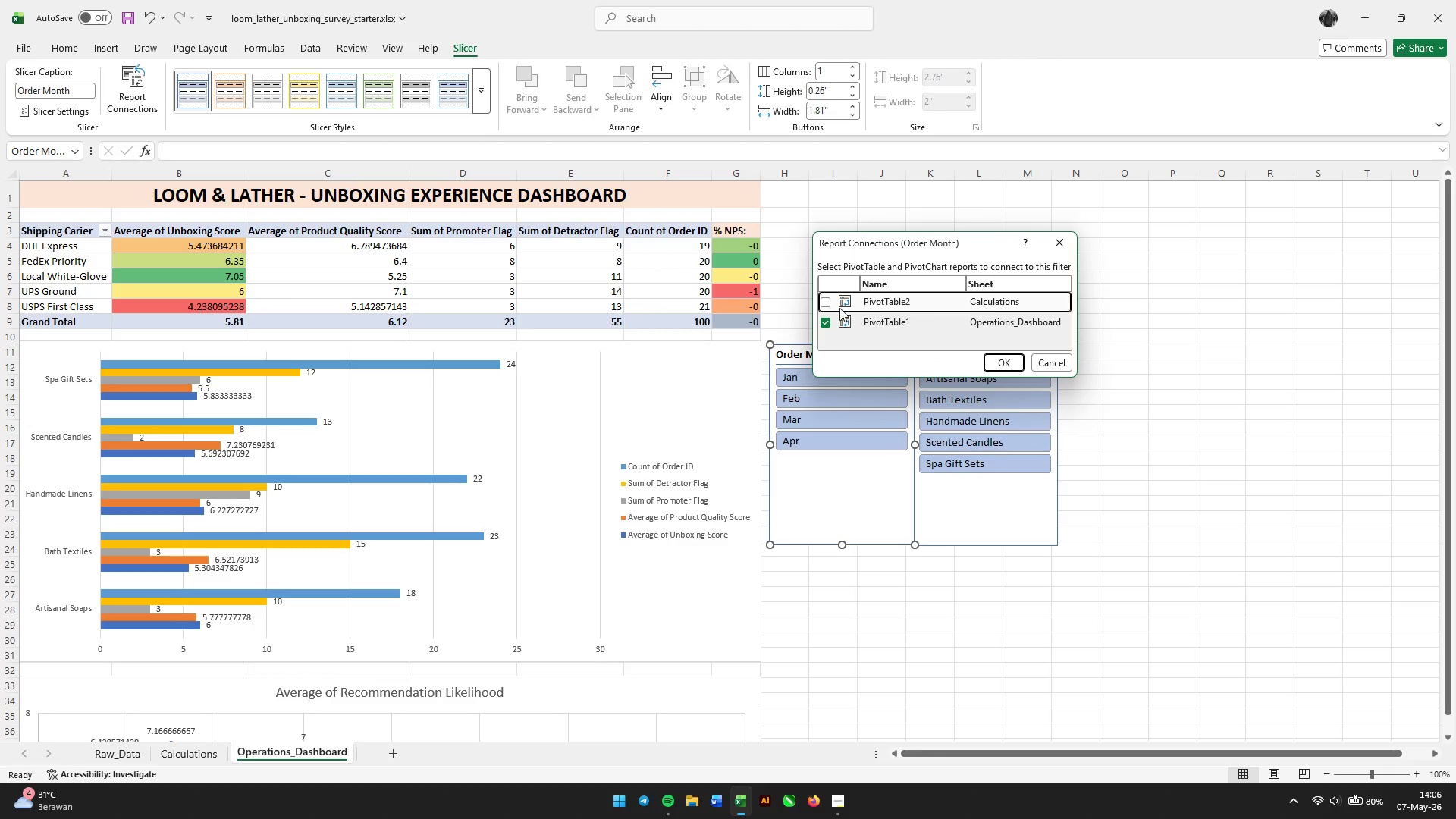 
left_click([825, 307])
 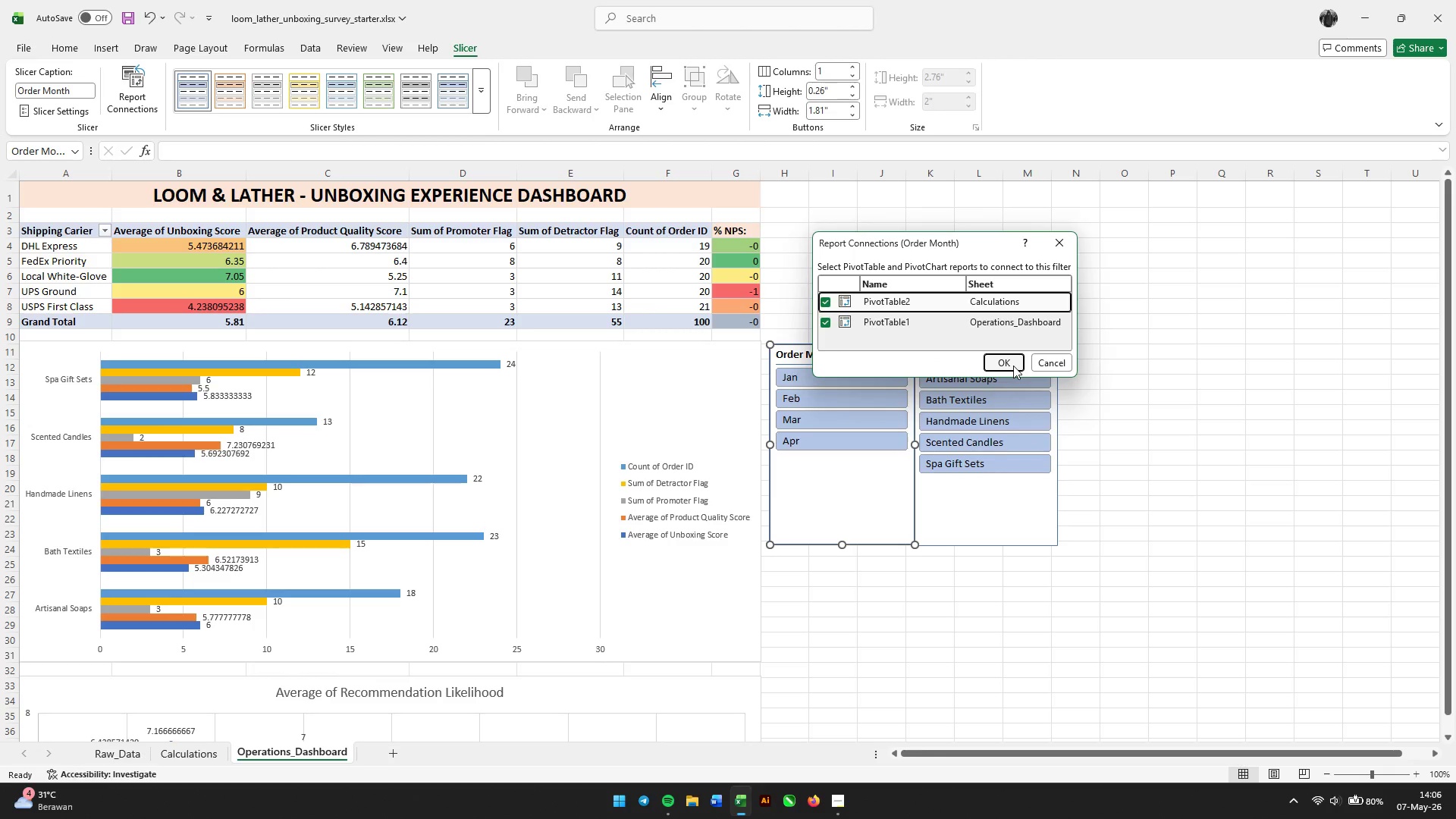 
left_click([1013, 366])
 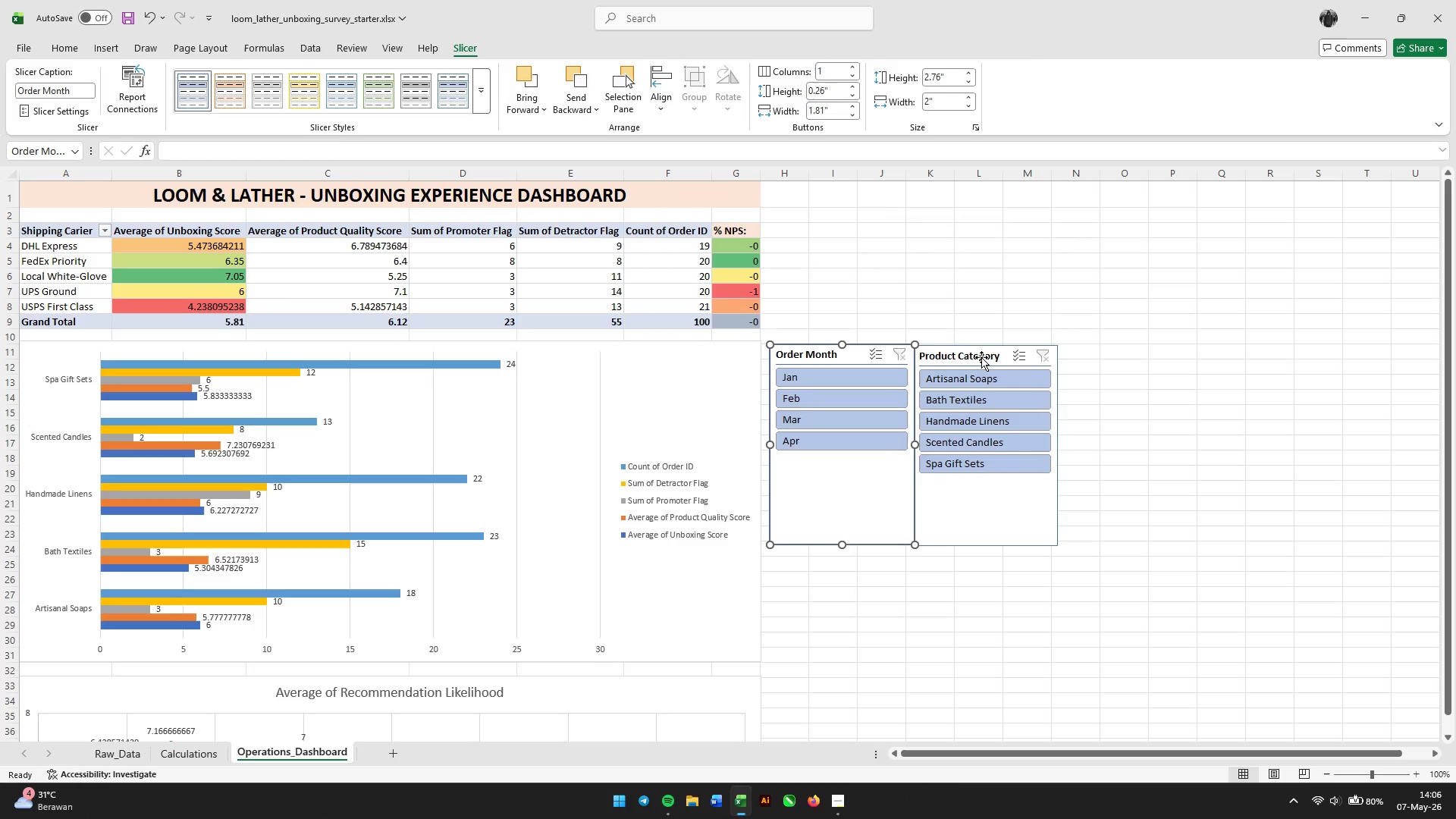 
left_click_drag(start_coordinate=[981, 357], to_coordinate=[1036, 338])
 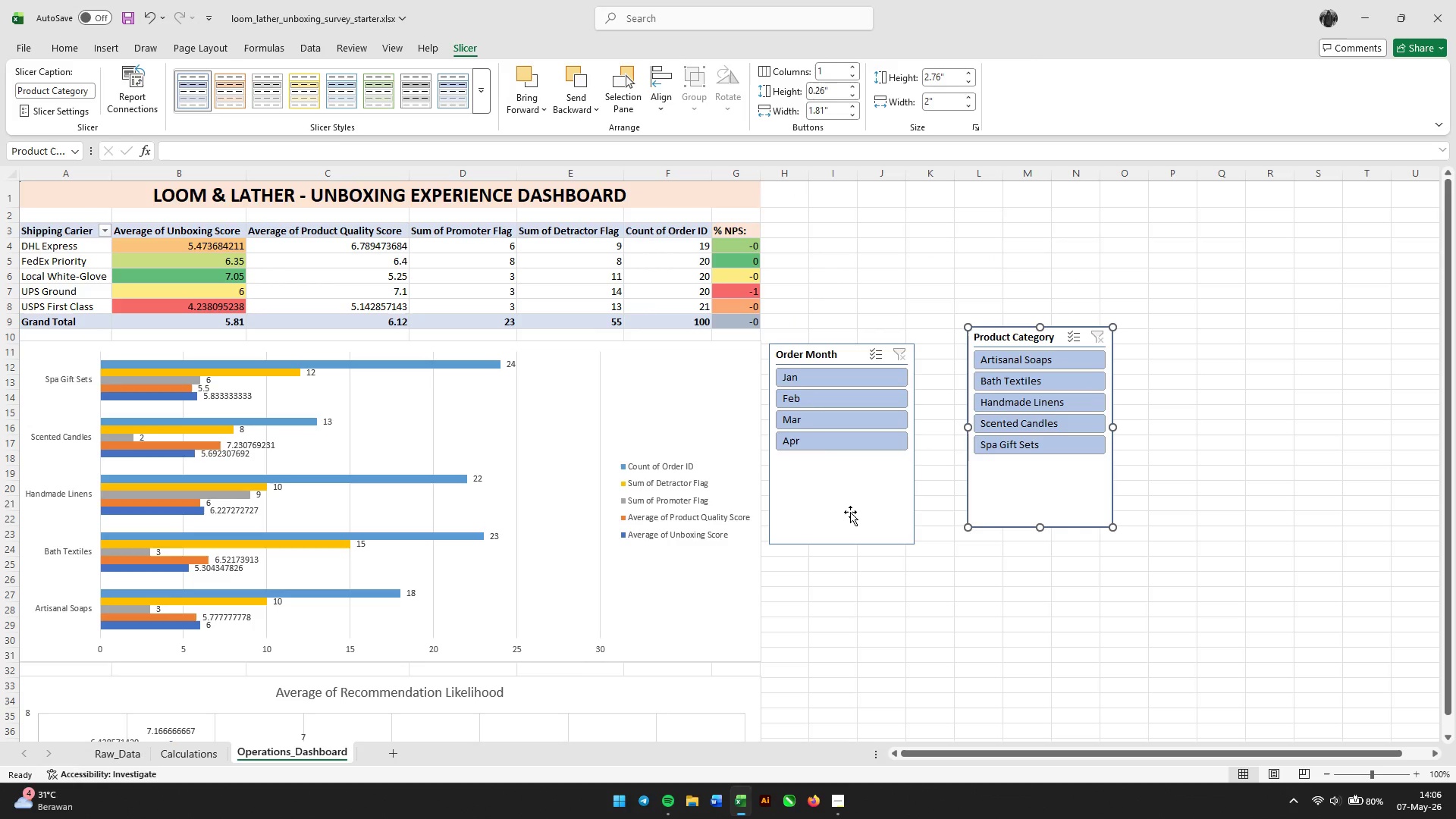 
left_click([850, 516])
 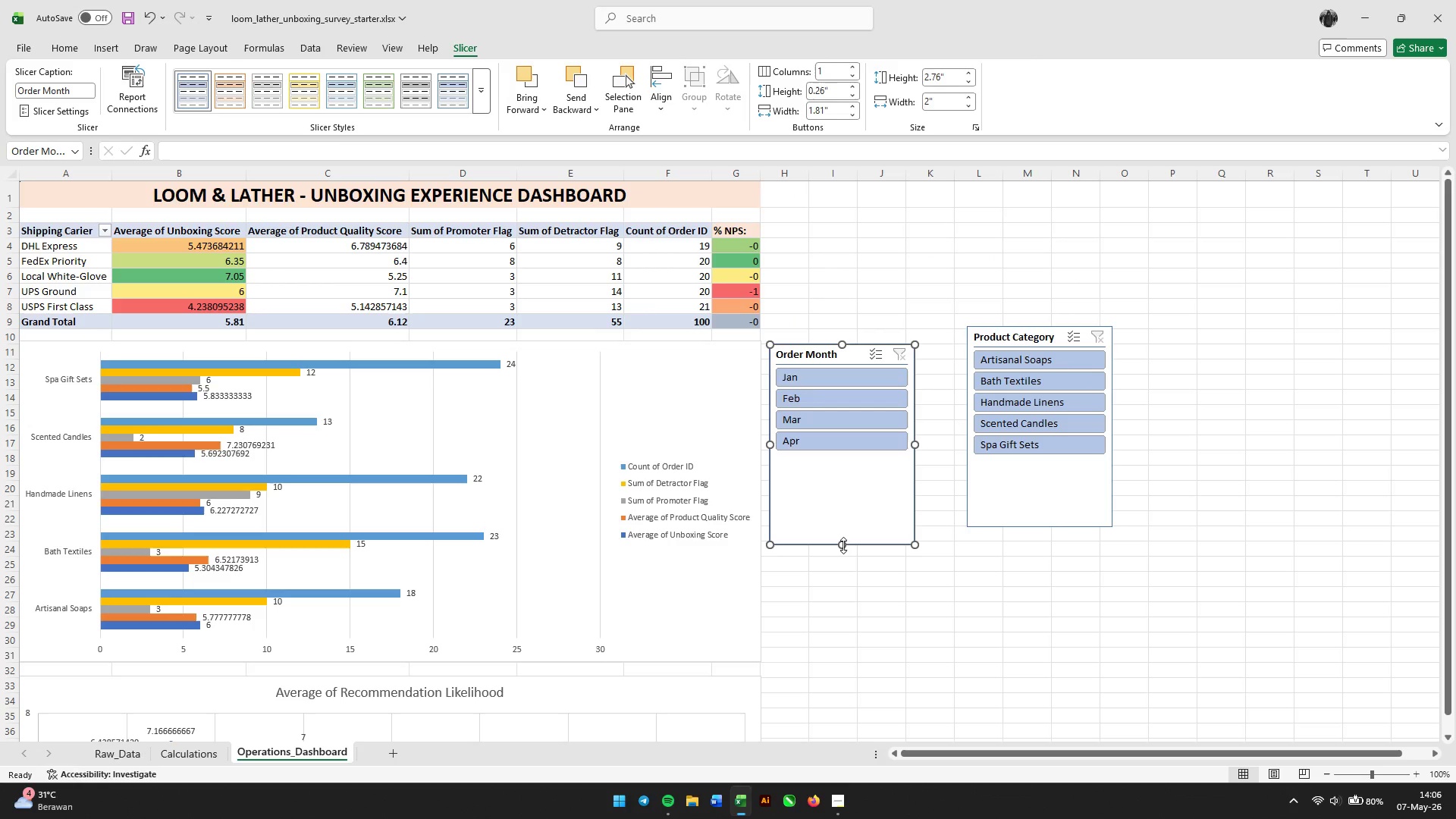 
left_click_drag(start_coordinate=[843, 545], to_coordinate=[849, 464])
 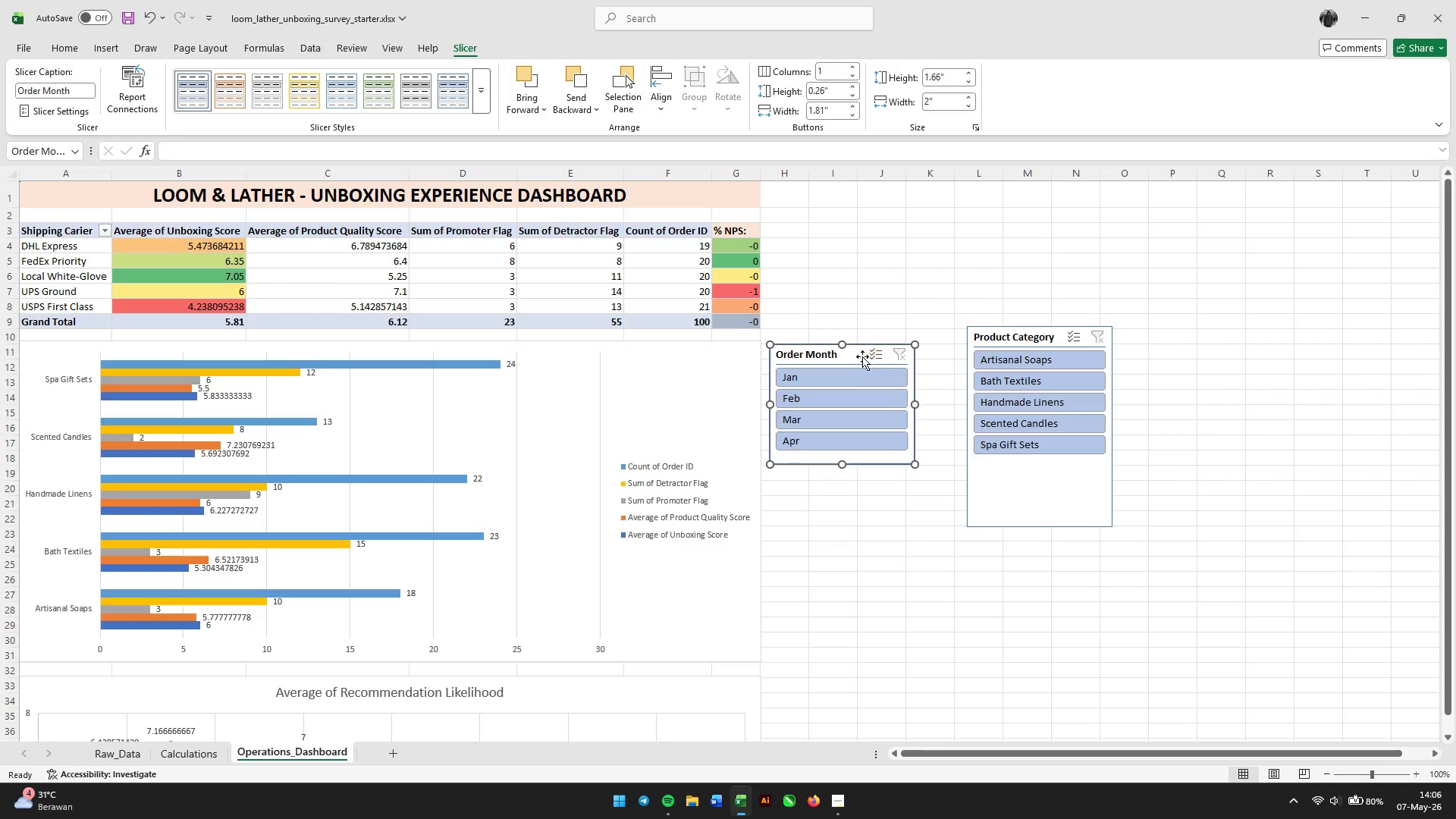 
left_click_drag(start_coordinate=[855, 357], to_coordinate=[880, 240])
 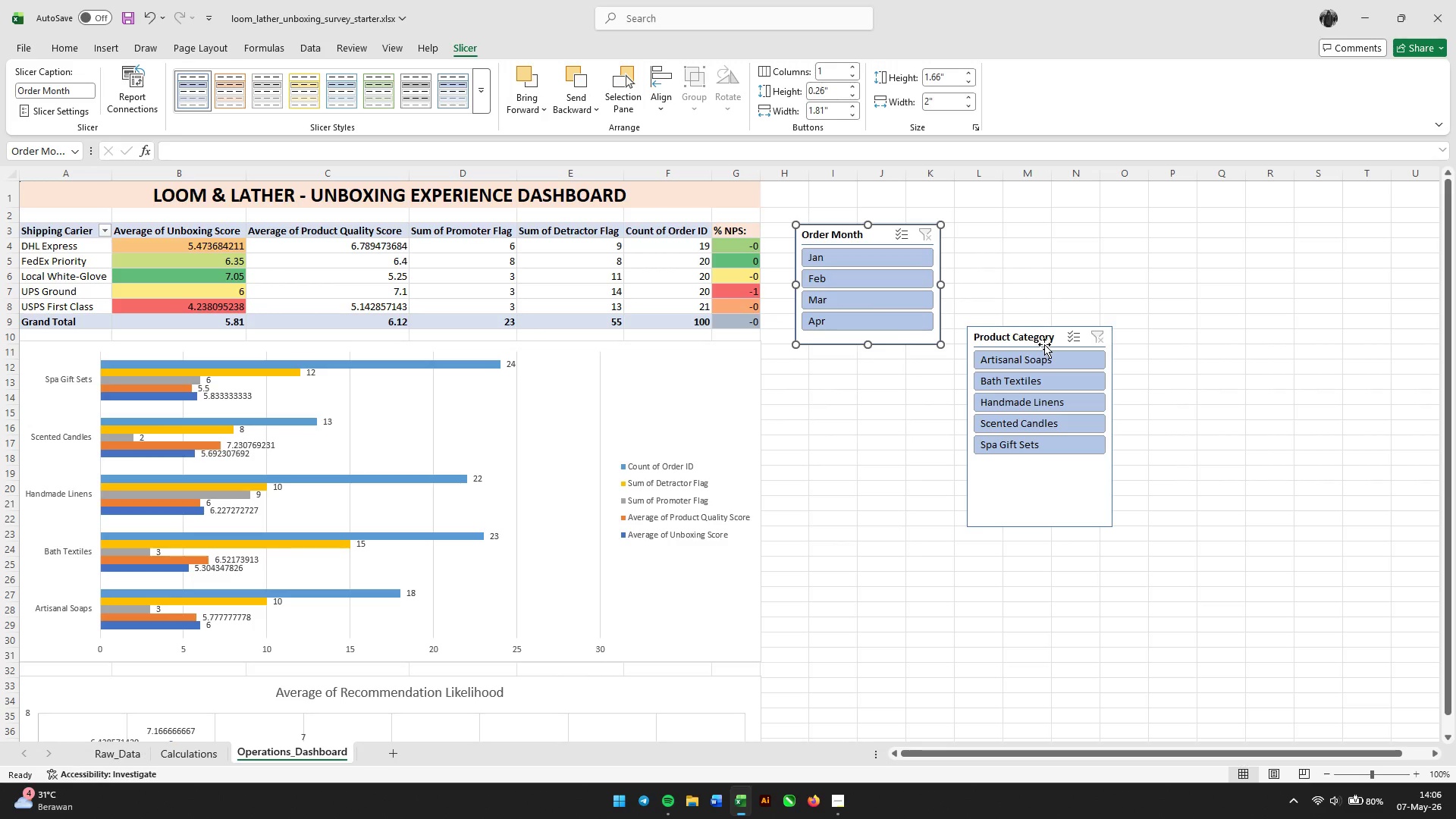 
left_click_drag(start_coordinate=[1018, 332], to_coordinate=[846, 367])
 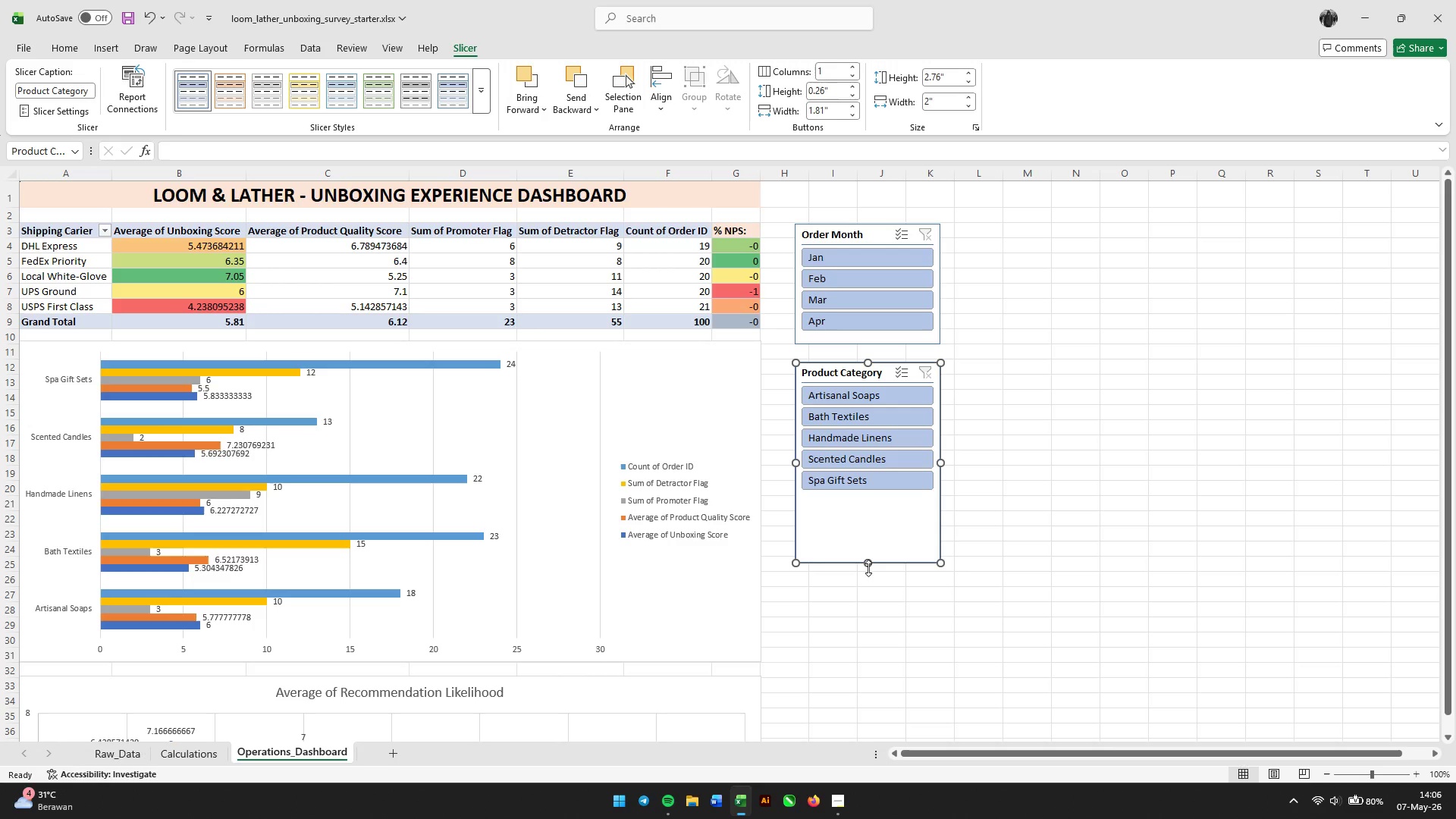 
left_click_drag(start_coordinate=[868, 568], to_coordinate=[868, 500])
 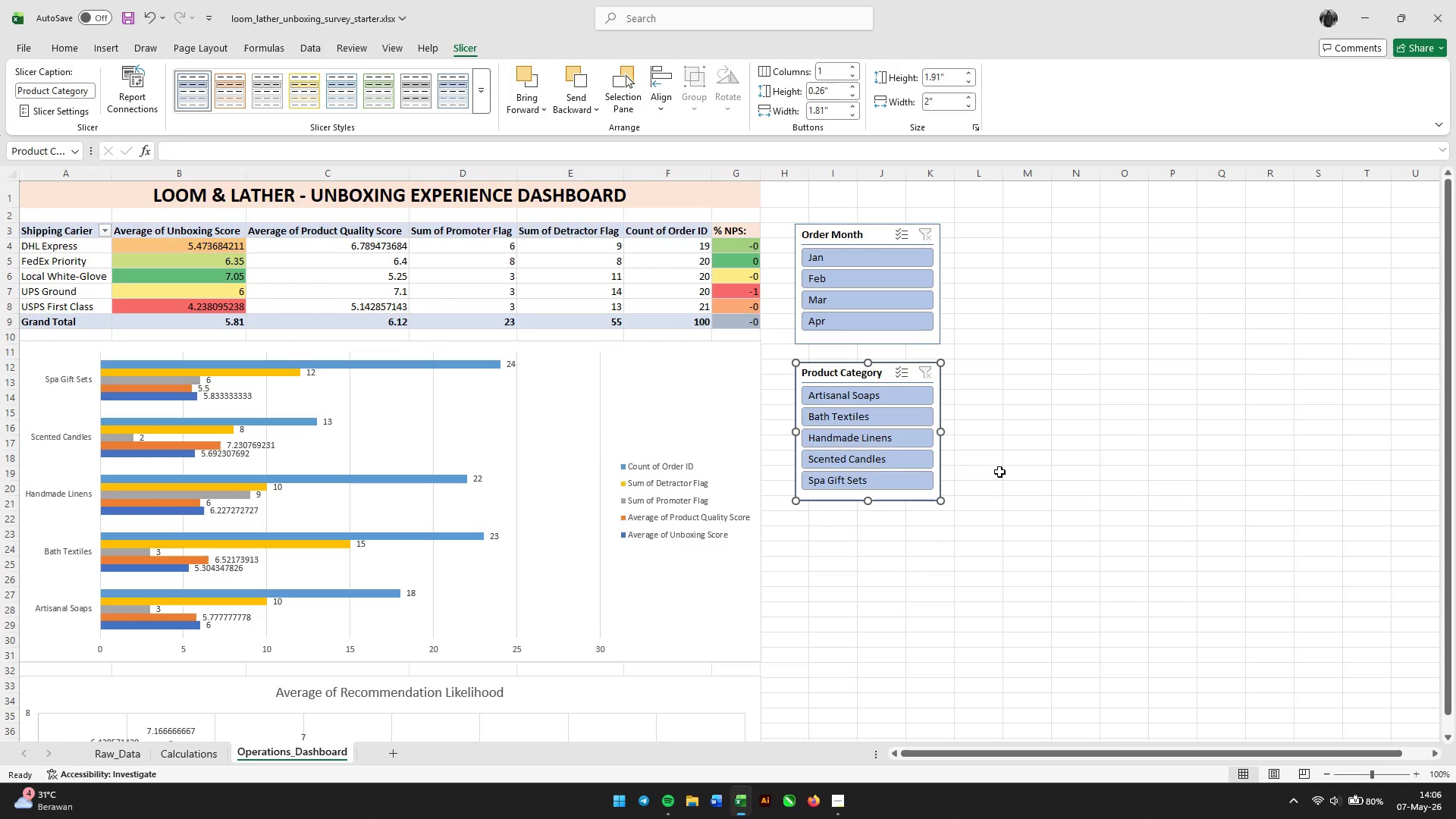 
left_click([1001, 471])
 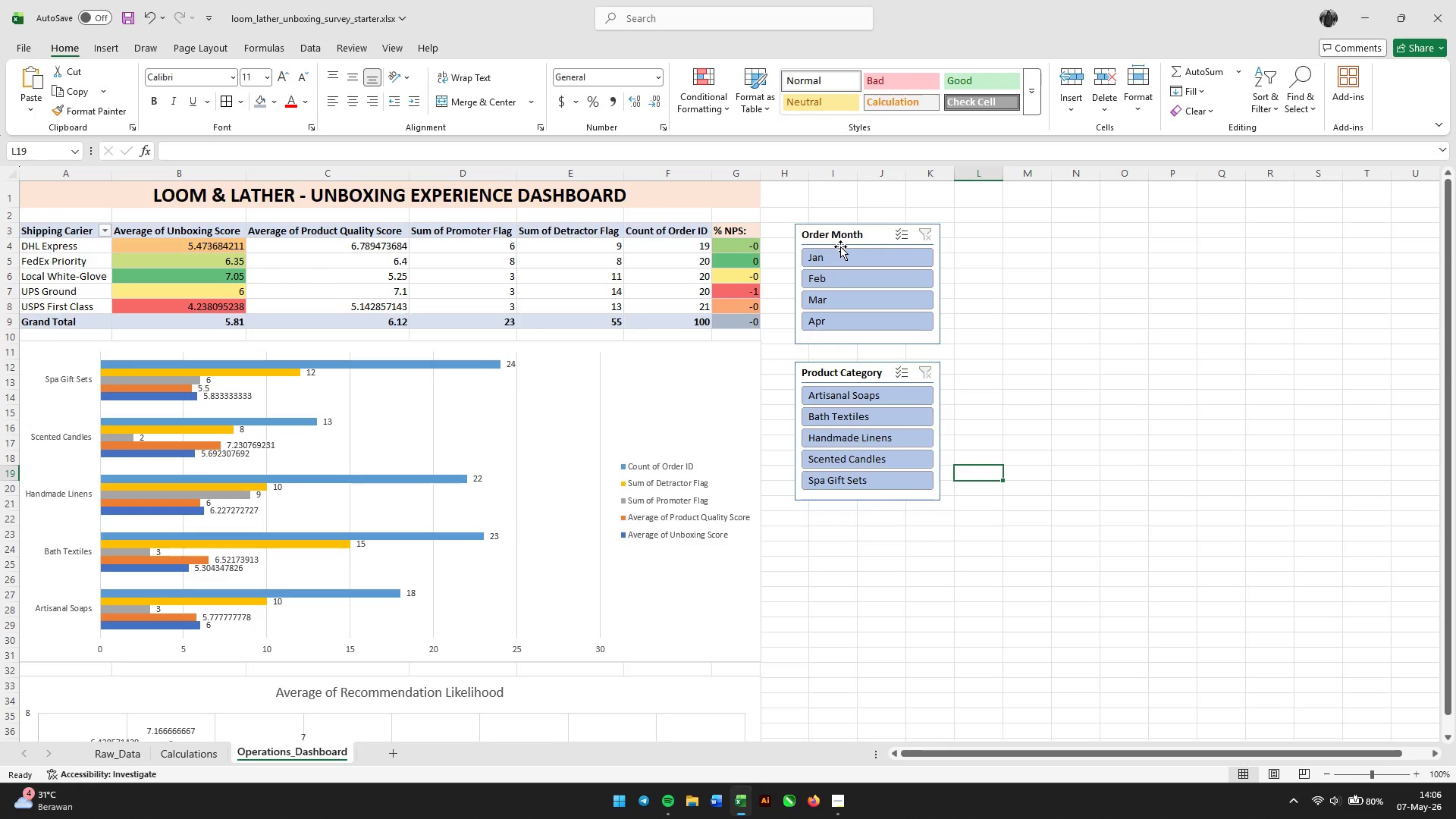 
left_click([840, 259])
 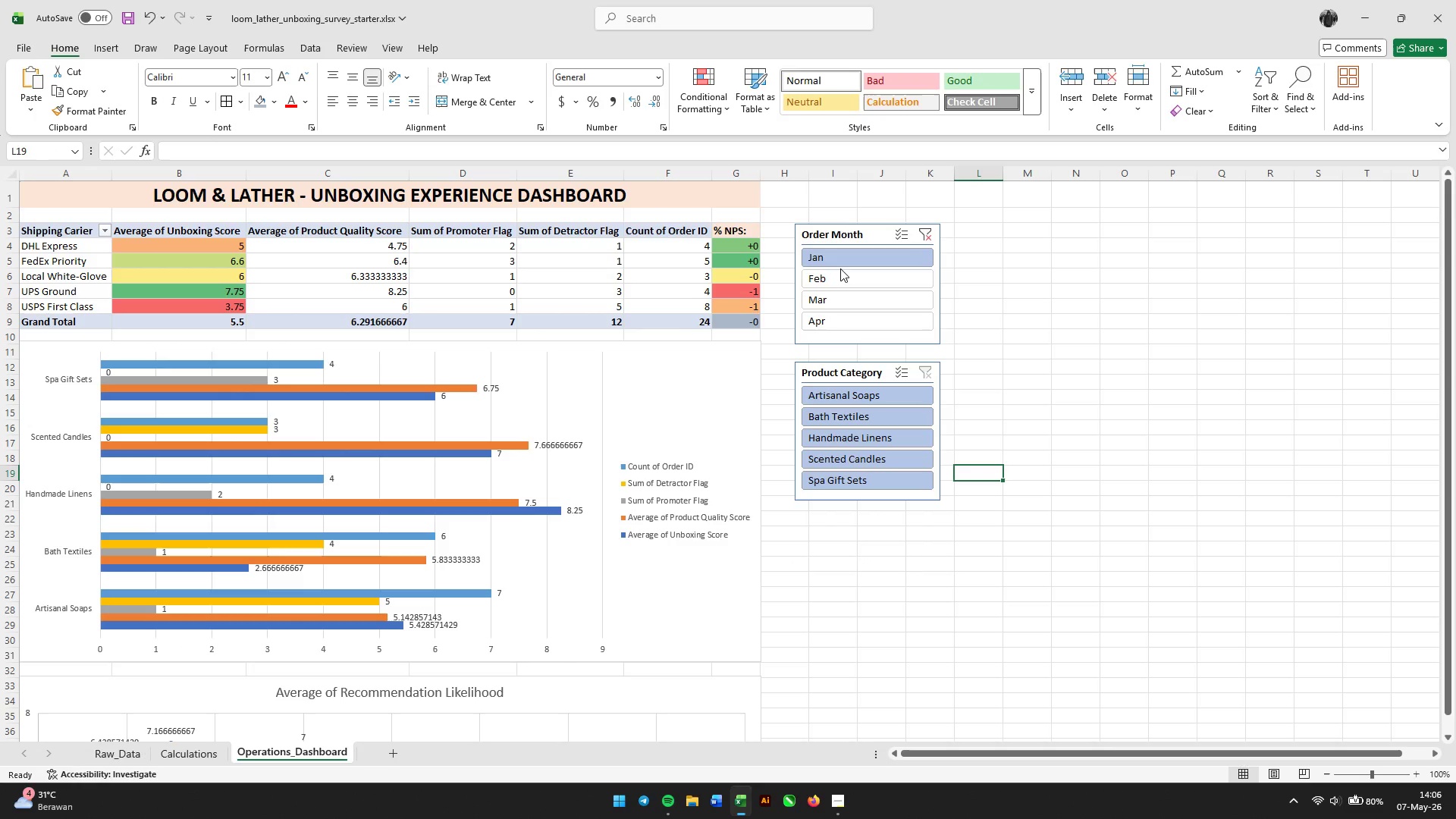 
left_click([836, 284])
 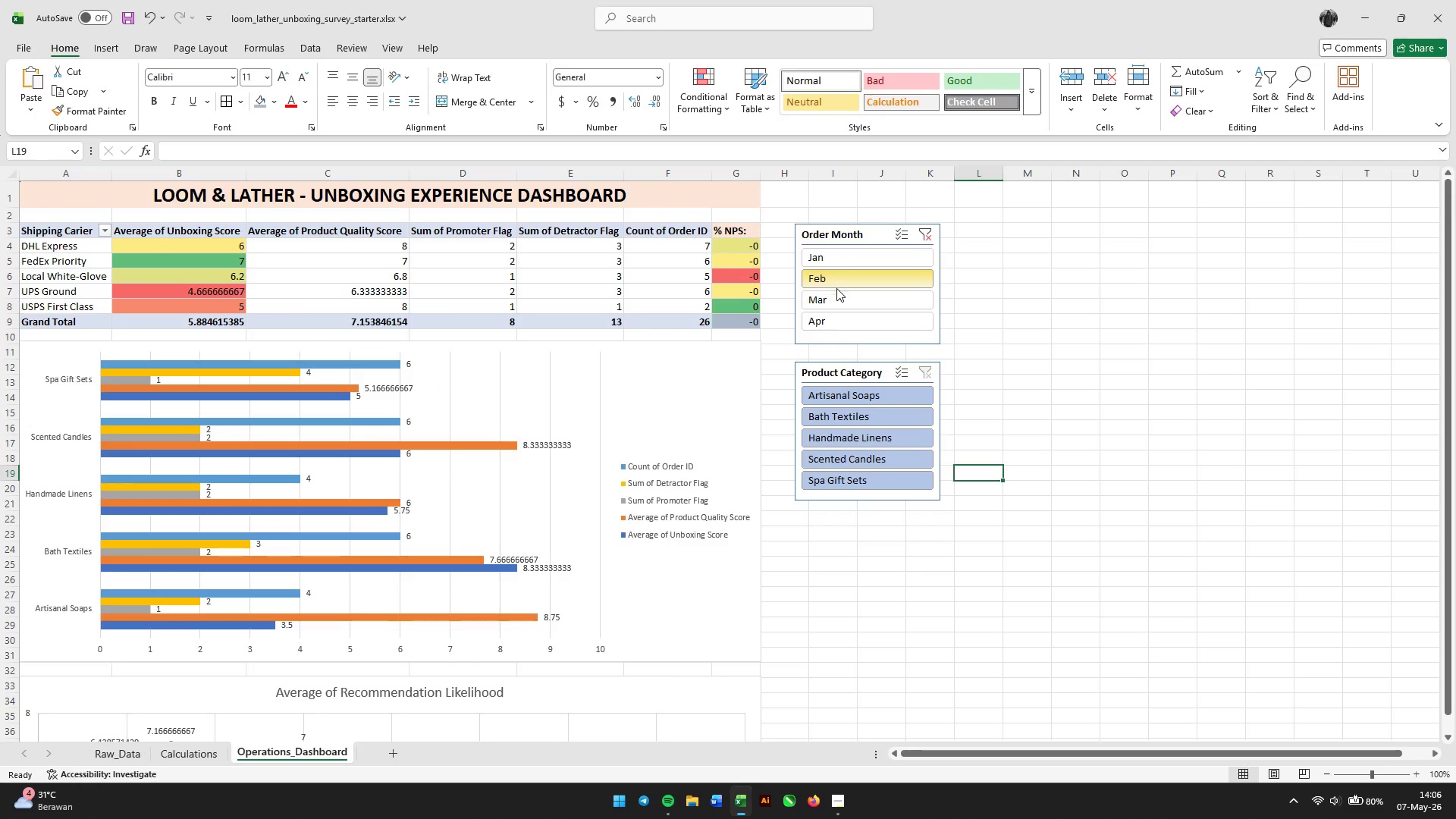 
left_click([834, 297])
 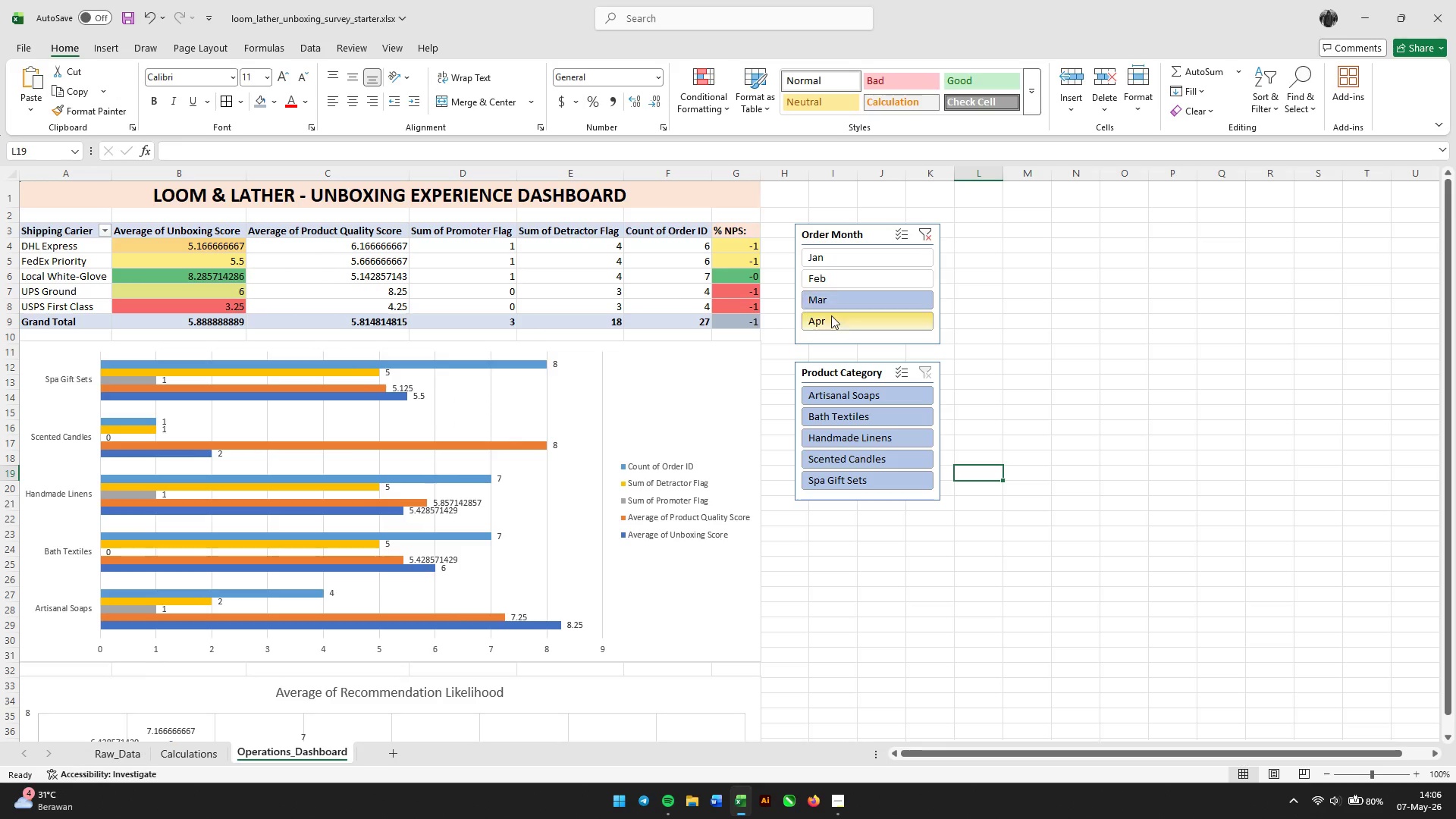 
left_click([831, 326])
 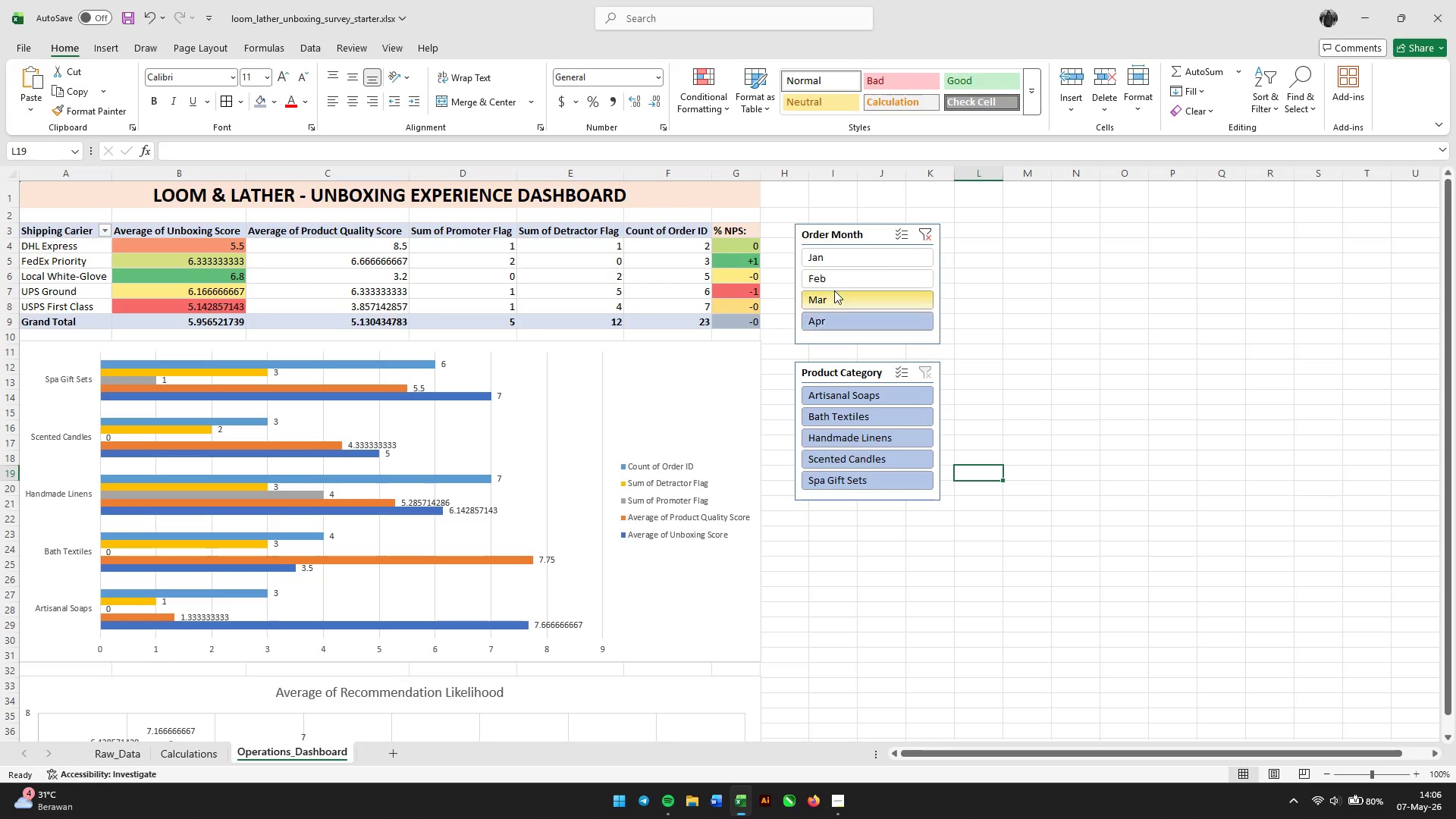 
left_click([844, 256])
 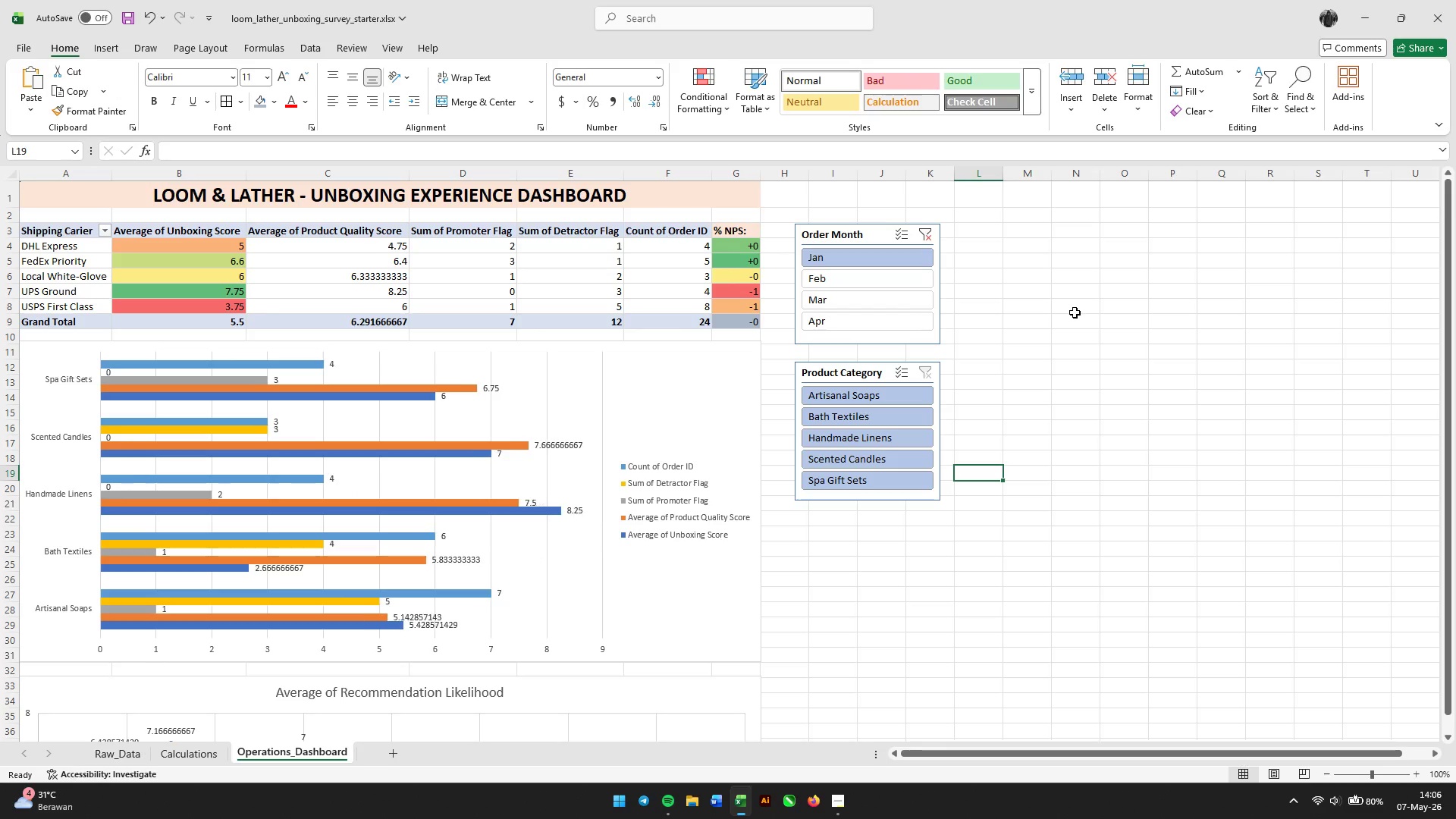 
left_click([1075, 312])
 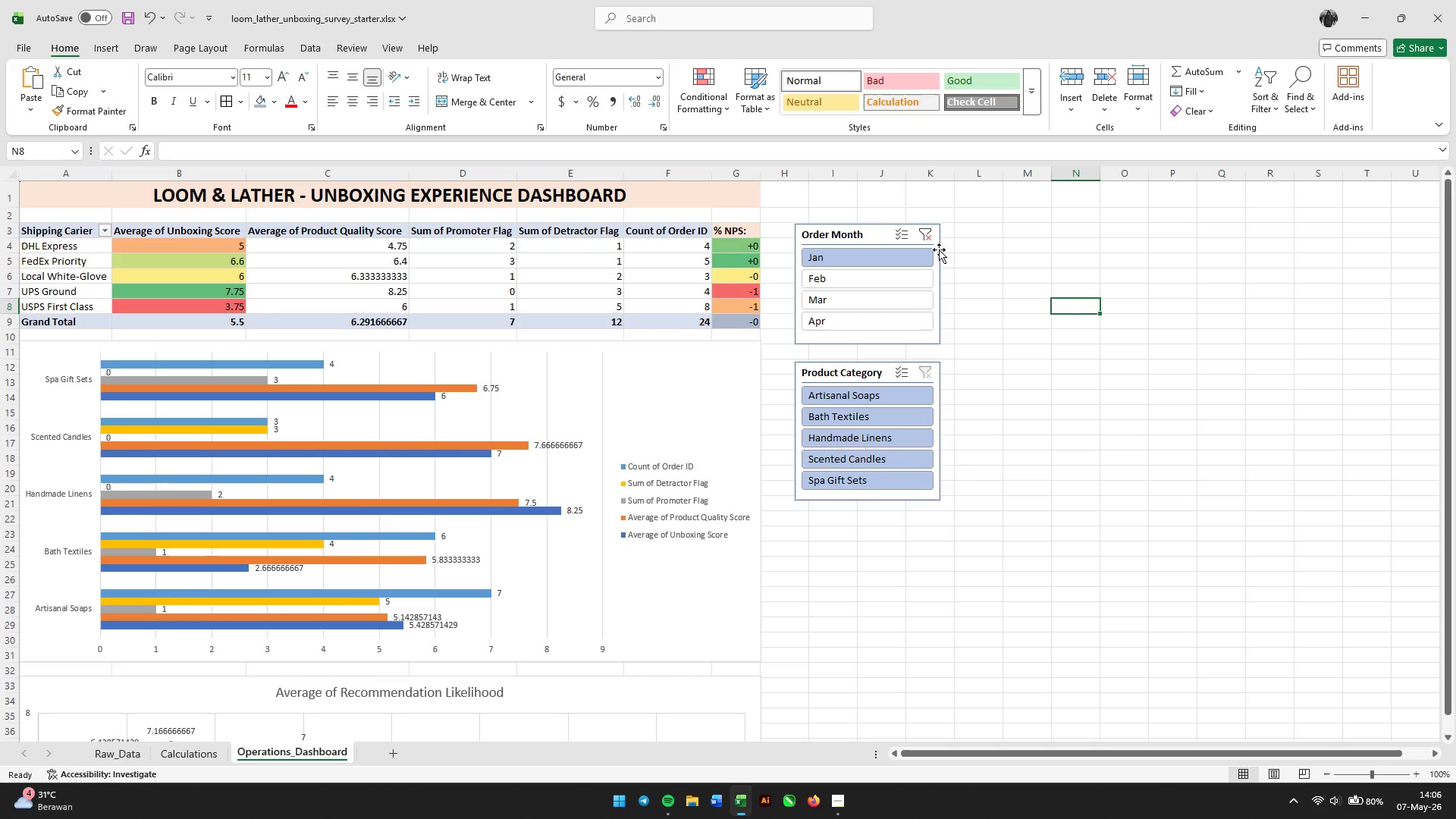 
left_click([931, 234])
 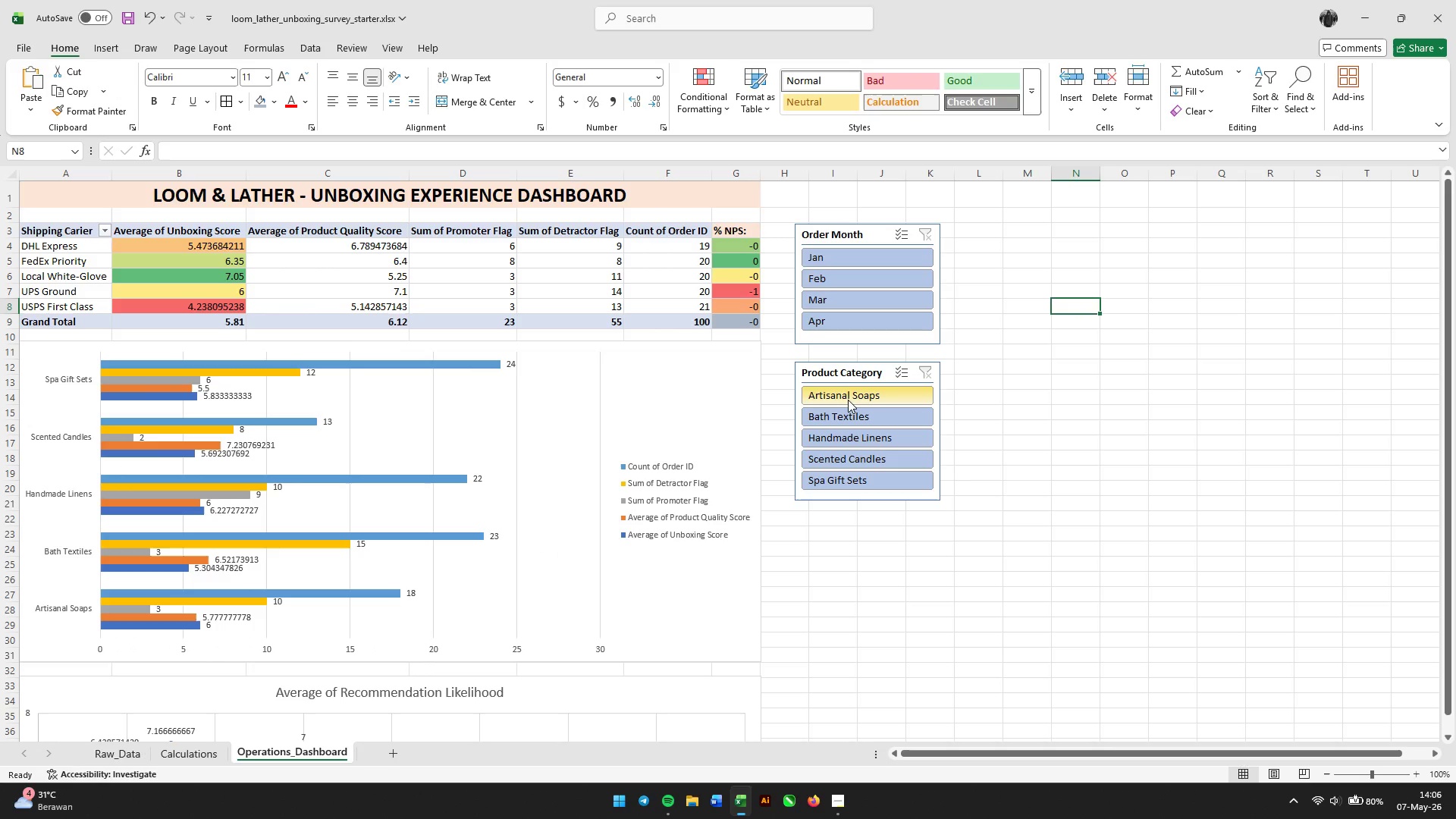 
left_click([848, 395])
 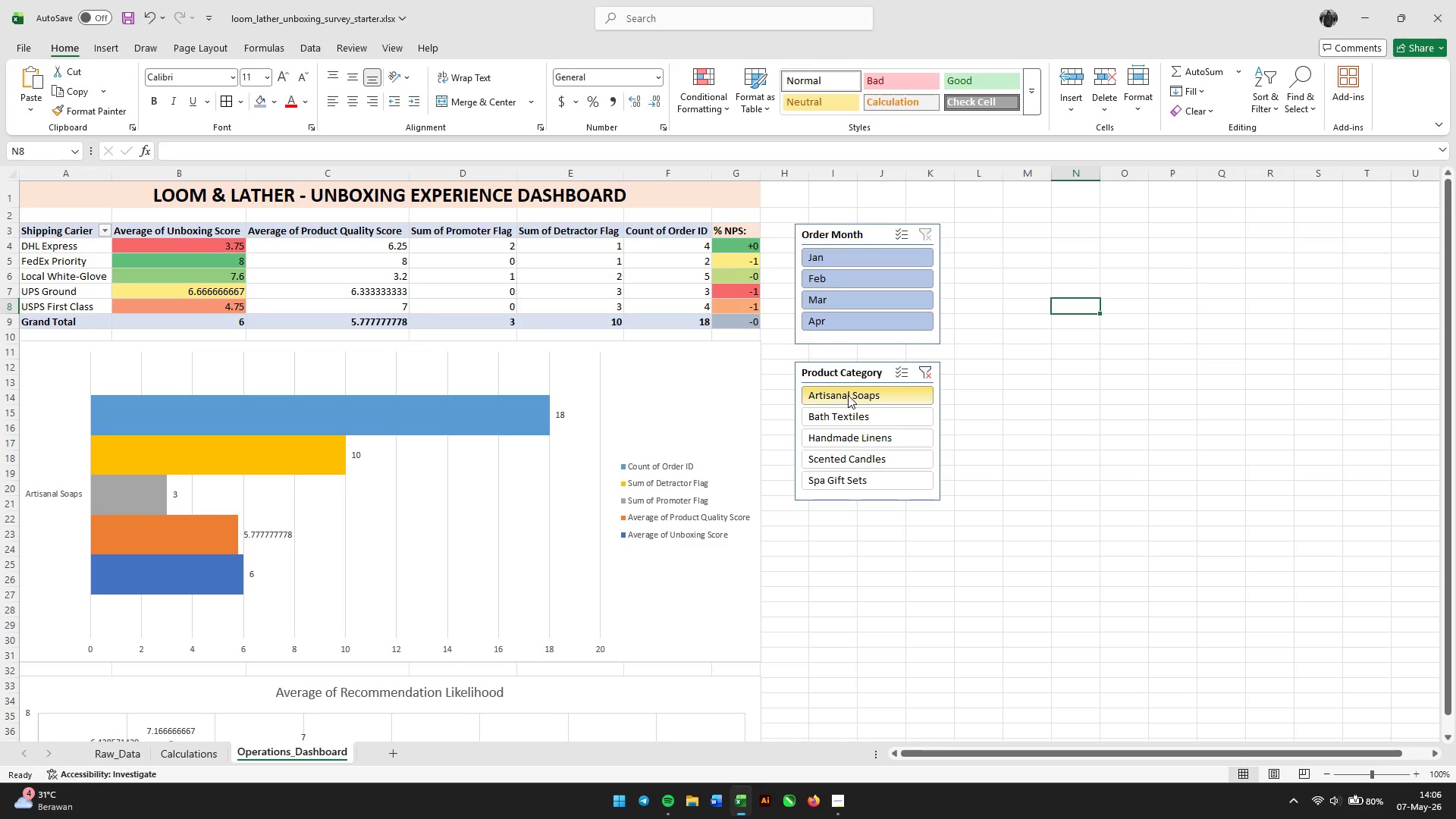 
left_click([843, 416])
 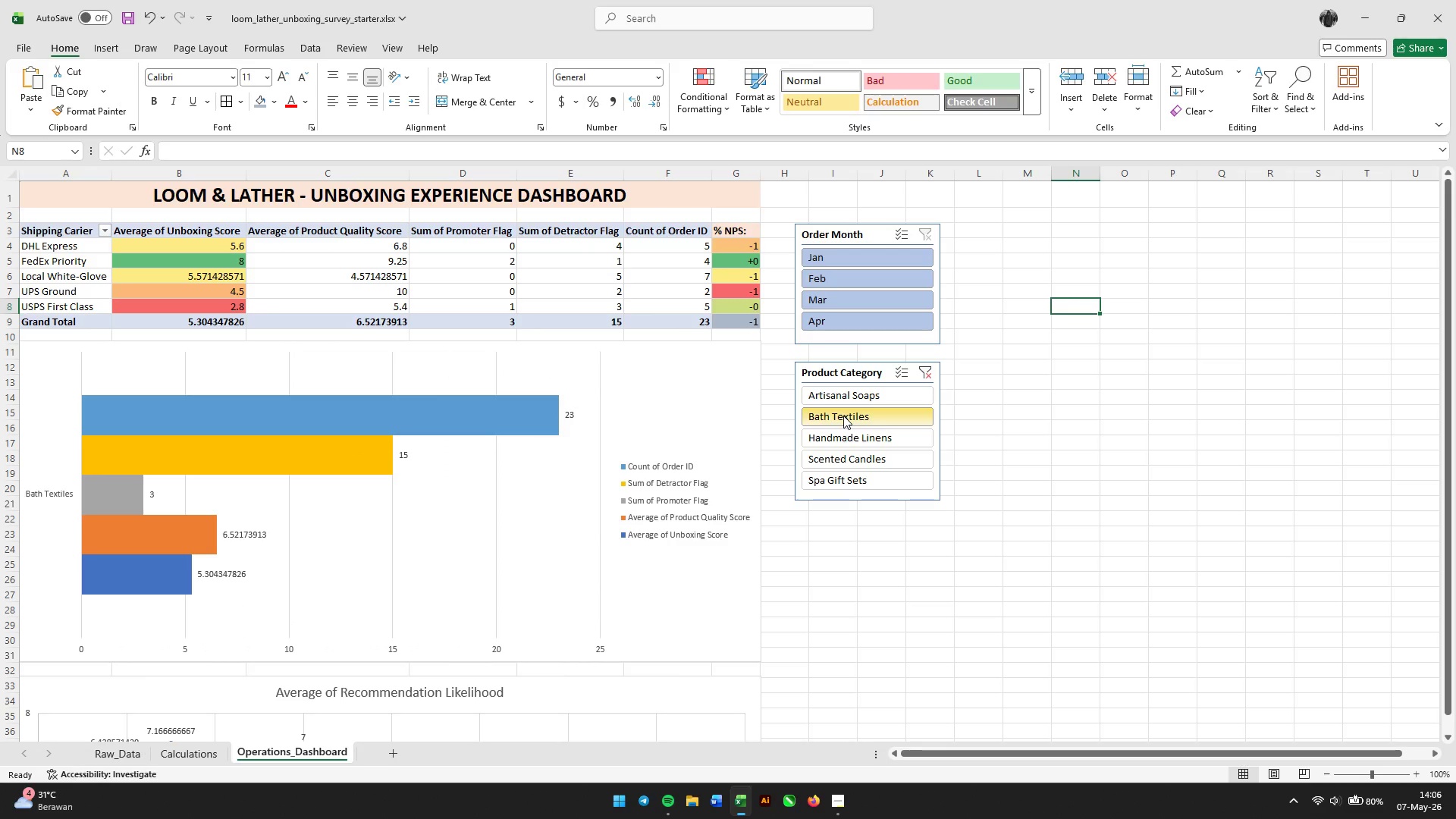 
scroll: coordinate [837, 592], scroll_direction: down, amount: 3.0
 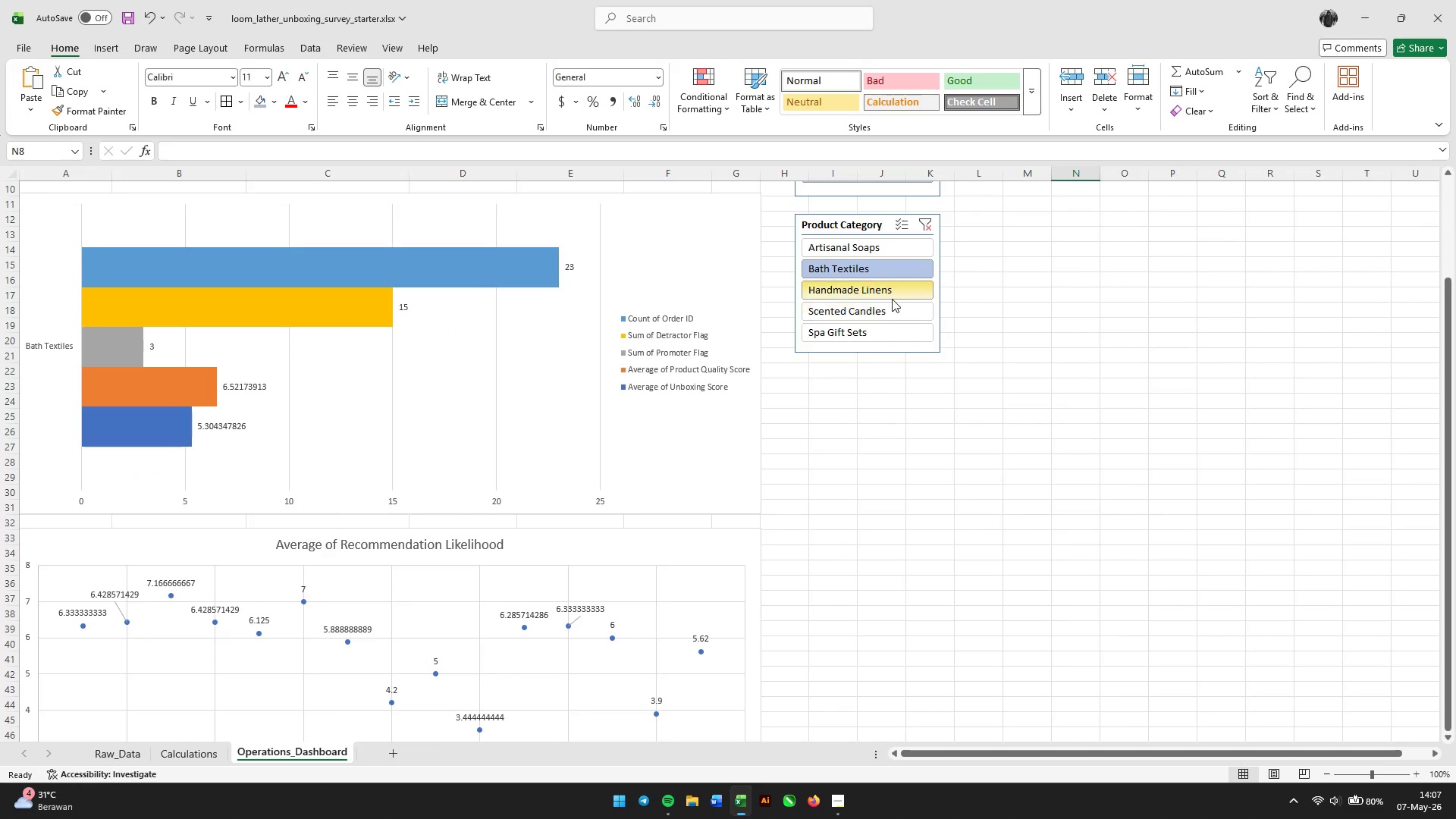 
left_click([890, 296])
 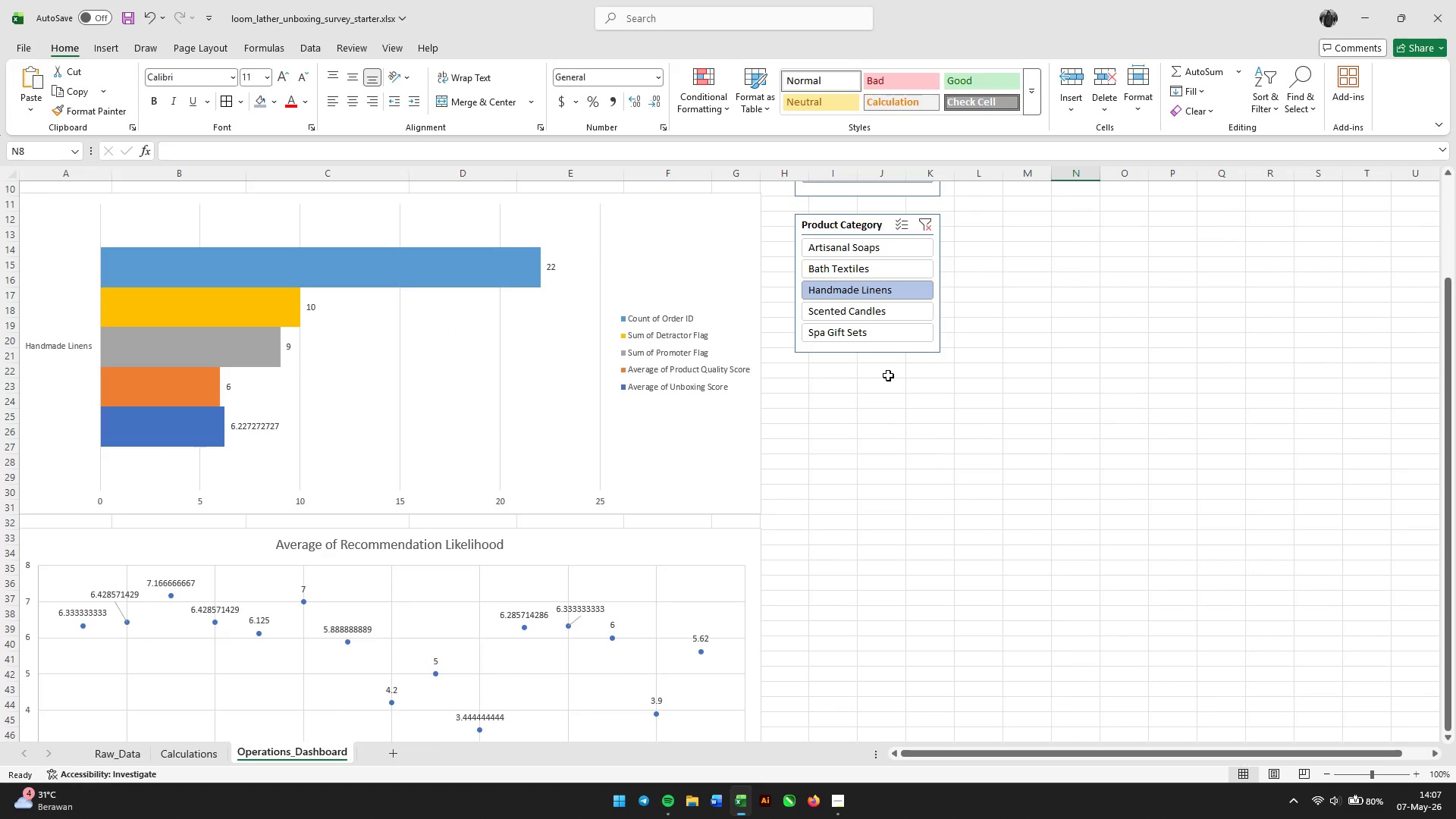 
scroll: coordinate [888, 375], scroll_direction: up, amount: 5.0
 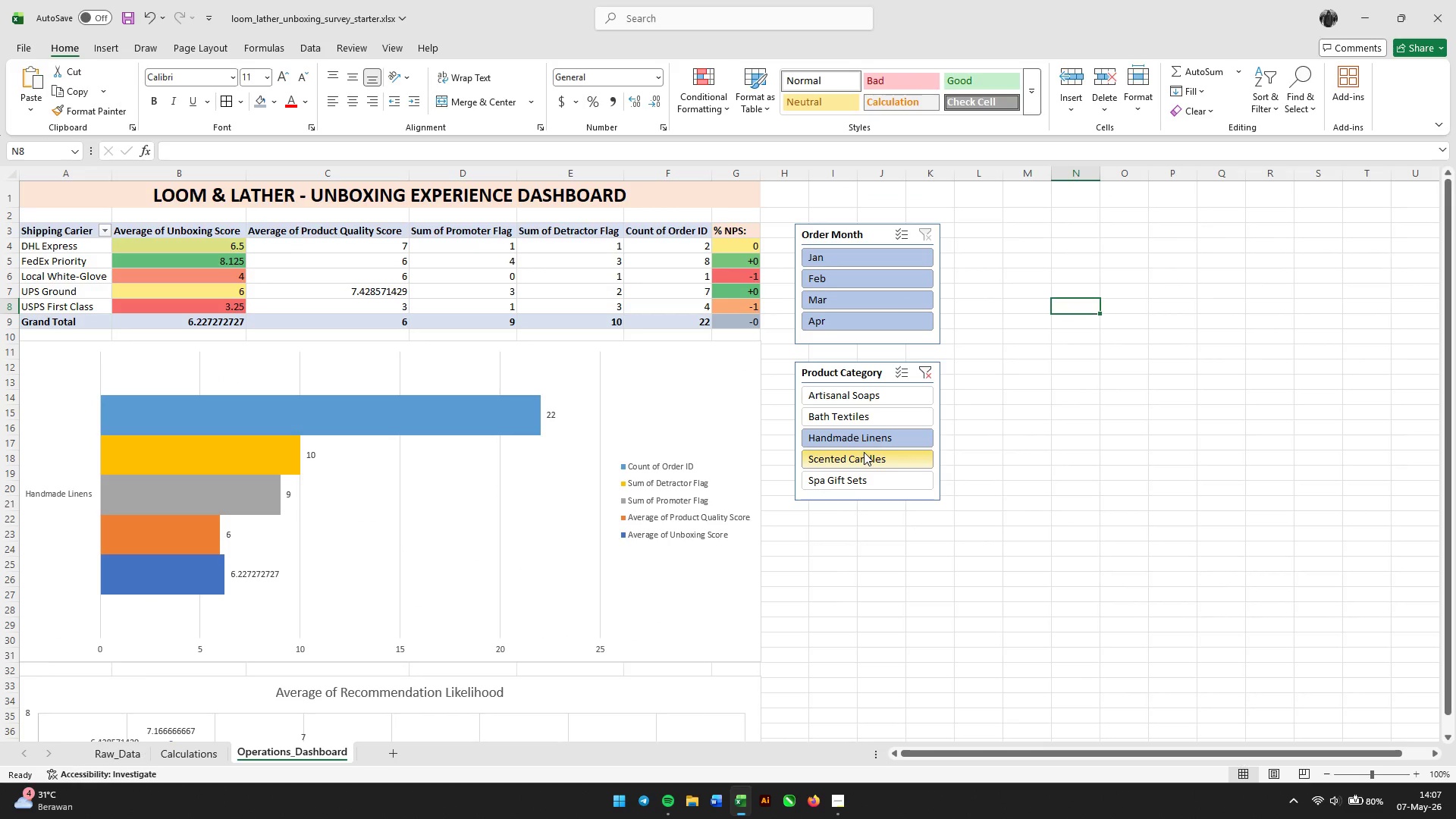 
left_click([863, 452])
 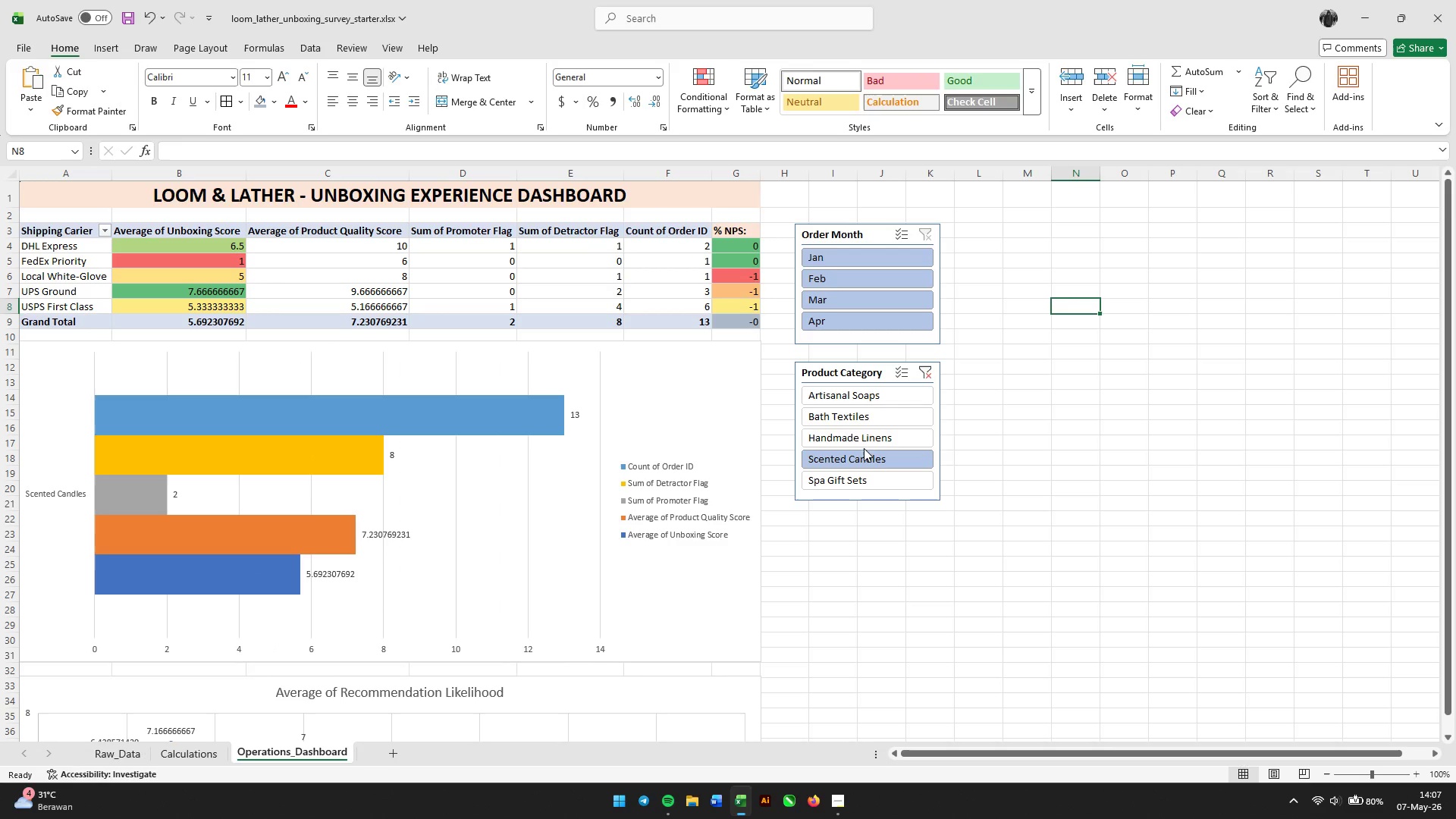 
left_click([846, 483])
 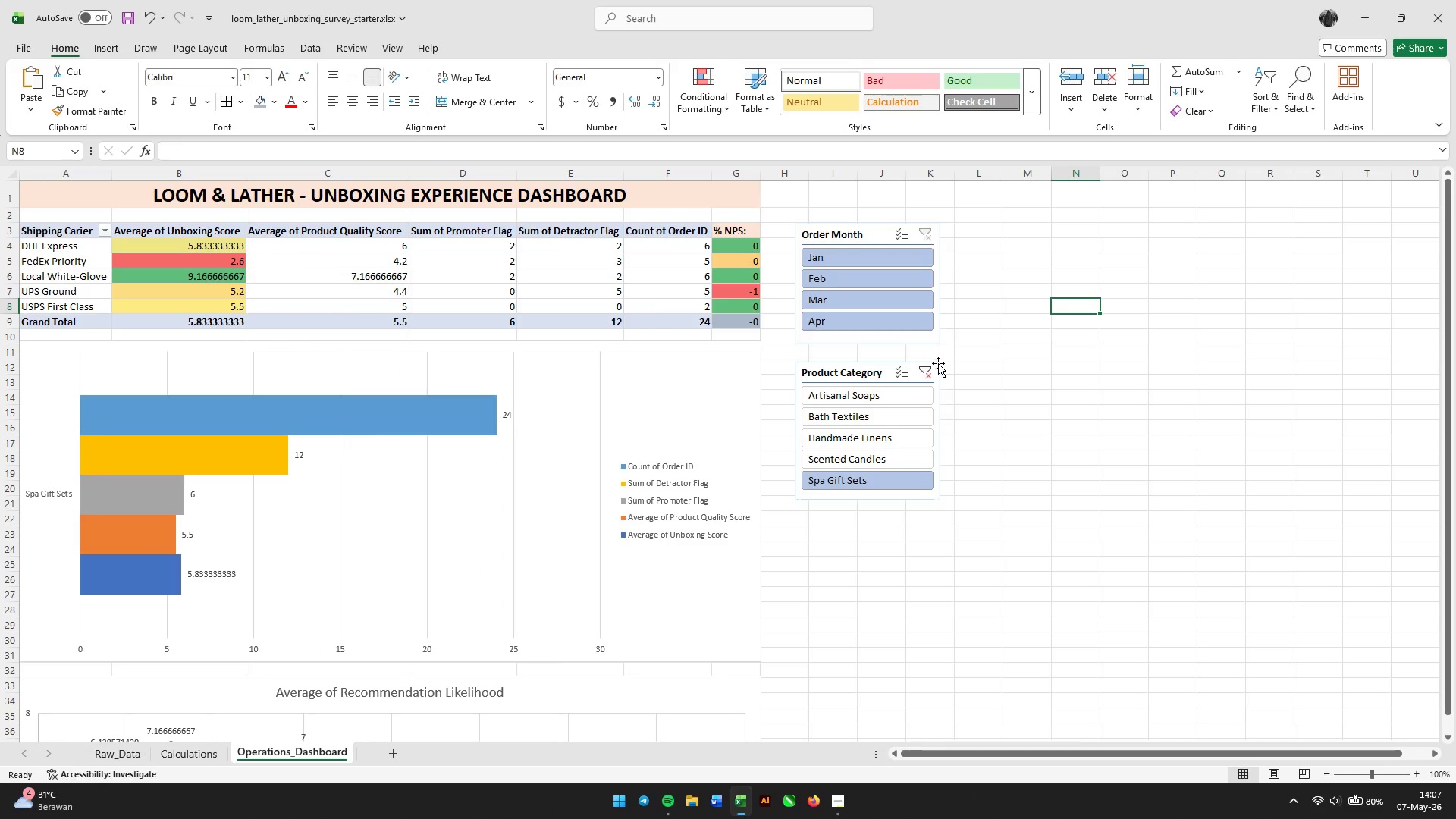 
left_click([930, 374])
 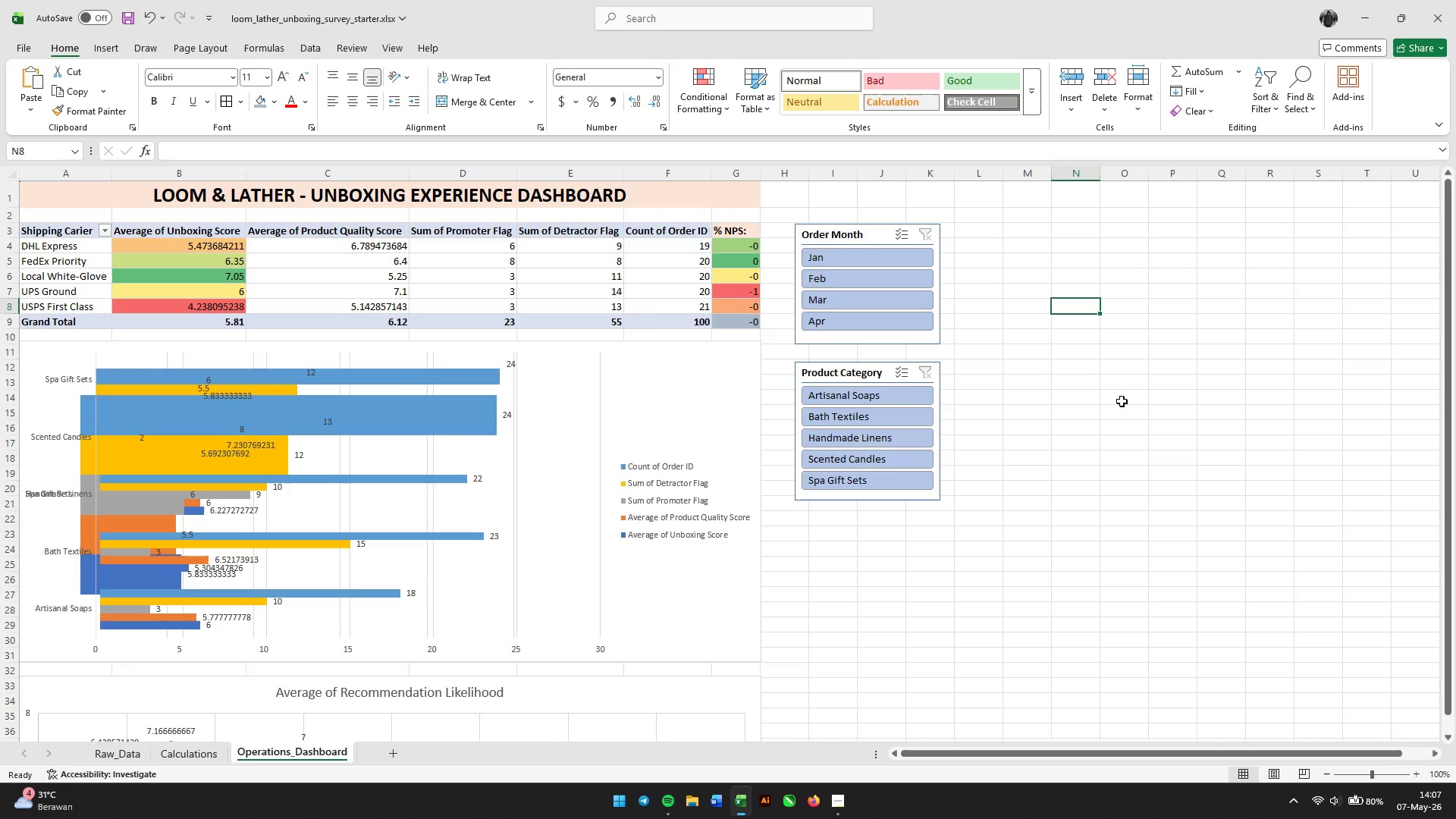 
left_click([1116, 406])
 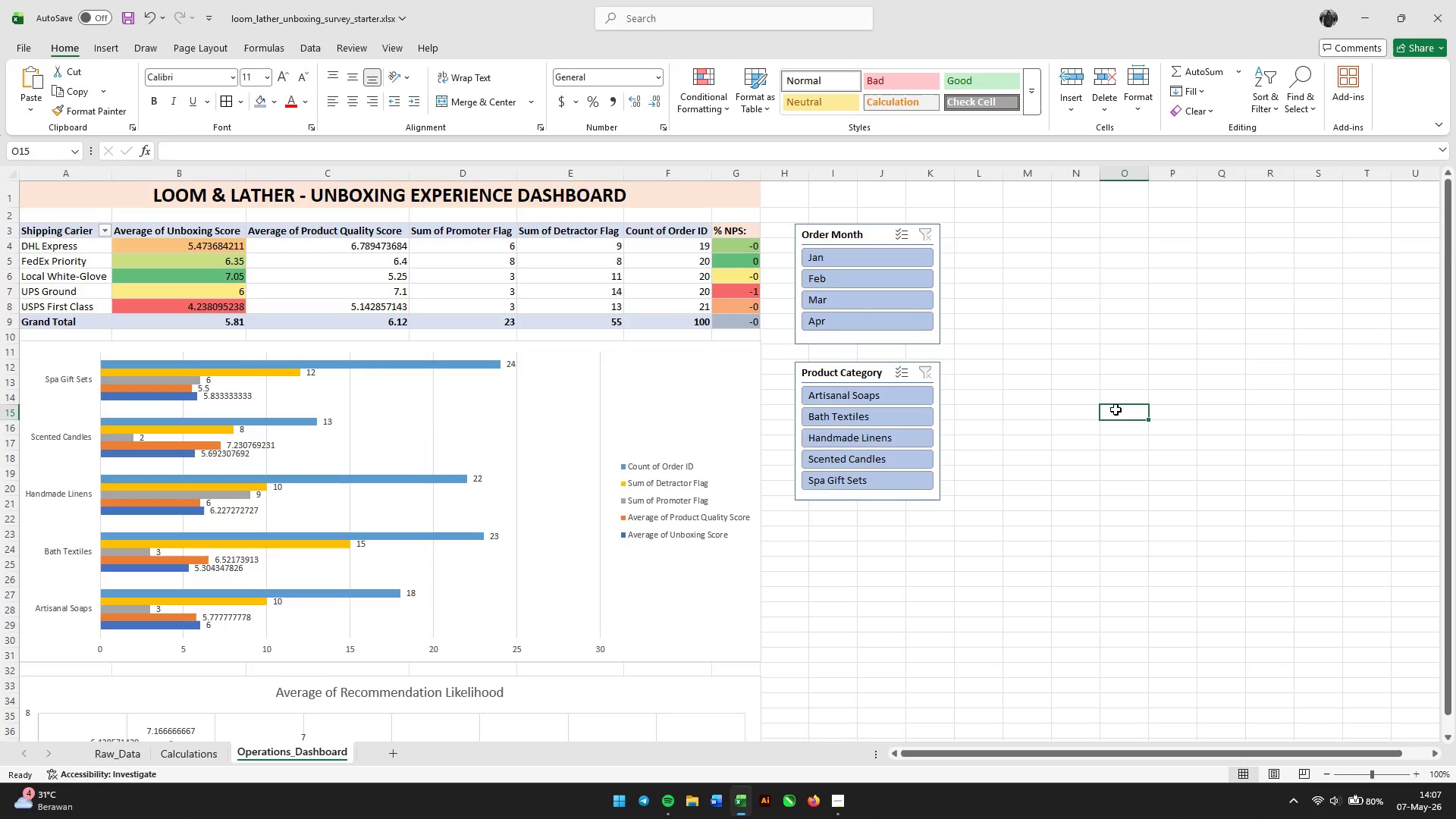 
scroll: coordinate [1117, 412], scroll_direction: down, amount: 3.0
 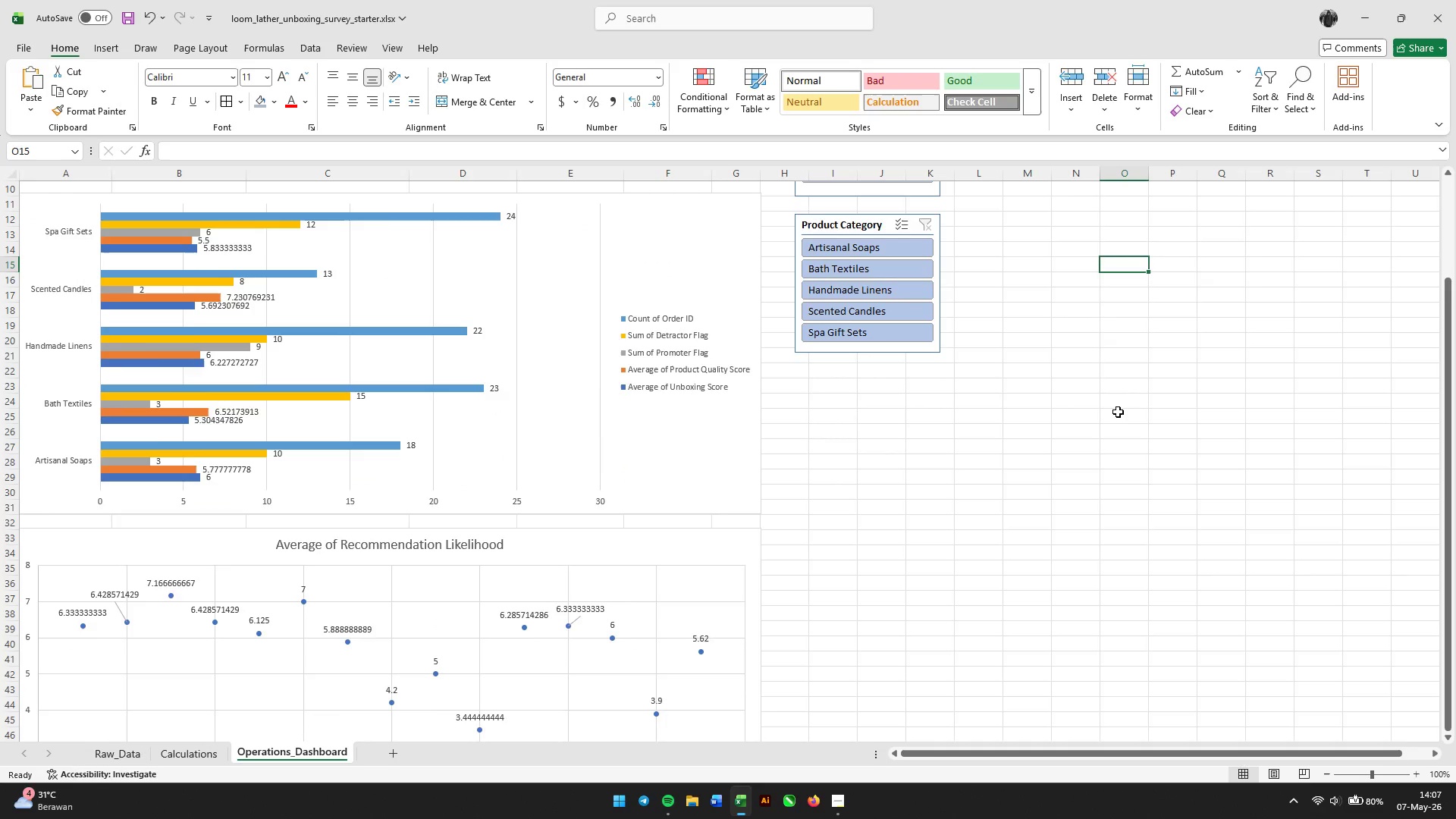 
scroll: coordinate [1118, 412], scroll_direction: up, amount: 1.0
 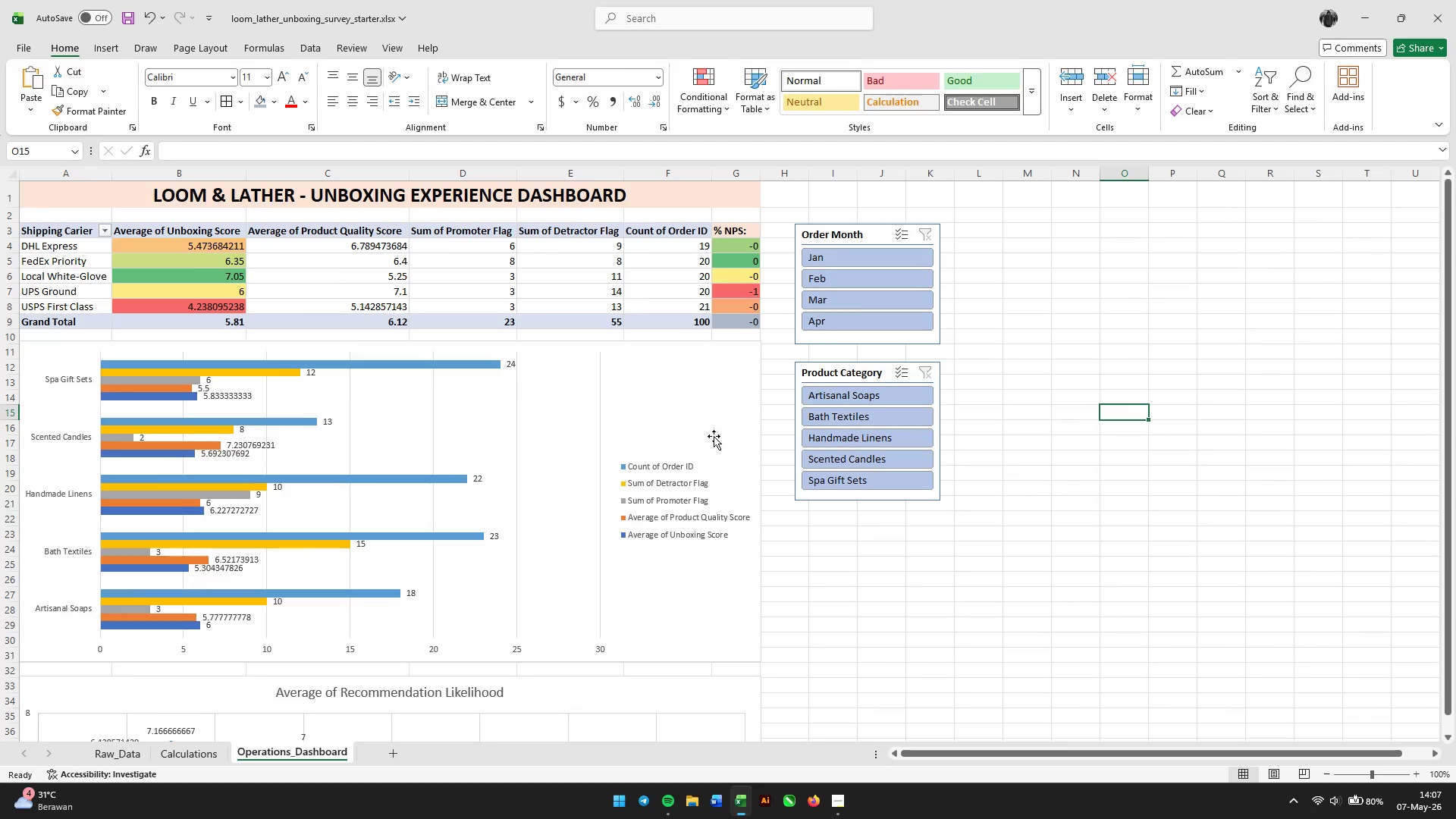 
left_click([645, 411])
 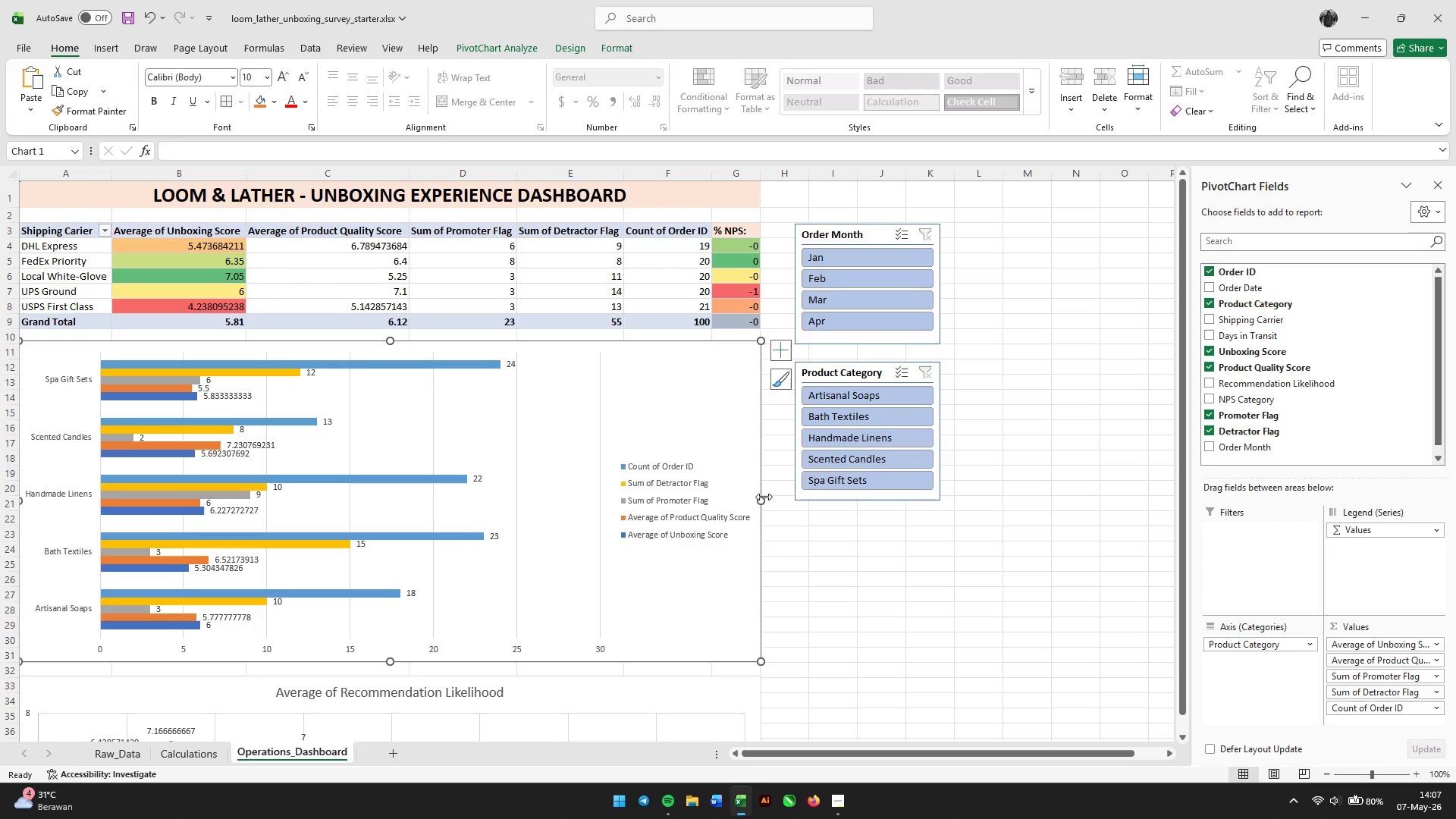 
left_click_drag(start_coordinate=[759, 497], to_coordinate=[629, 513])
 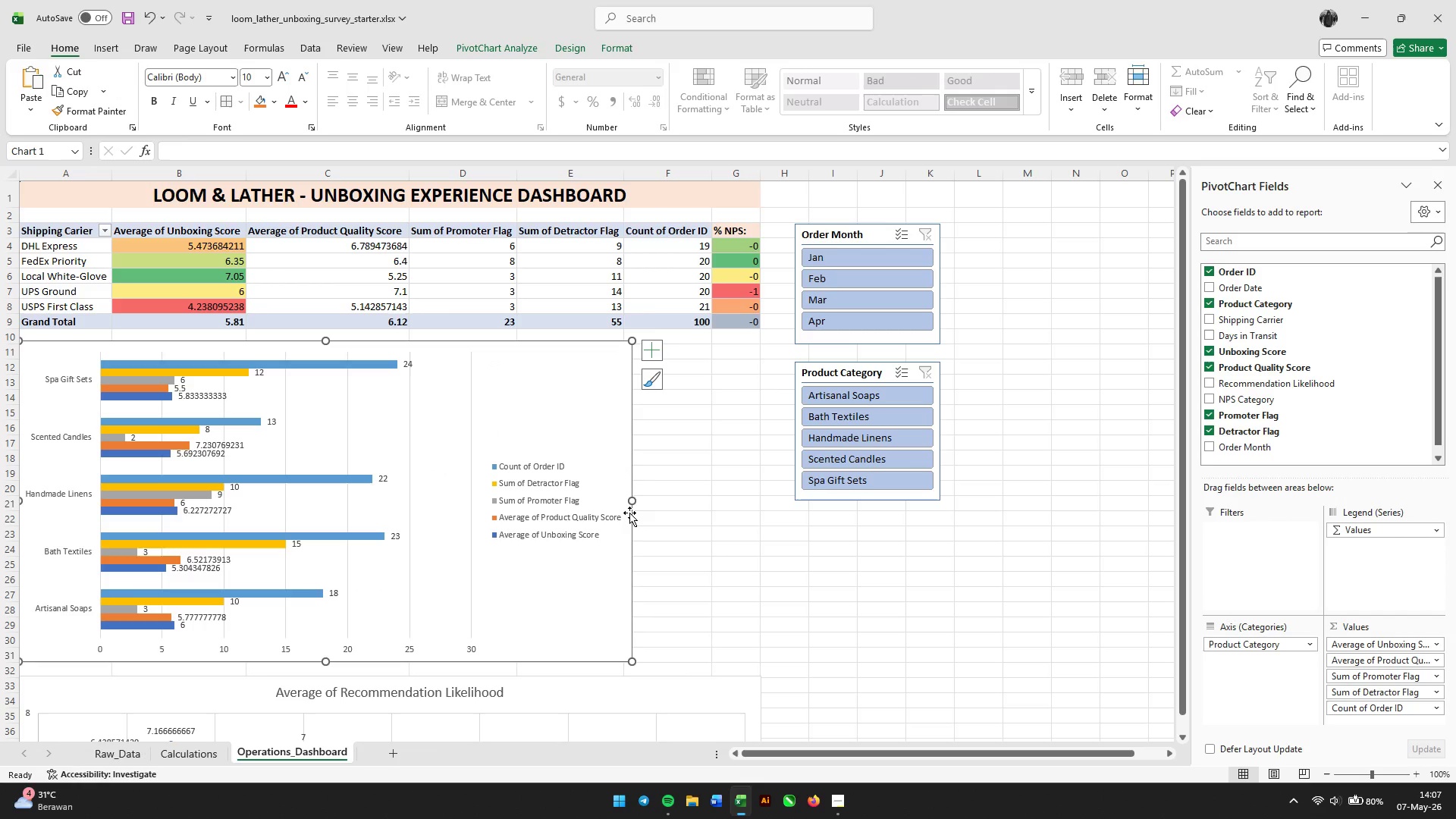 
left_click_drag(start_coordinate=[630, 504], to_coordinate=[598, 506])
 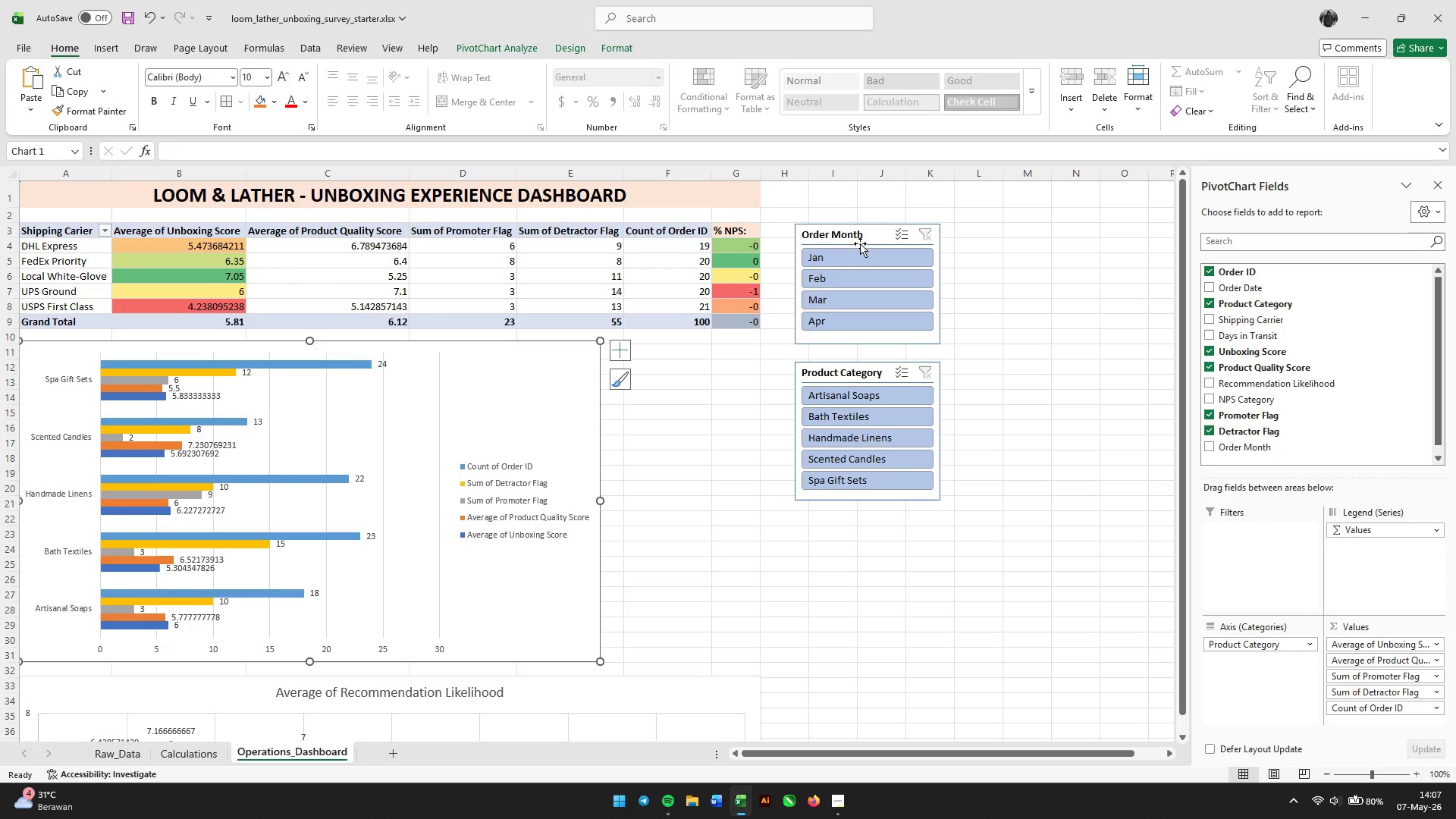 
left_click_drag(start_coordinate=[868, 235], to_coordinate=[689, 355])
 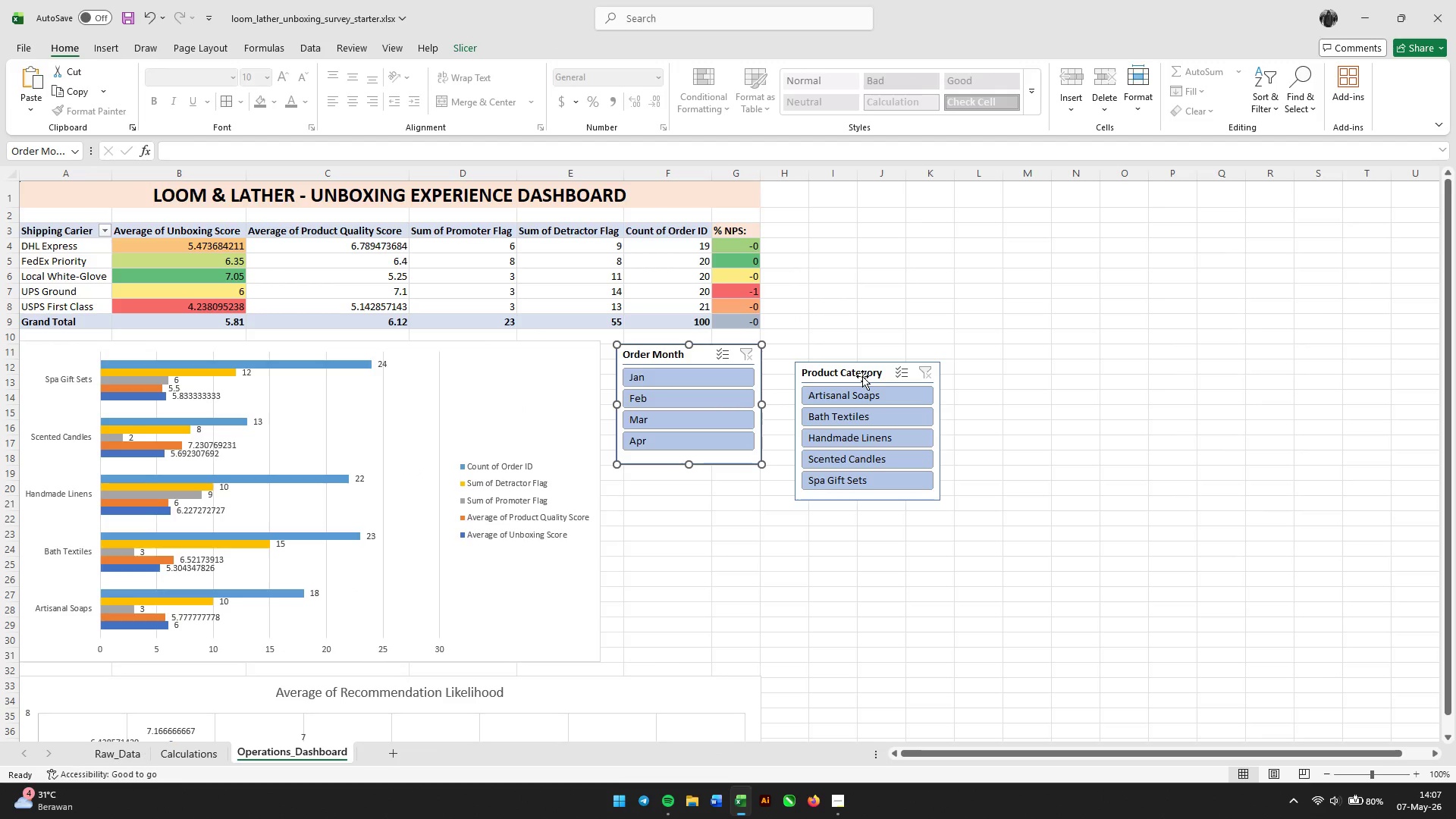 
left_click_drag(start_coordinate=[862, 374], to_coordinate=[686, 499])
 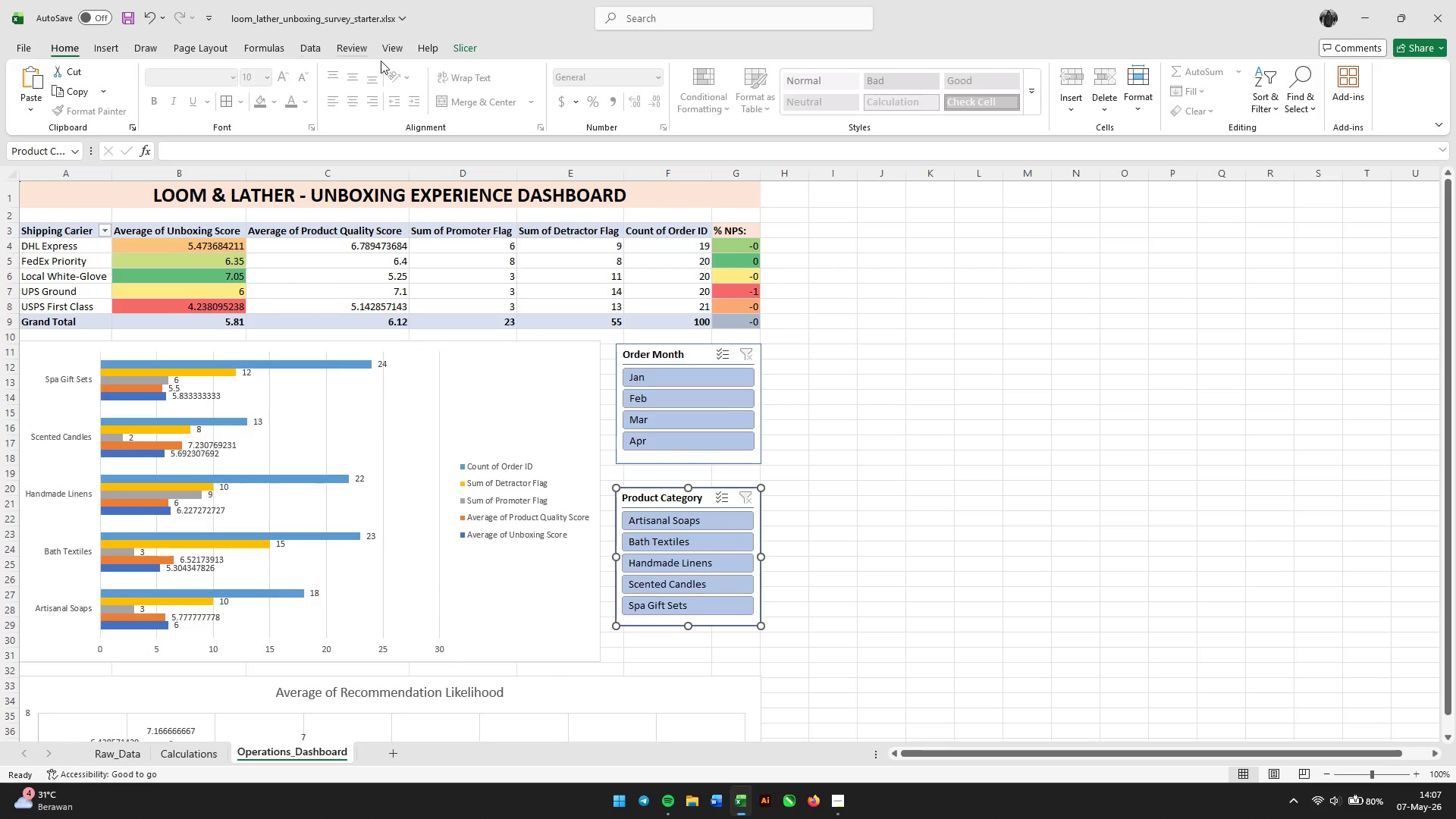 
left_click([382, 52])
 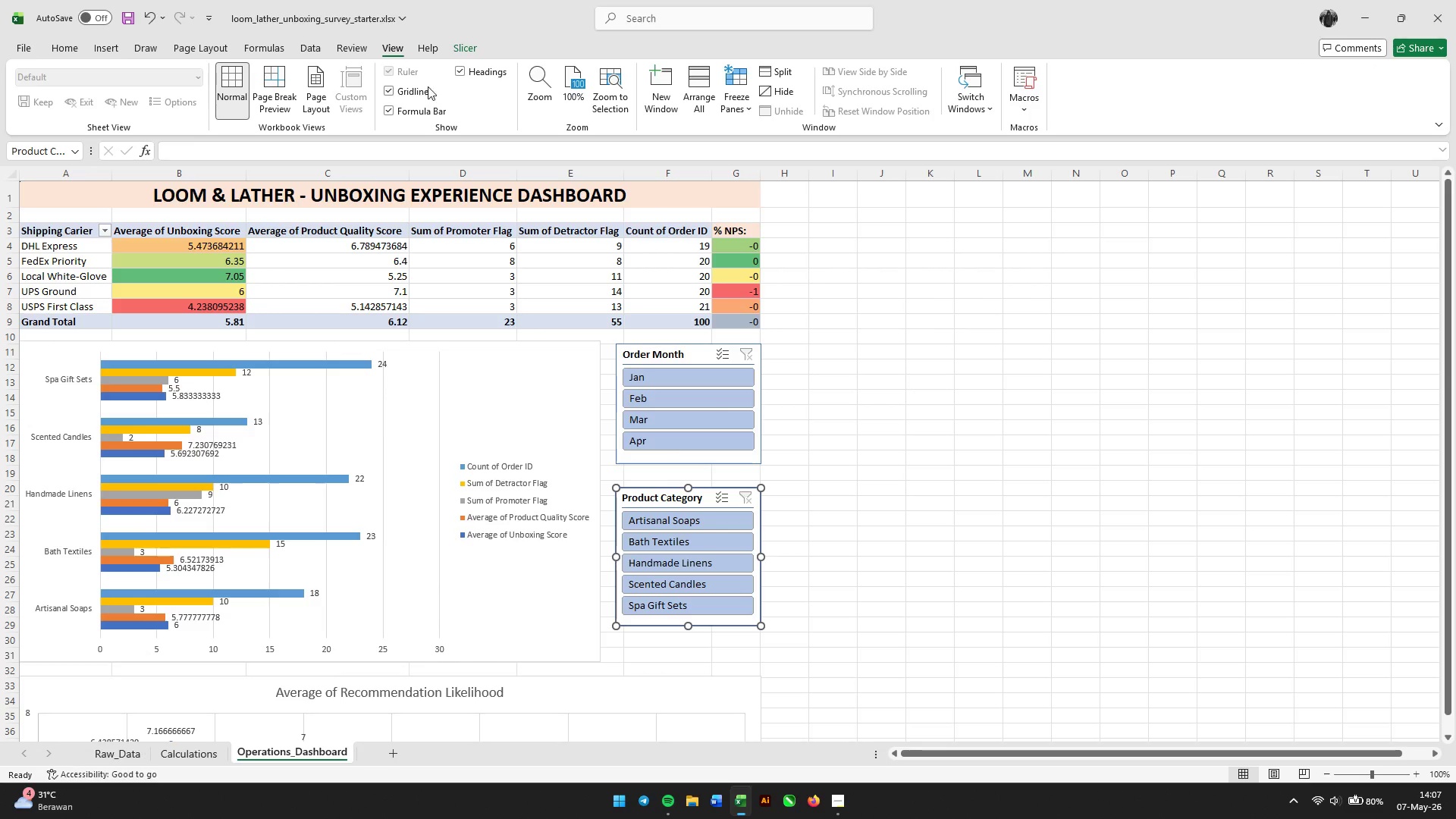 
left_click([422, 86])
 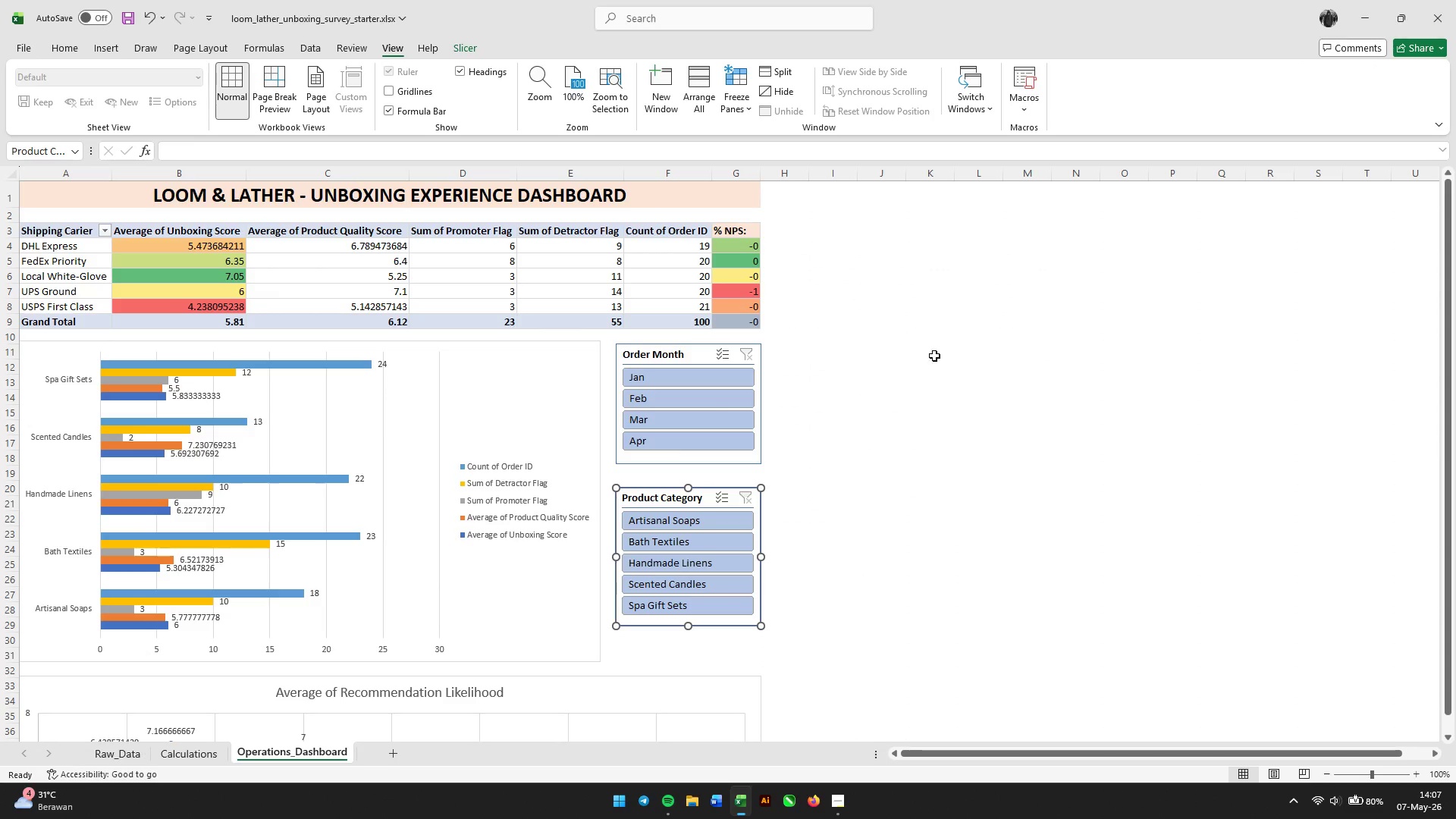 
left_click([965, 344])
 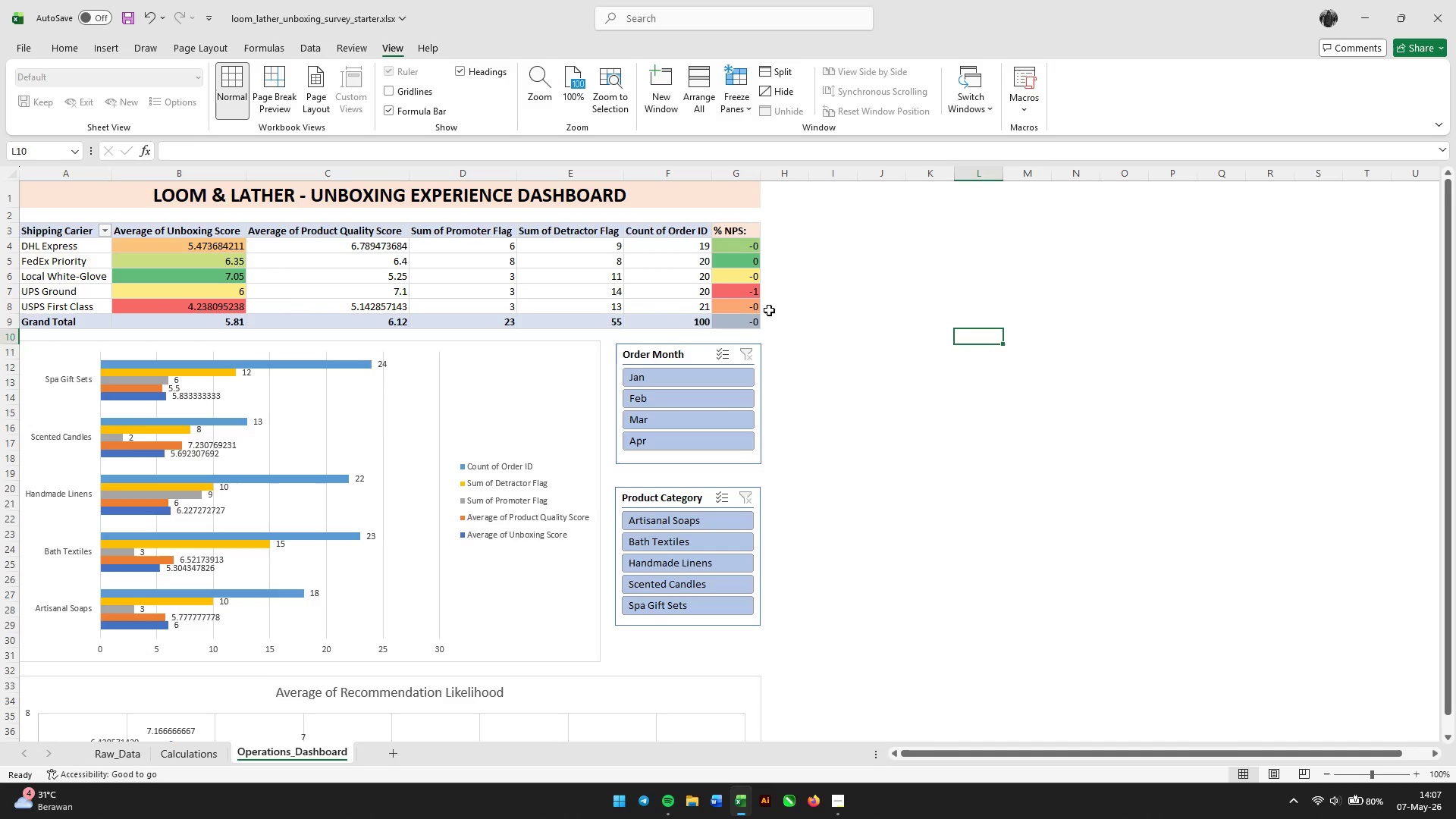 
scroll: coordinate [891, 370], scroll_direction: down, amount: 5.0
 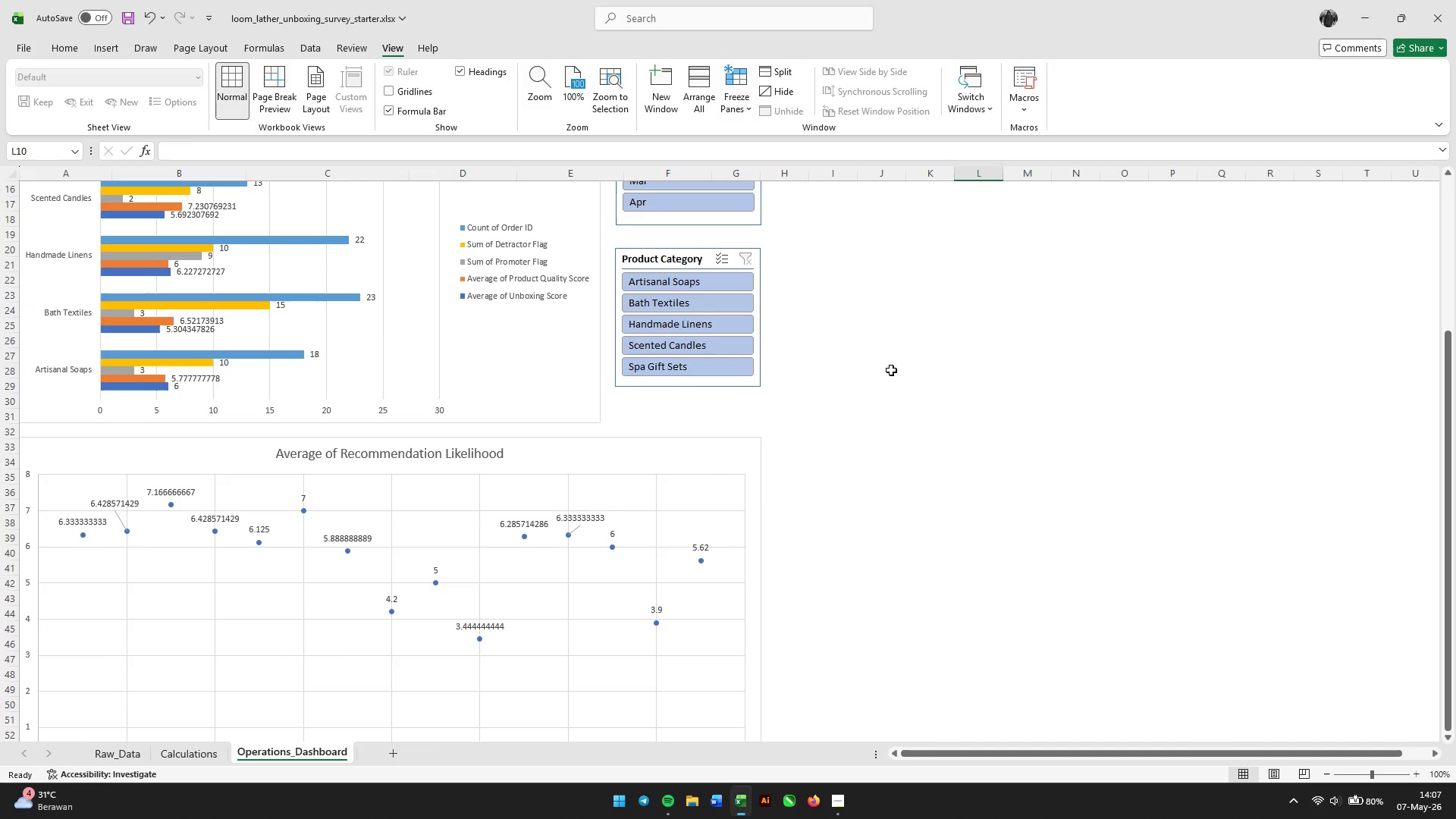 
scroll: coordinate [891, 370], scroll_direction: up, amount: 5.0
 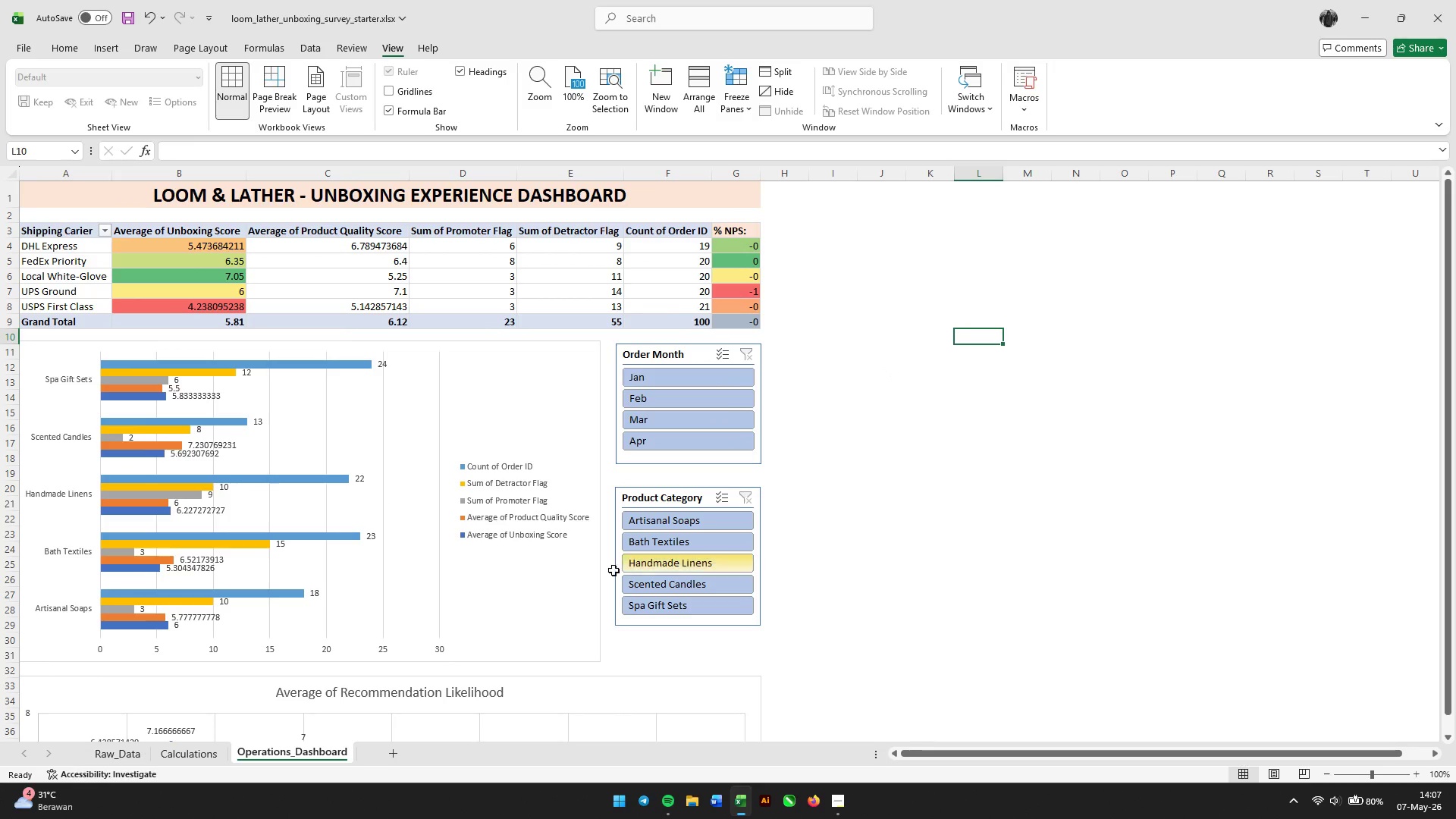 
left_click([204, 761])
 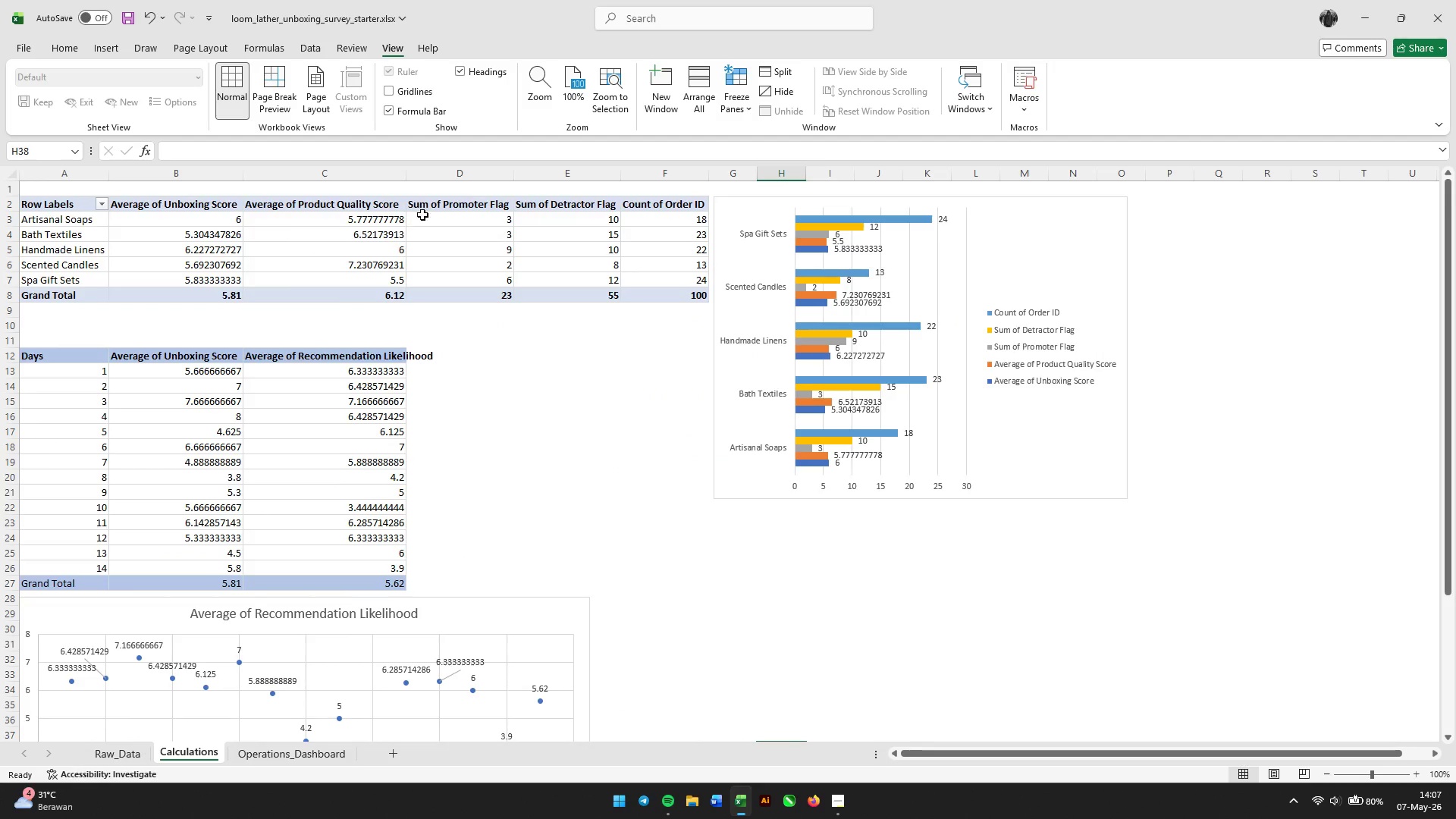 
left_click_drag(start_coordinate=[406, 175], to_coordinate=[447, 168])
 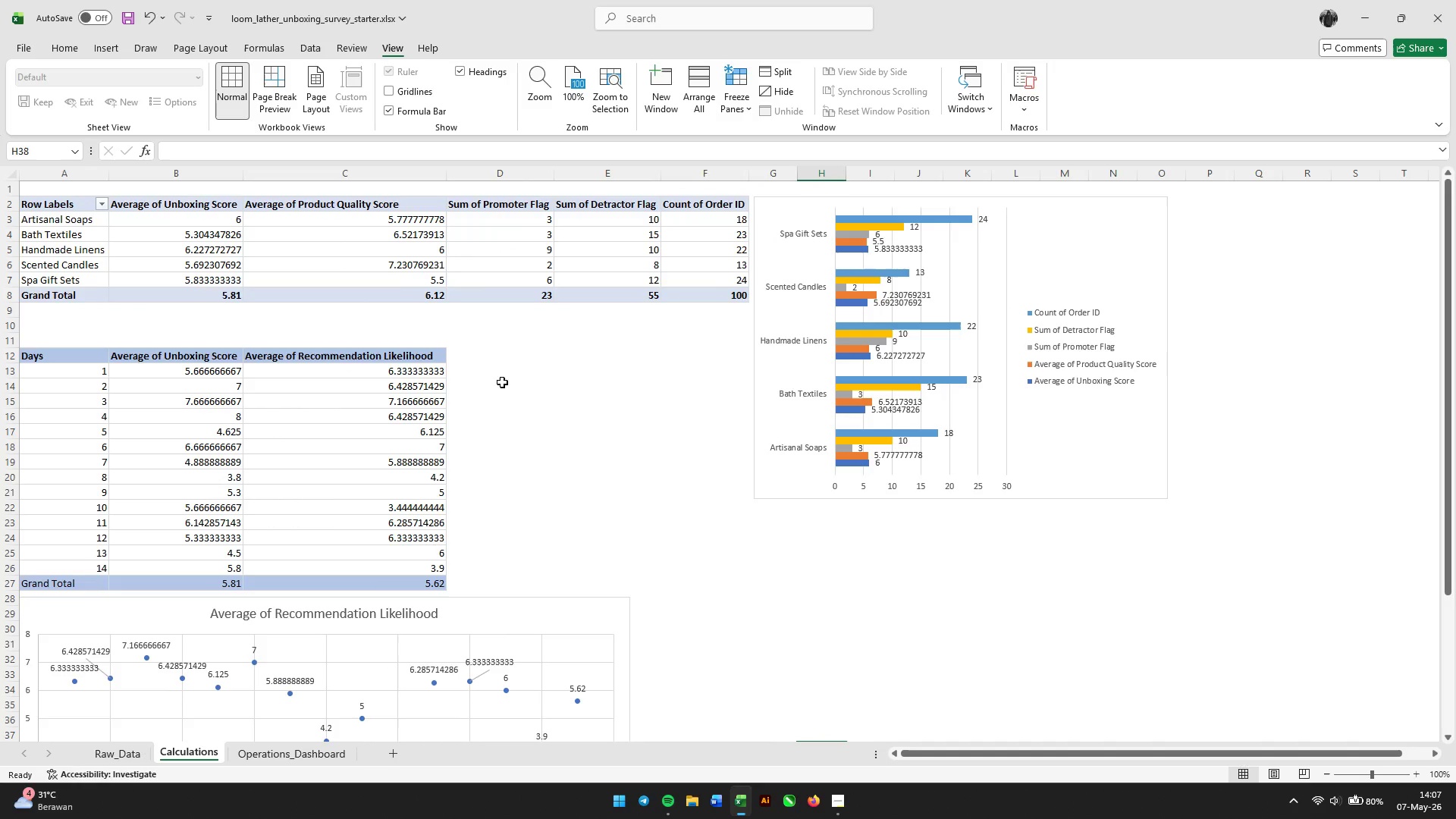 
left_click([516, 421])
 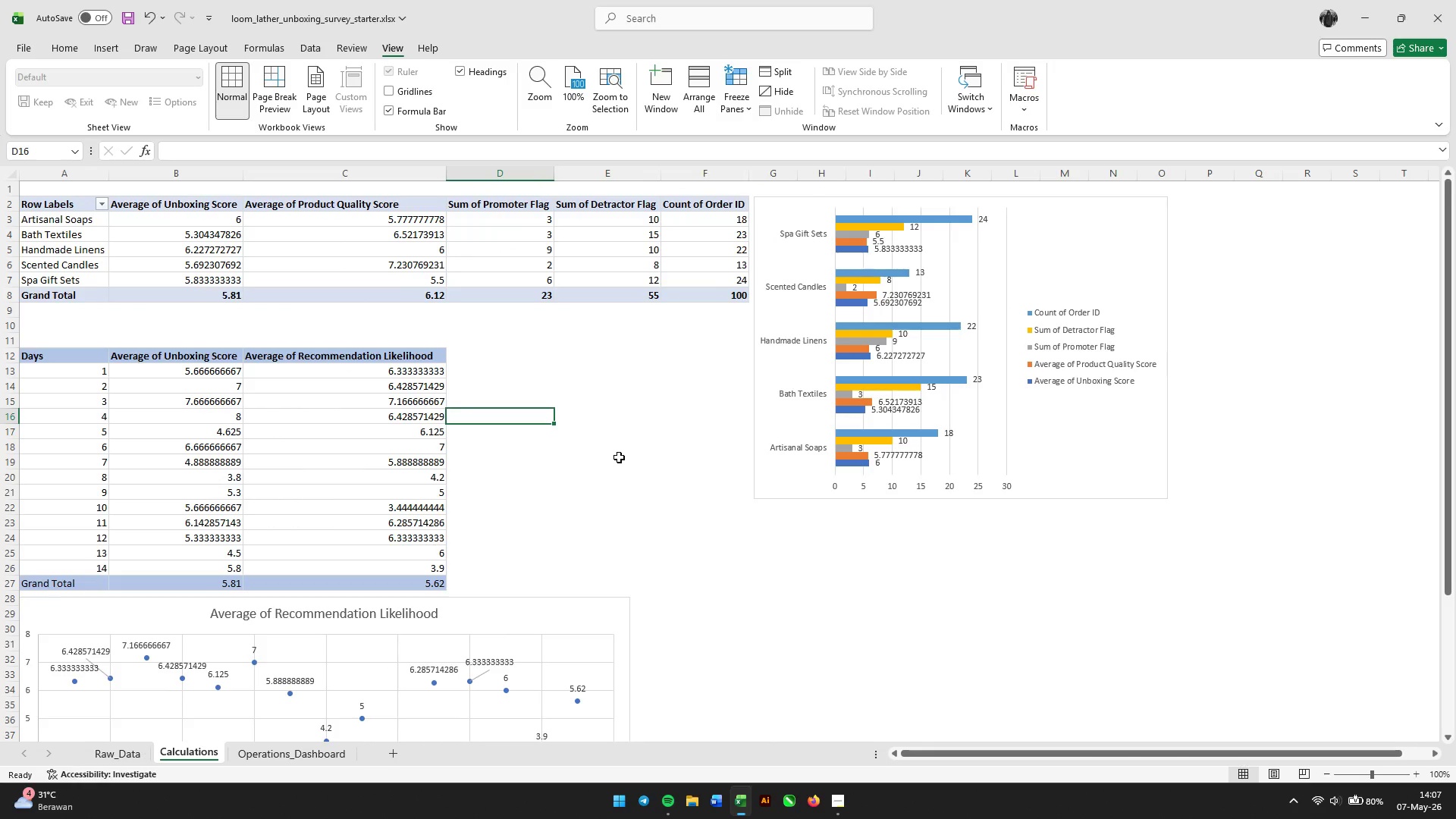 
scroll: coordinate [619, 457], scroll_direction: none, amount: 0.0
 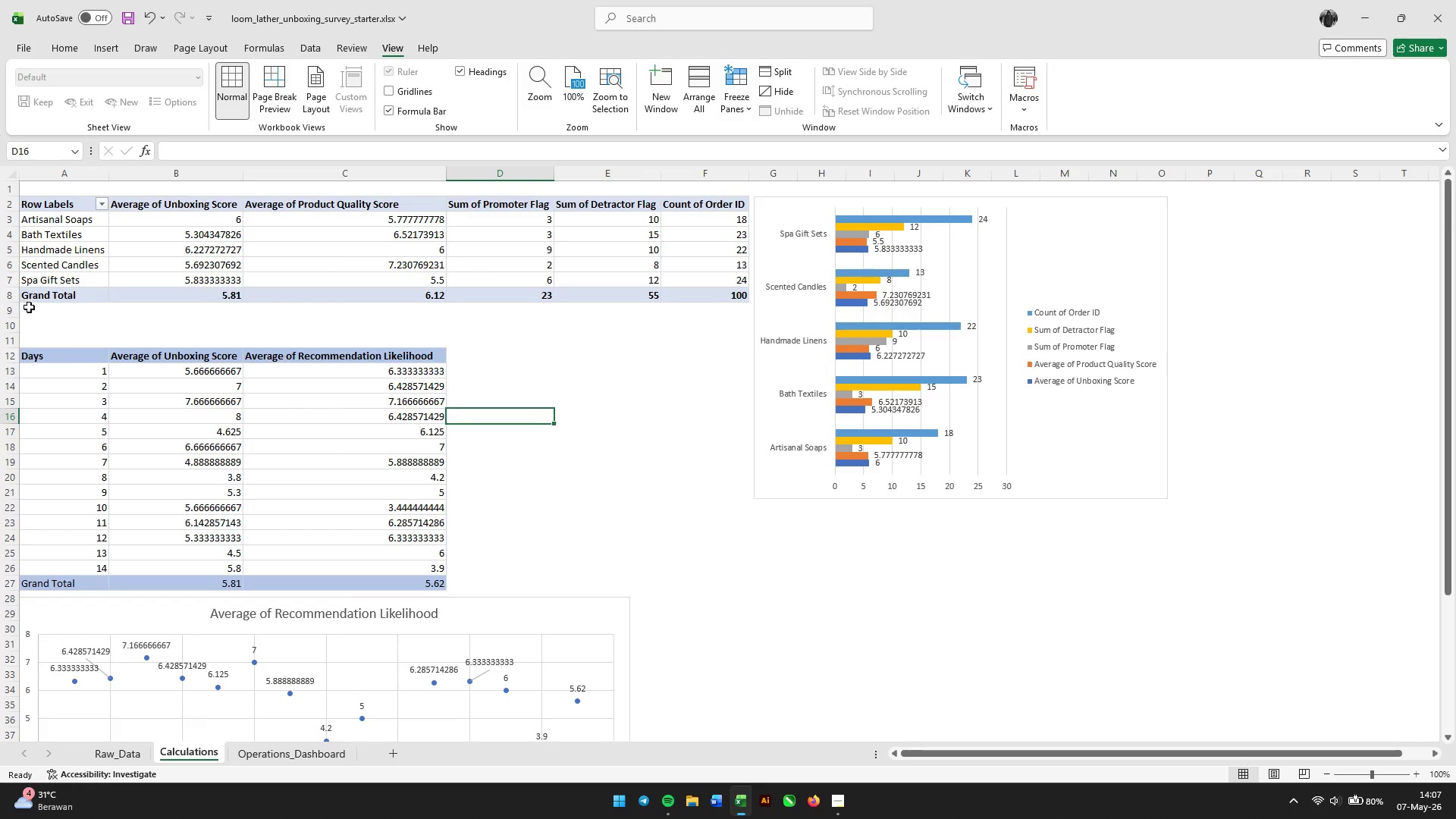 
left_click_drag(start_coordinate=[6, 311], to_coordinate=[0, 347])
 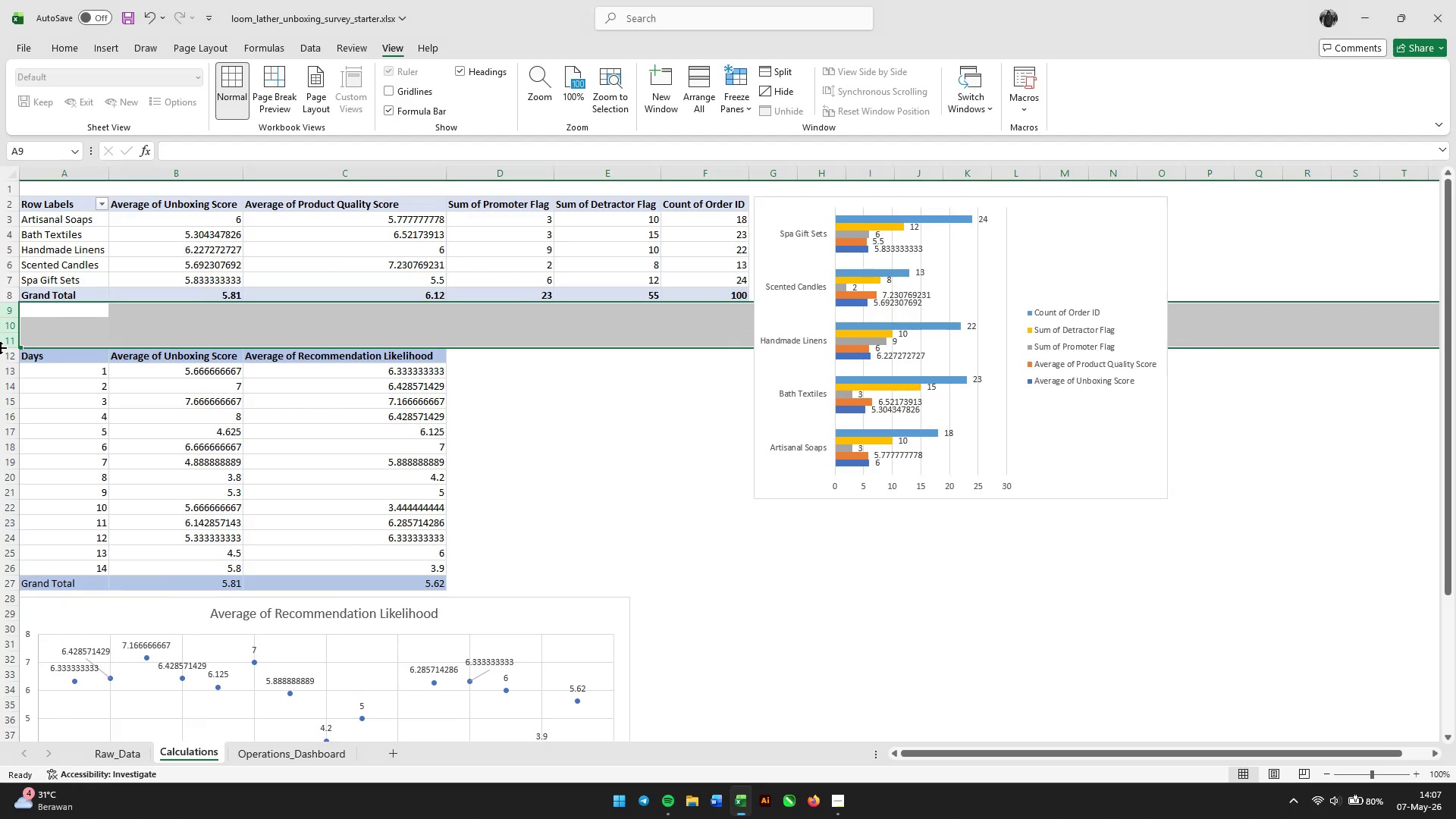 
right_click([0, 347])
 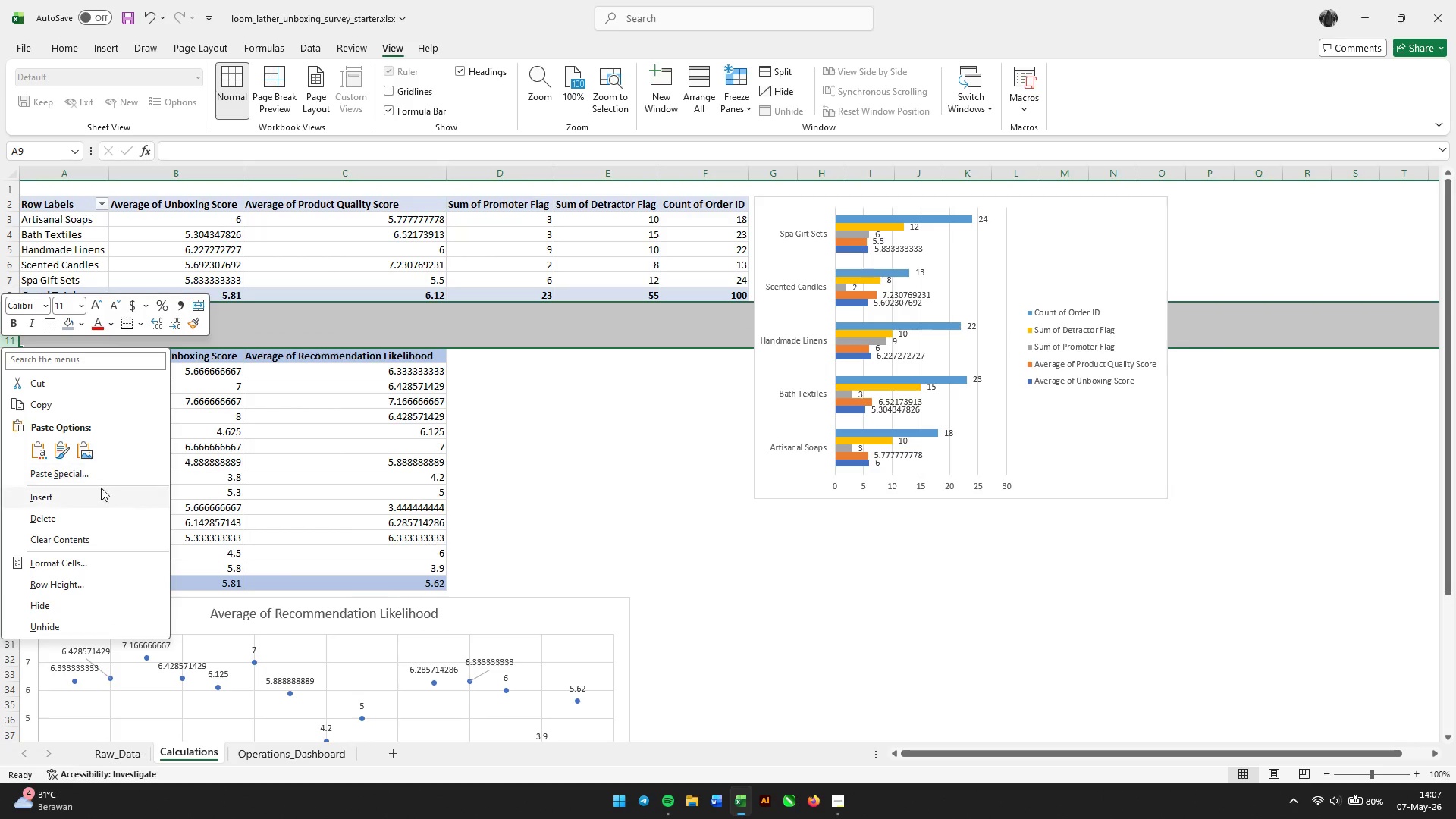 
left_click([83, 502])
 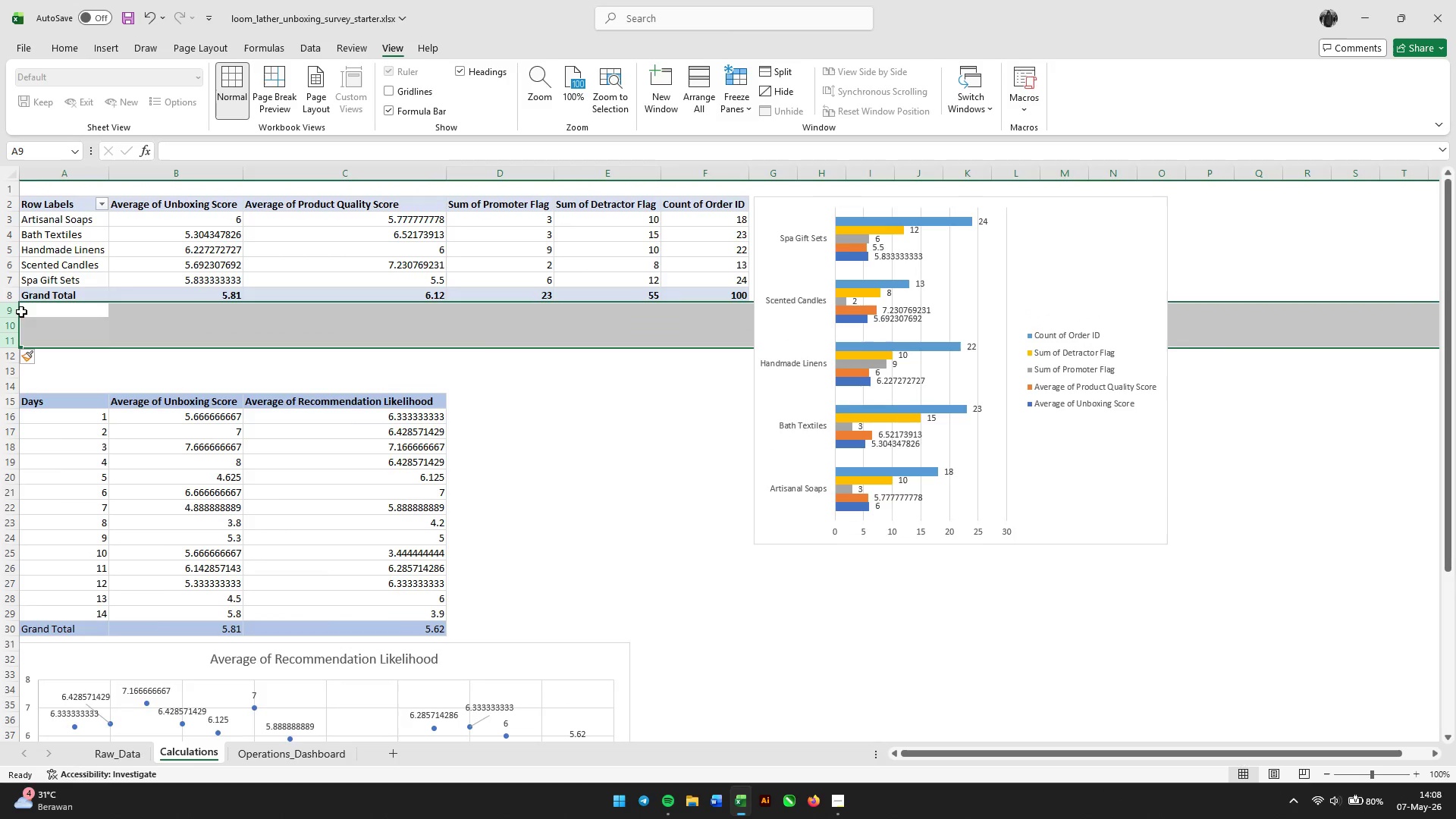 
left_click_drag(start_coordinate=[7, 308], to_coordinate=[0, 382])
 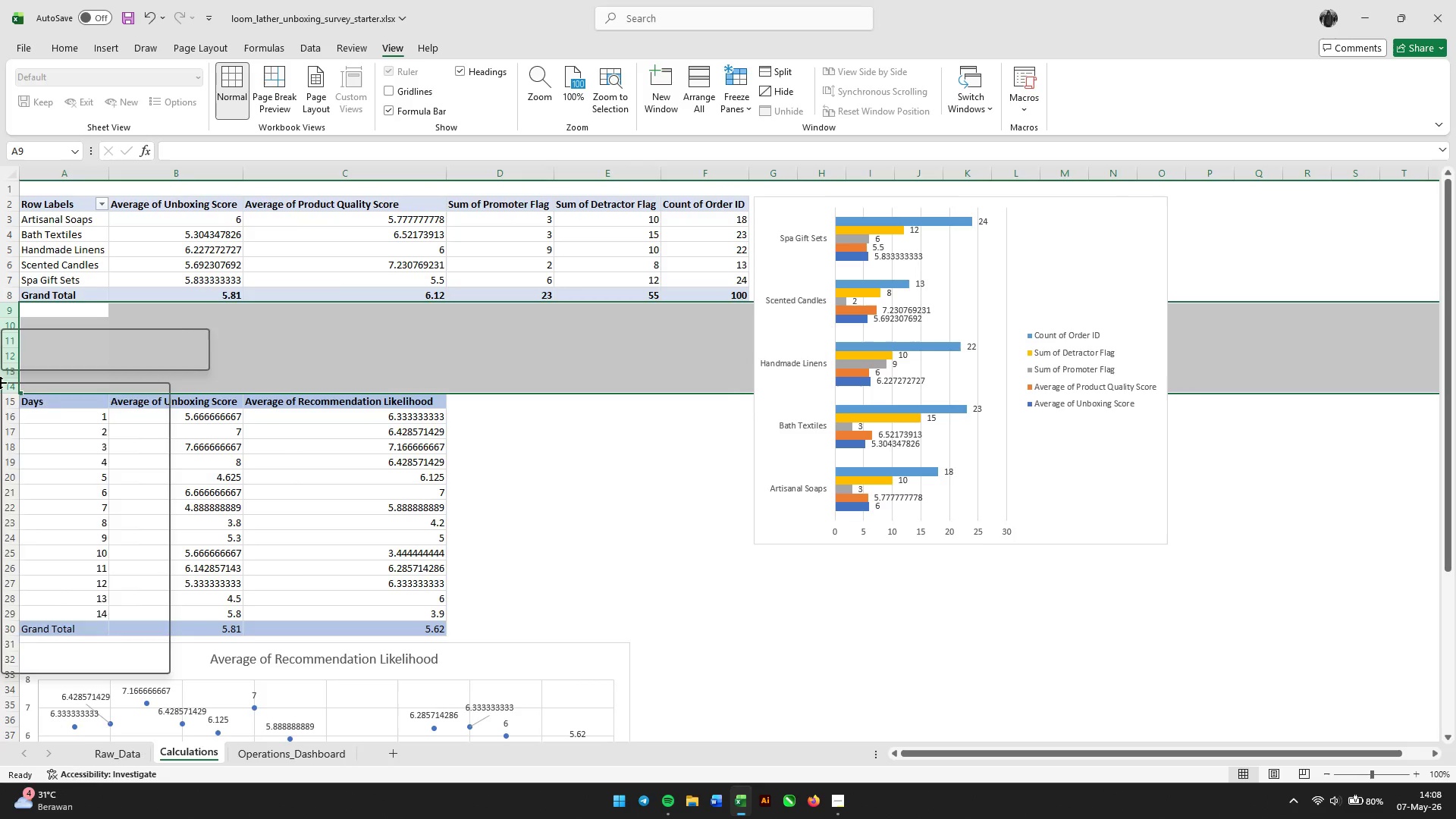 
right_click([0, 382])
 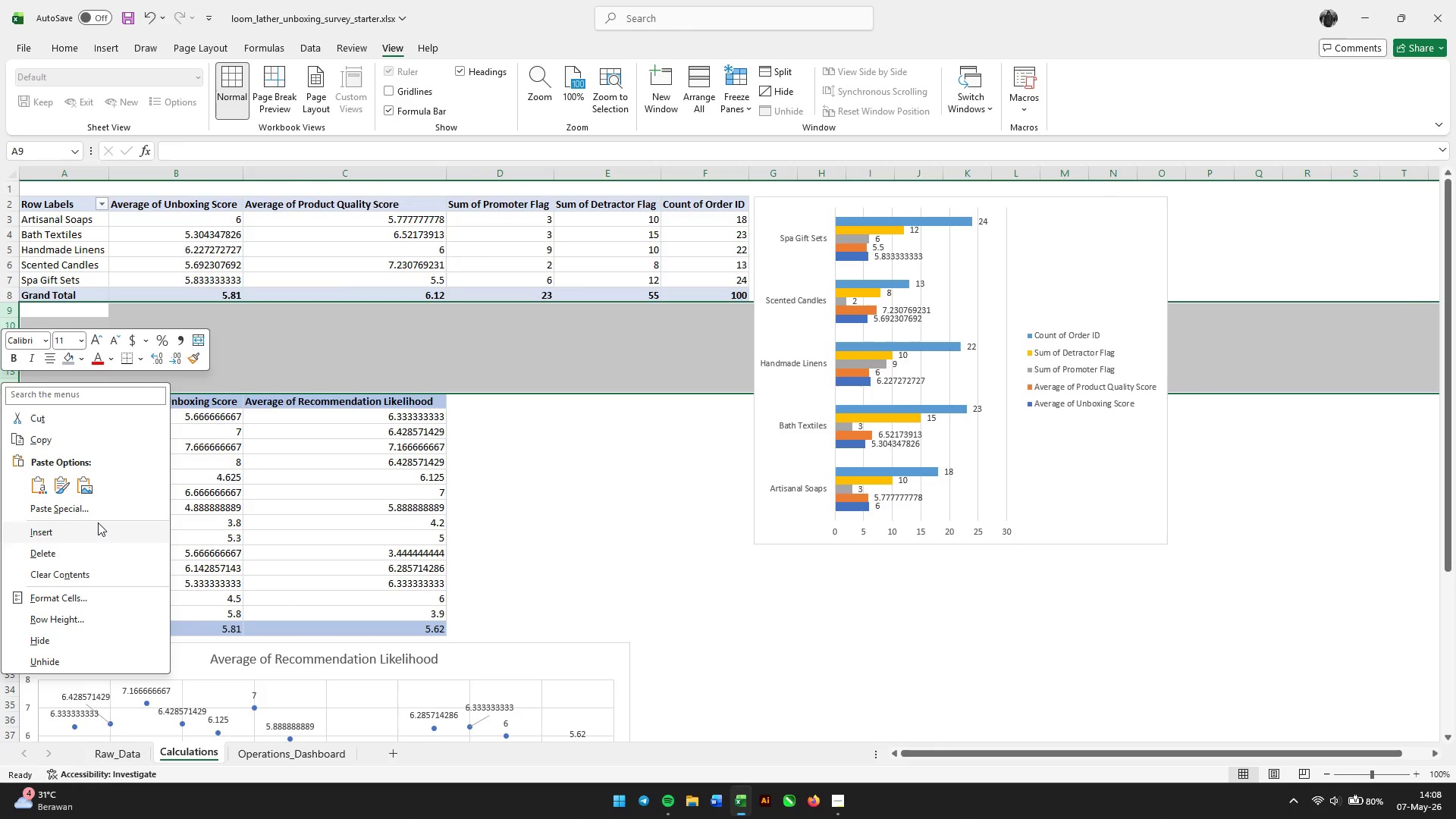 
left_click([96, 532])
 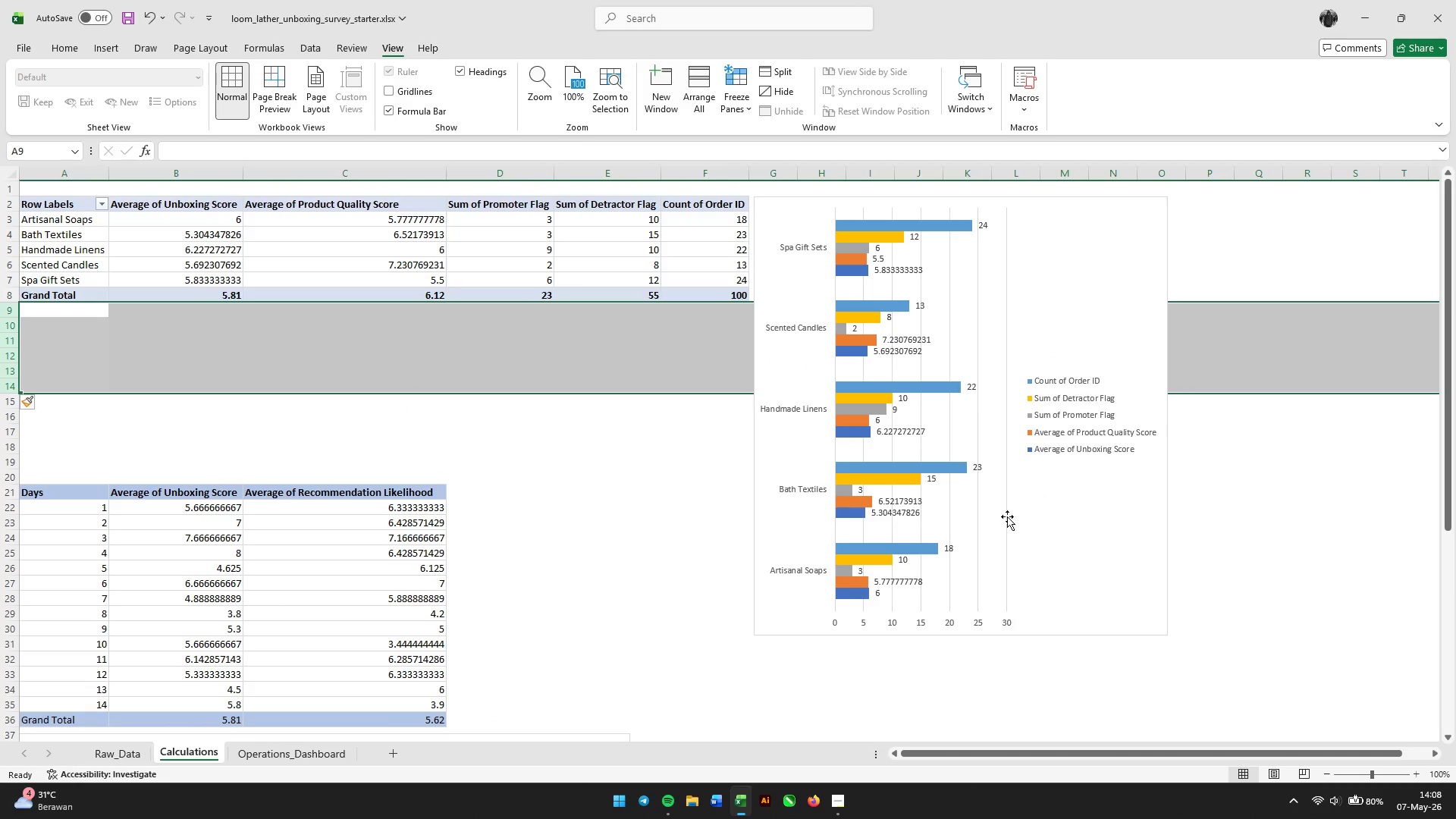 
left_click([1094, 567])
 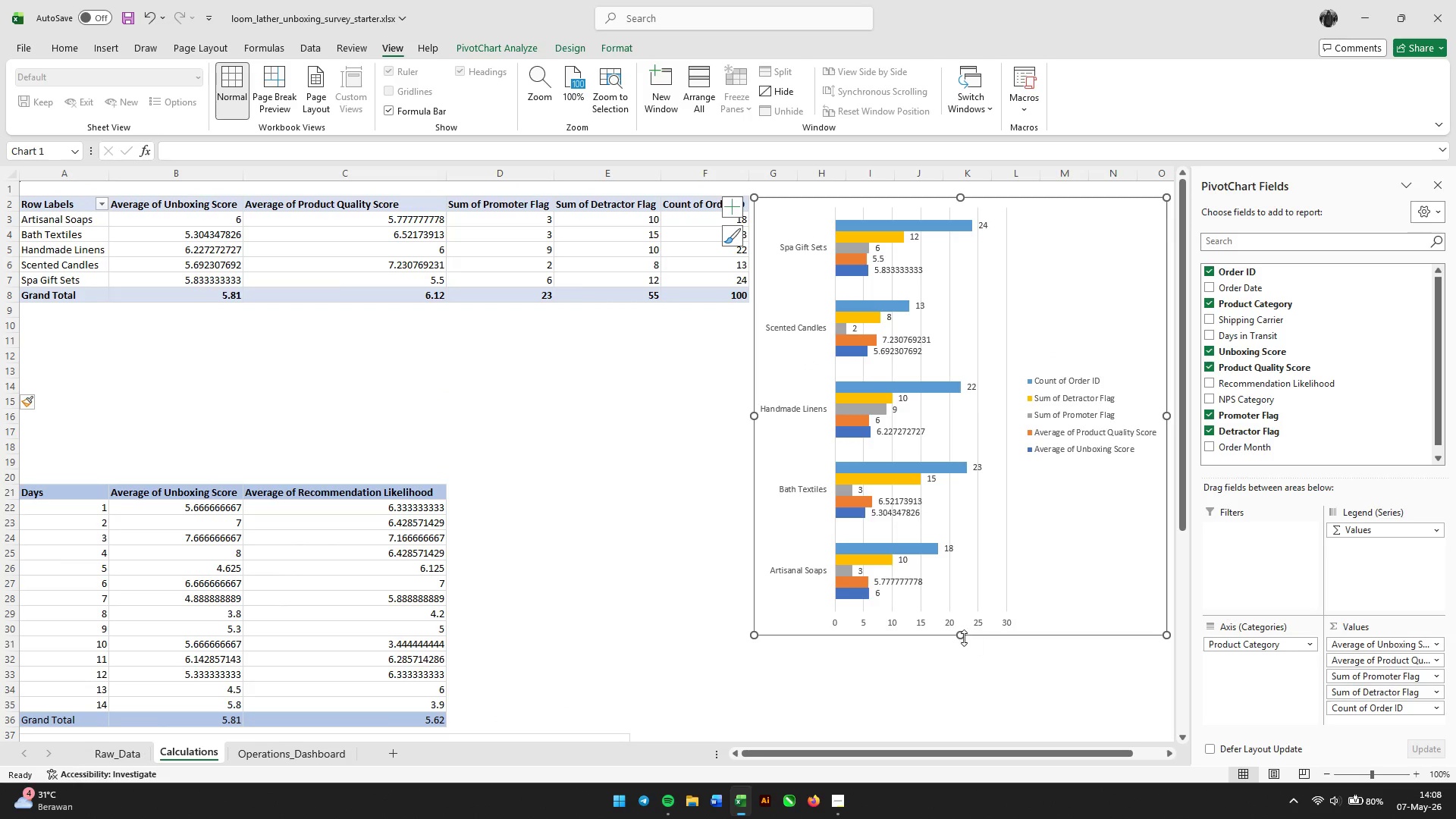 
left_click_drag(start_coordinate=[961, 638], to_coordinate=[977, 406])
 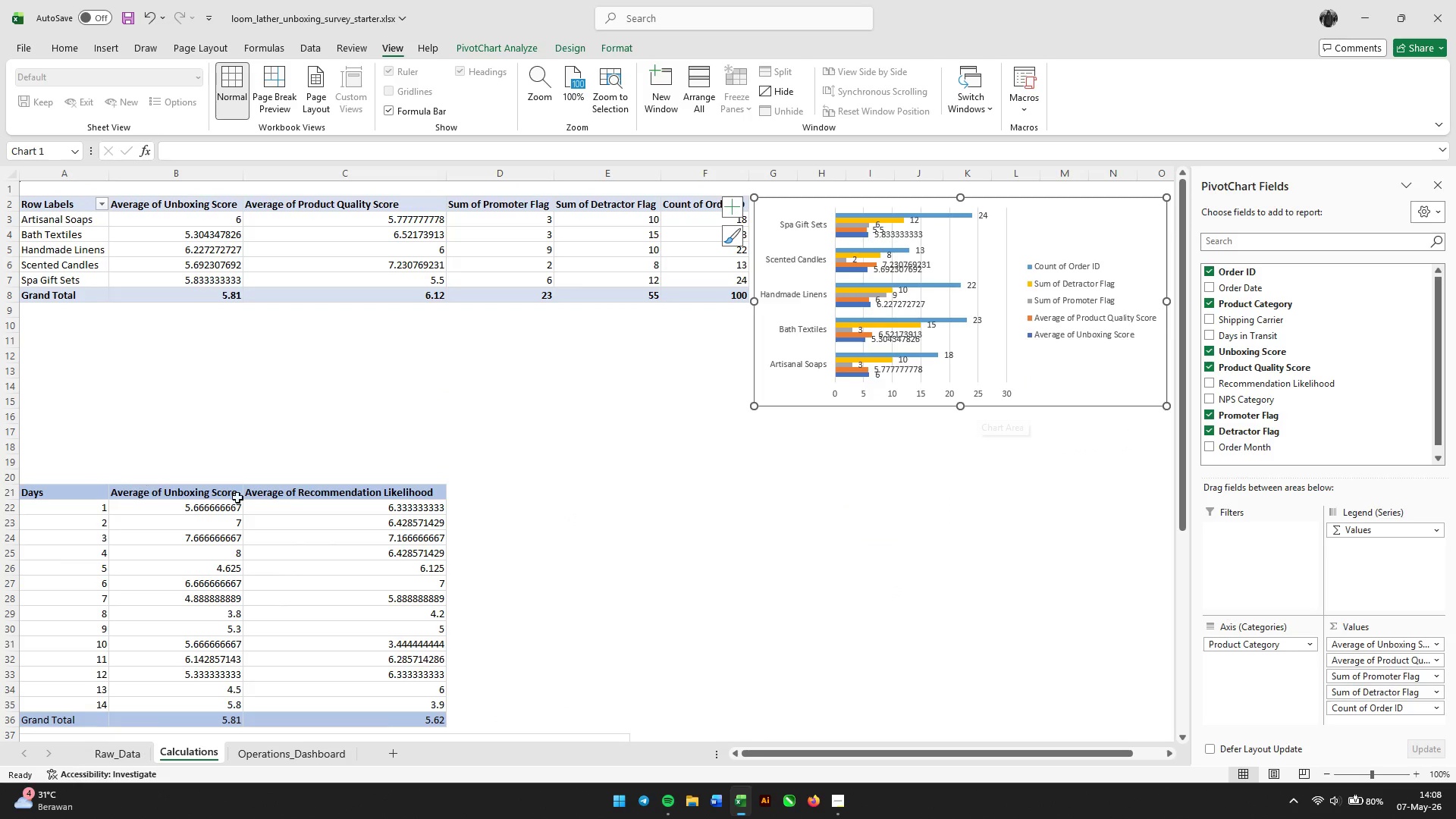 
scroll: coordinate [364, 458], scroll_direction: down, amount: 6.0
 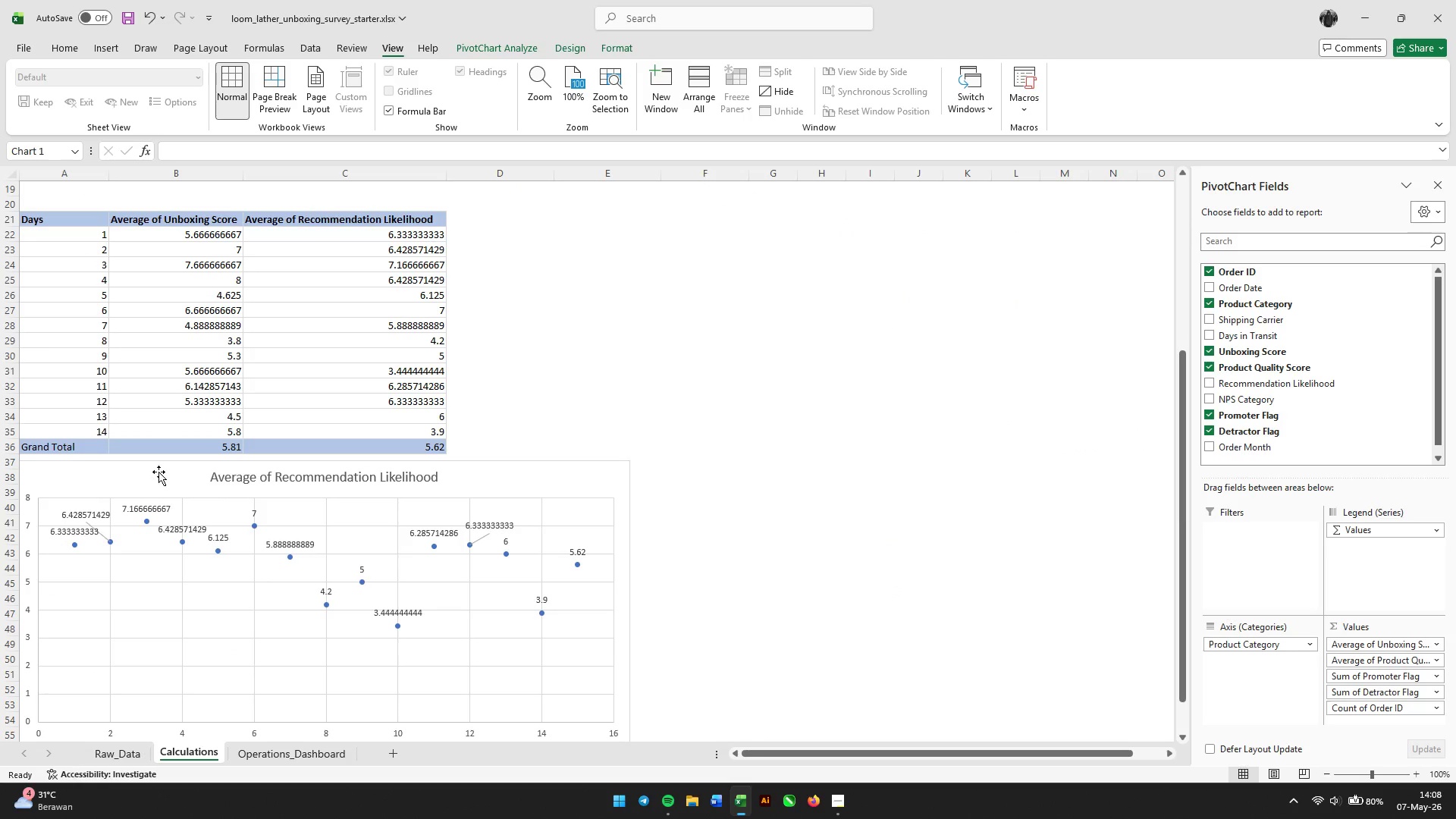 
left_click_drag(start_coordinate=[154, 472], to_coordinate=[586, 221])
 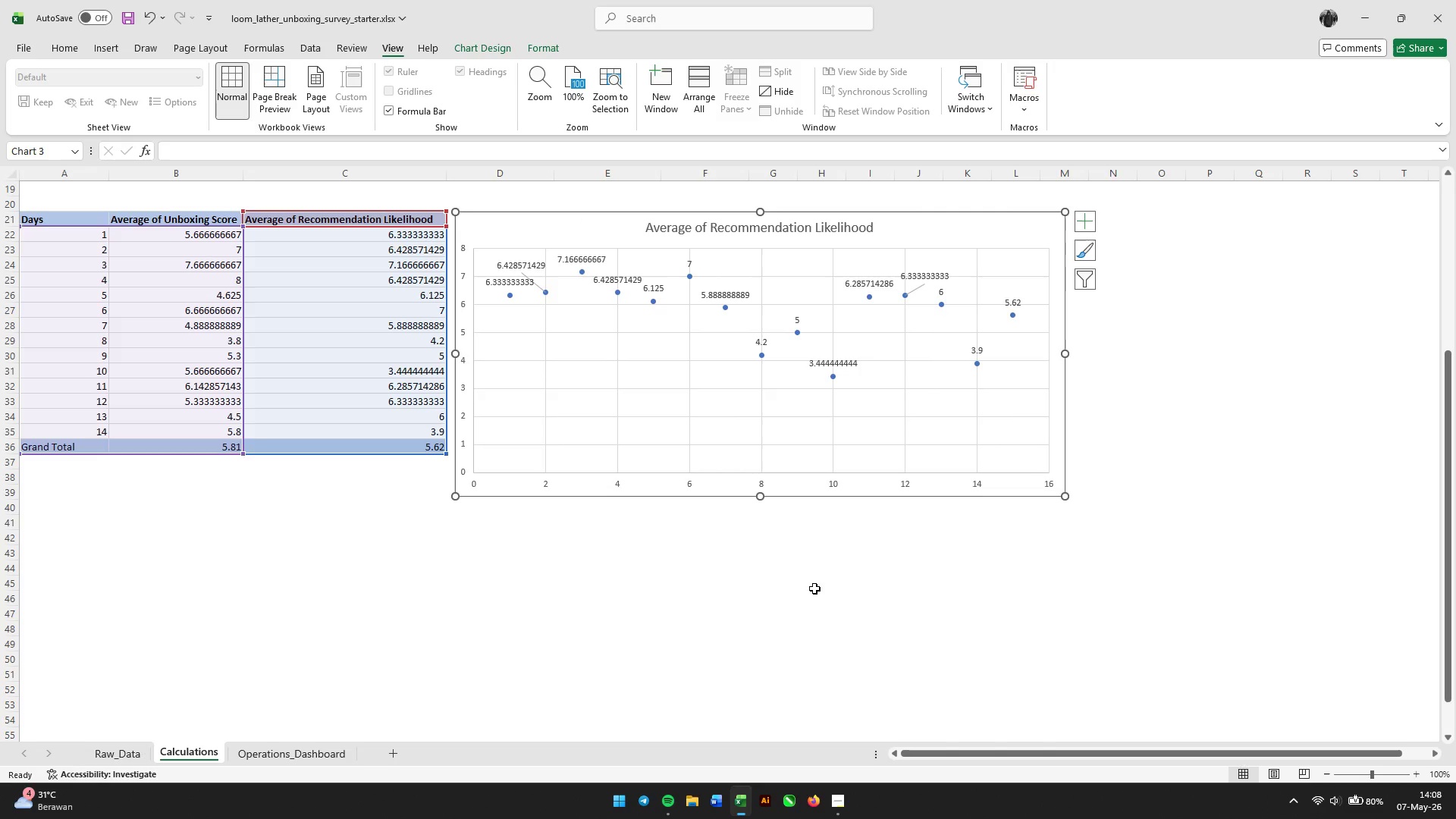 
left_click([817, 573])
 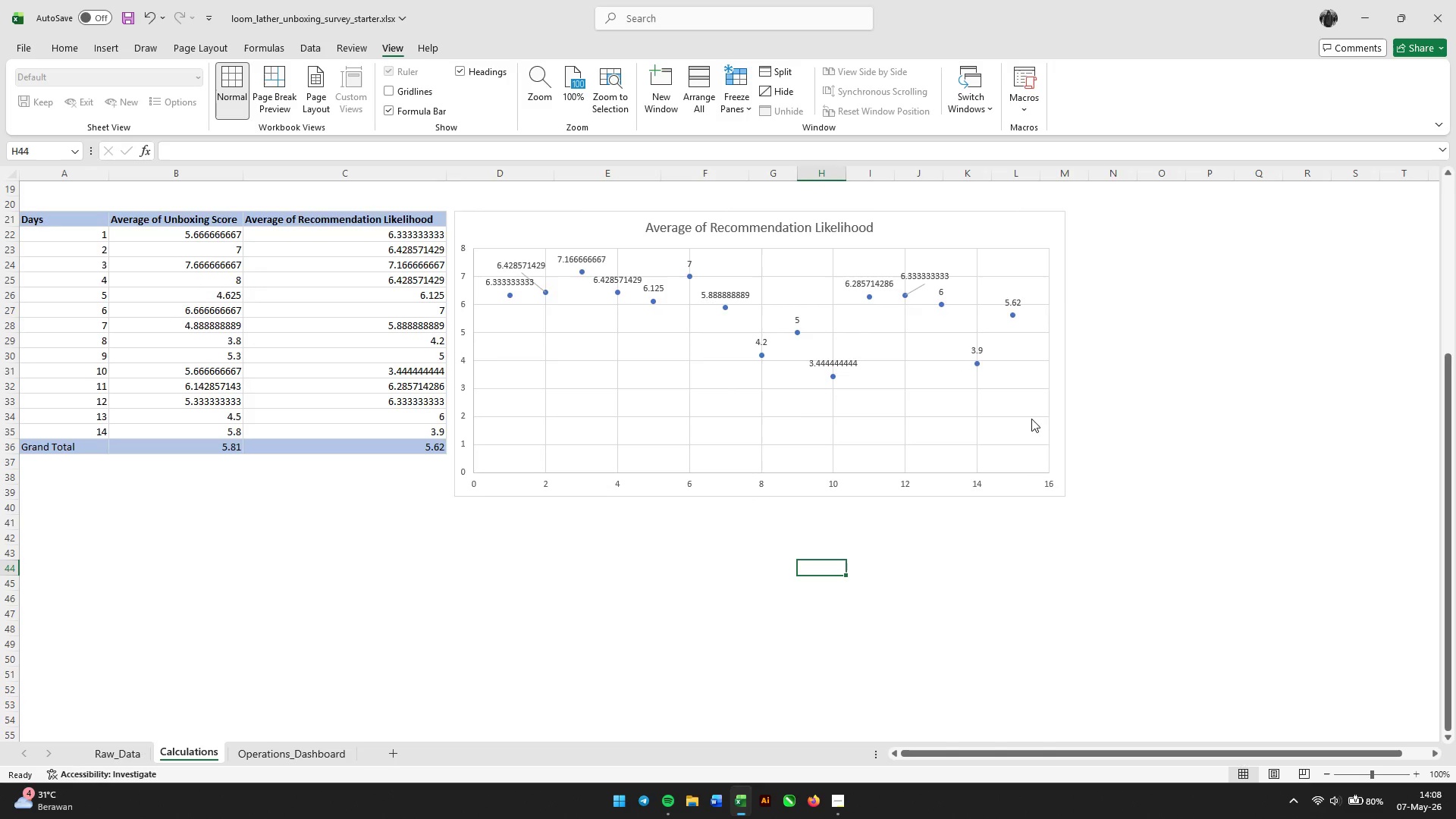 
scroll: coordinate [1029, 448], scroll_direction: up, amount: 4.0
 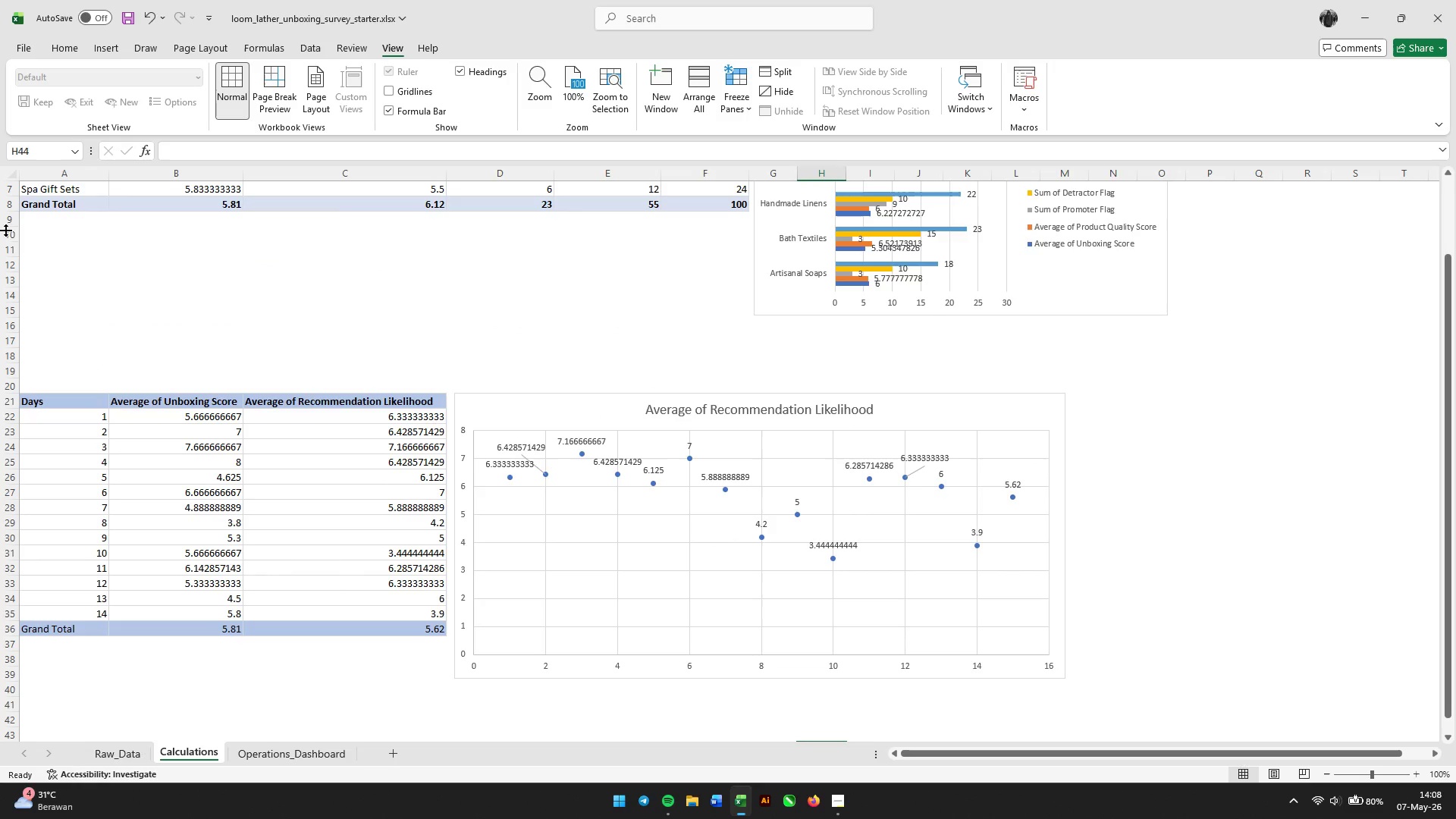 
left_click_drag(start_coordinate=[2, 237], to_coordinate=[0, 332])
 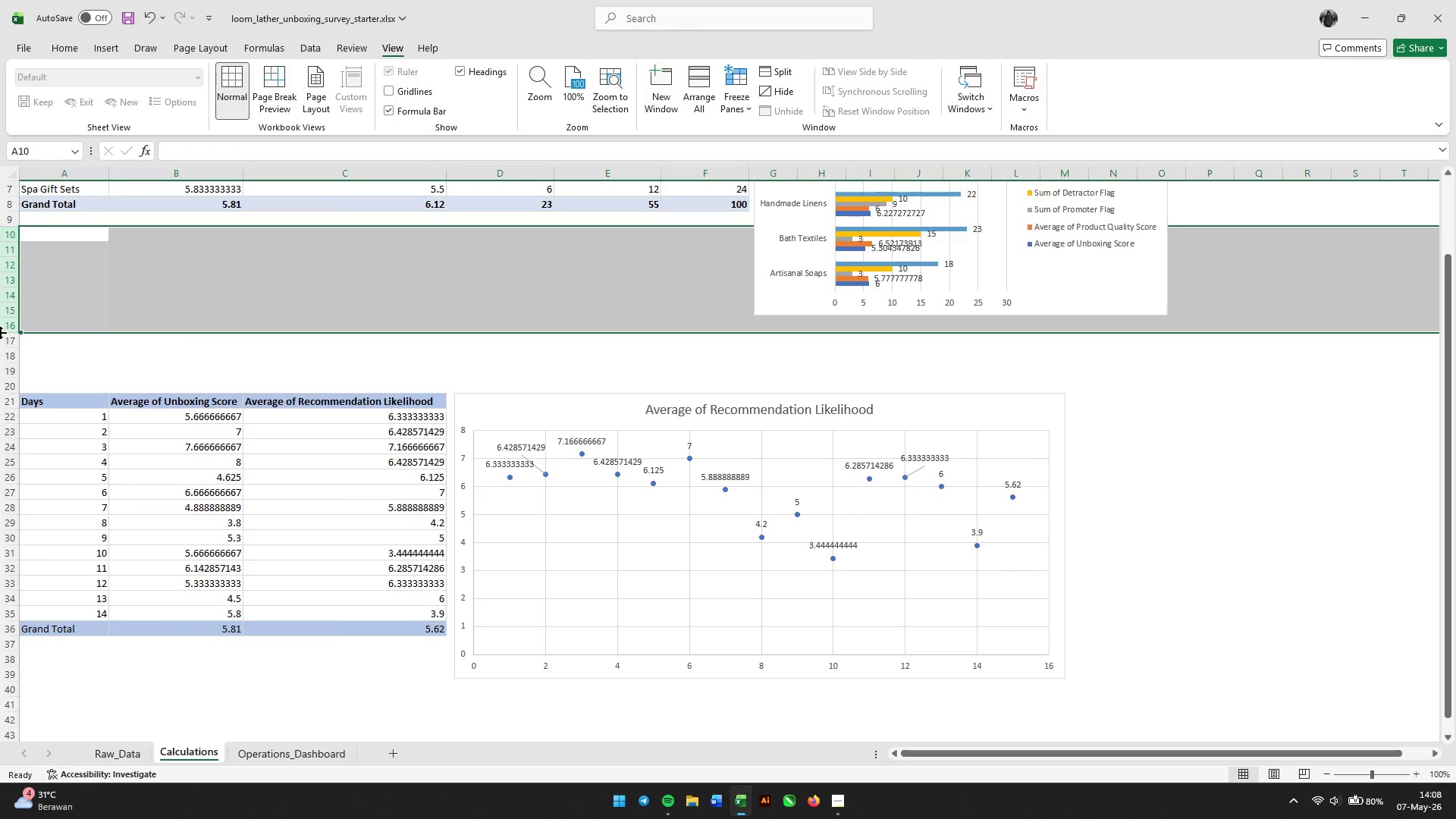 
right_click([0, 332])
 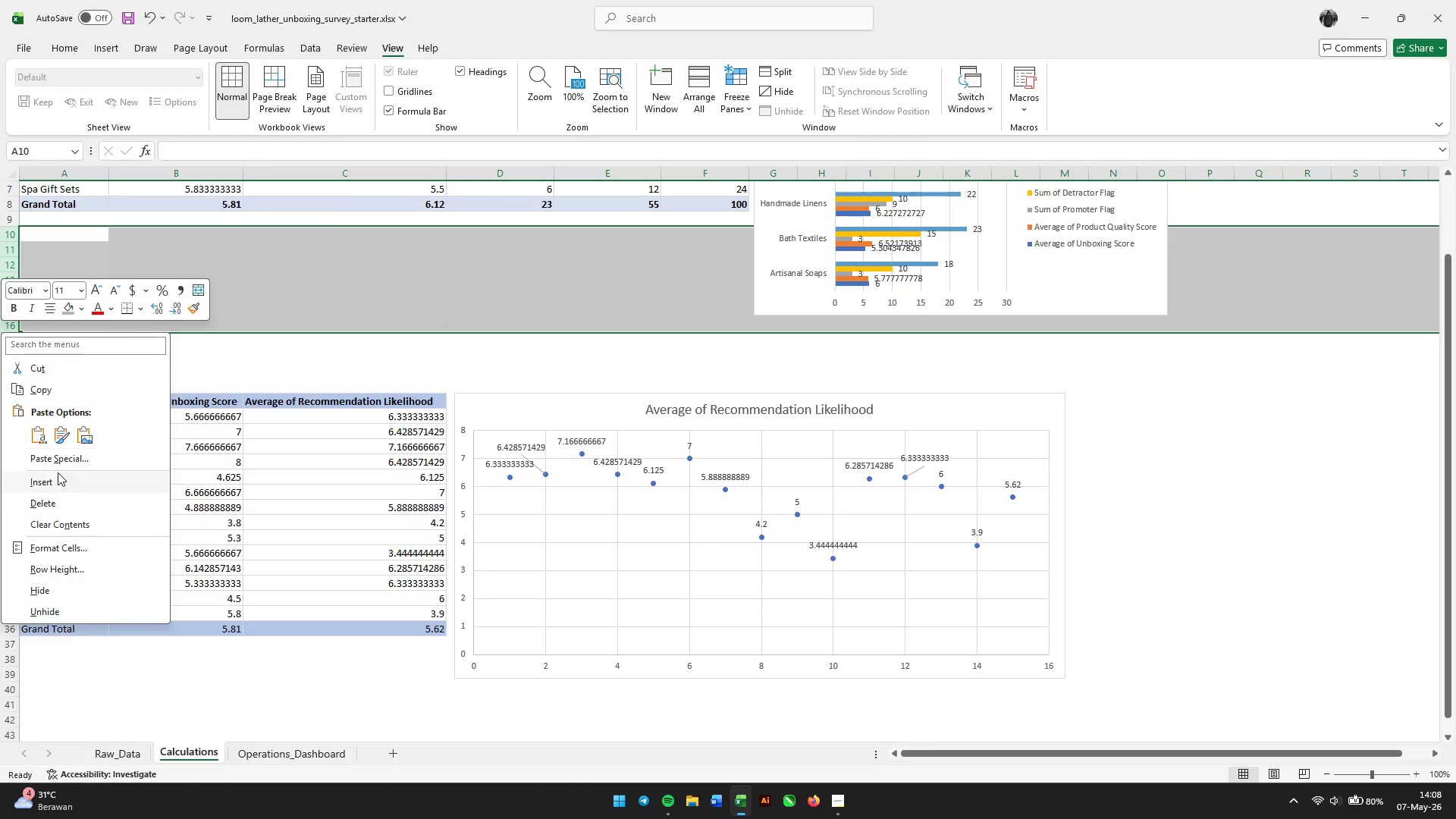 
left_click([58, 477])
 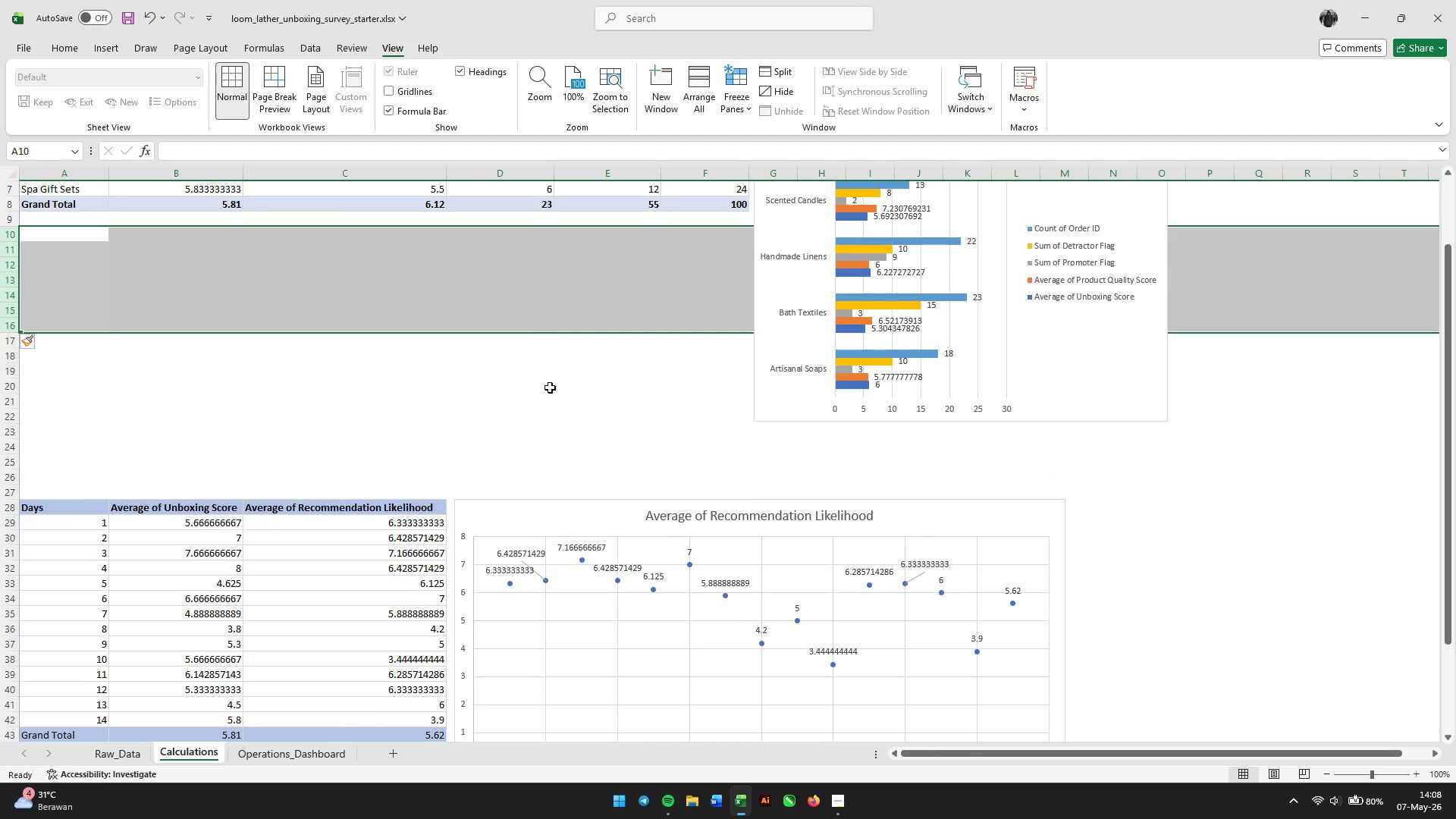 
left_click([573, 390])
 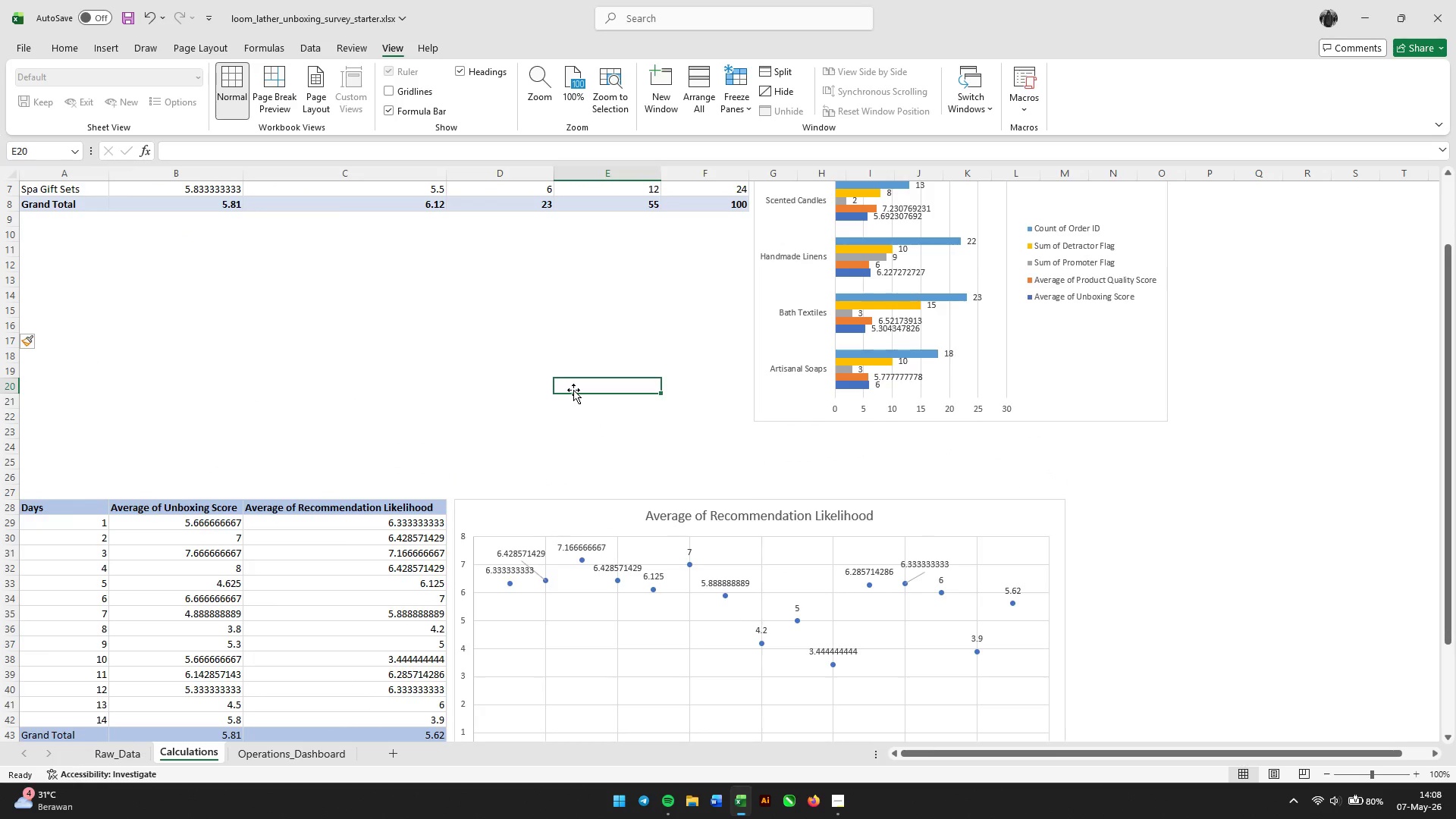 
scroll: coordinate [573, 390], scroll_direction: up, amount: 4.0
 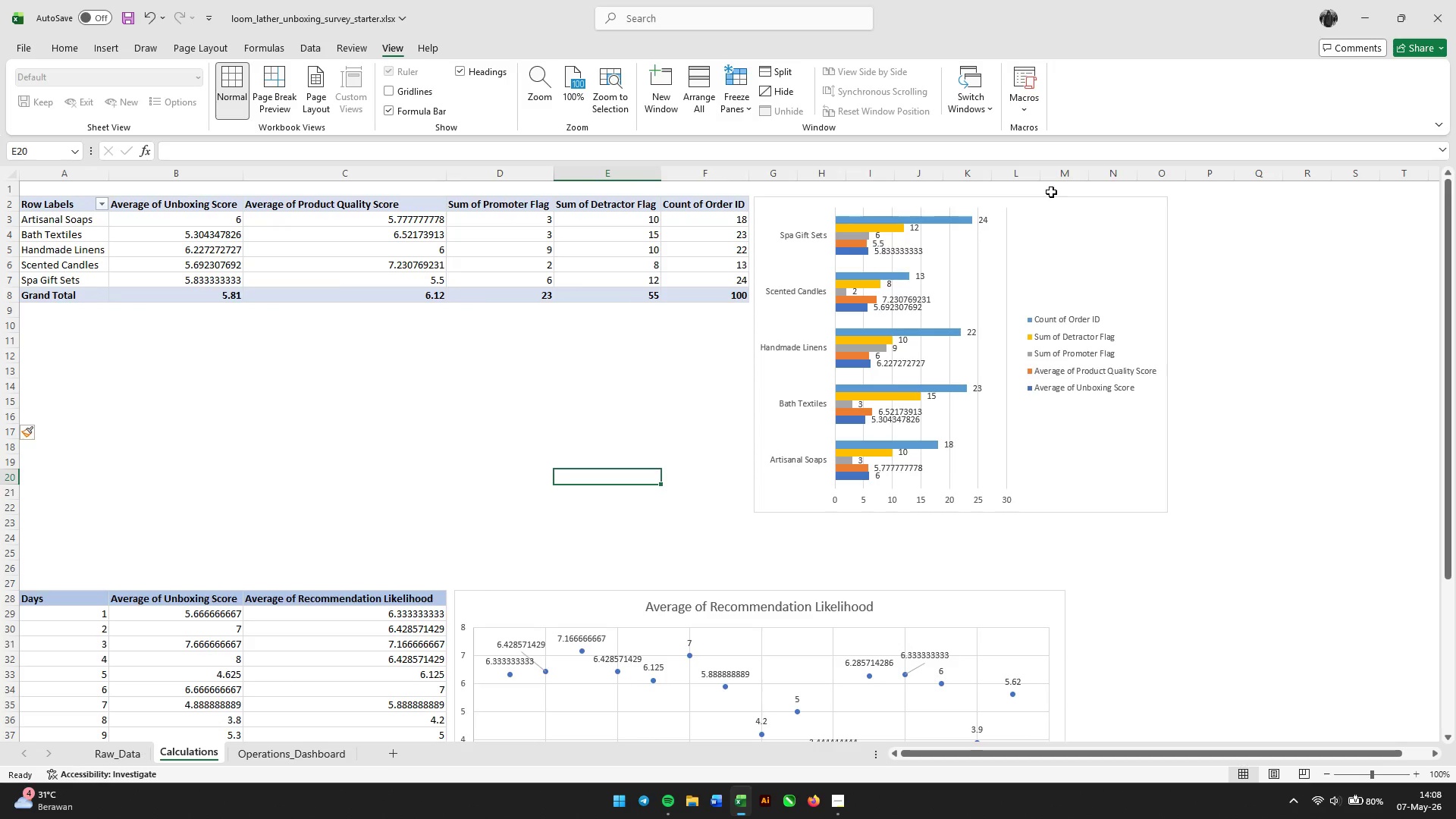 
left_click_drag(start_coordinate=[1062, 216], to_coordinate=[320, 322])
 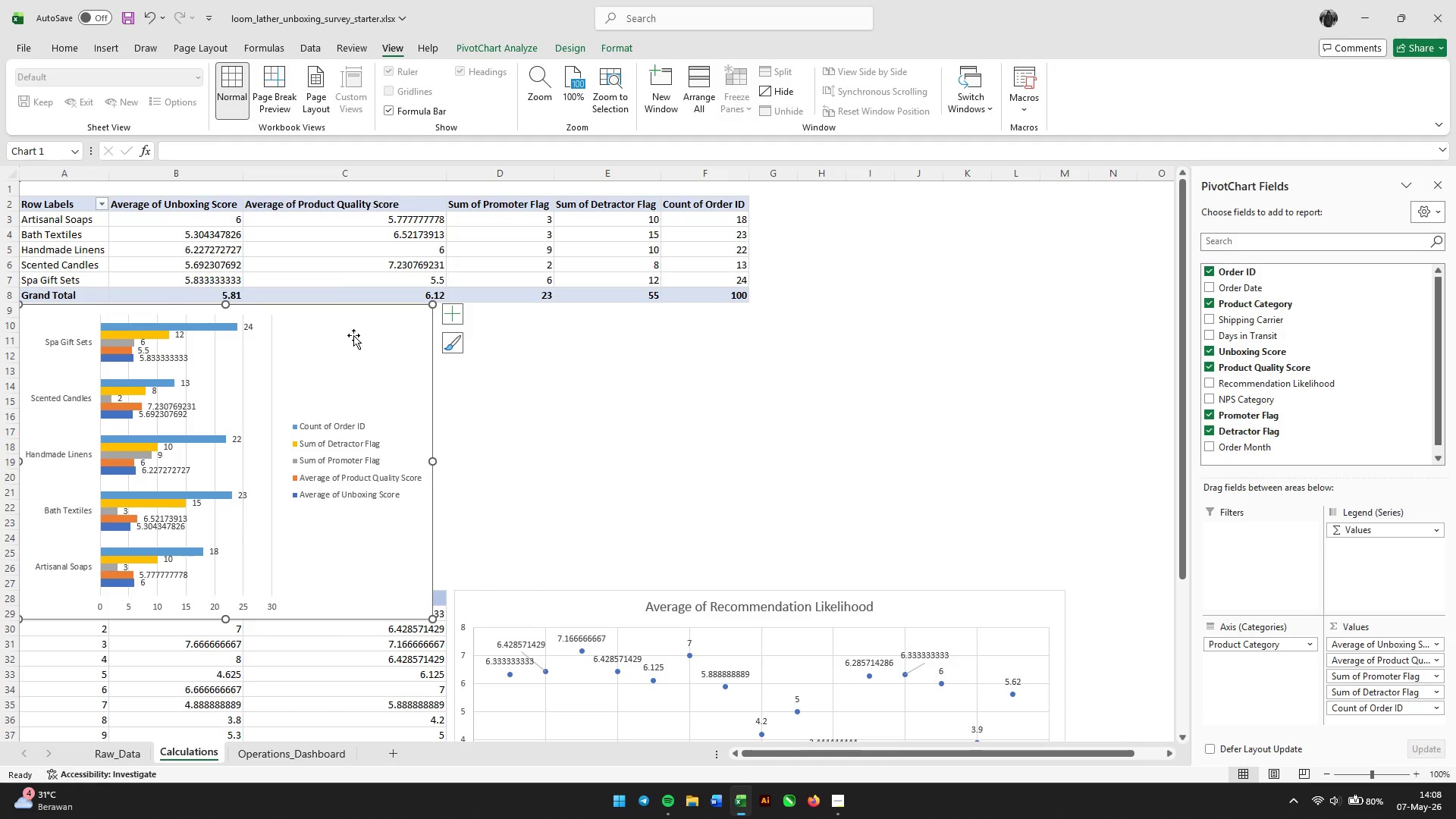 
scroll: coordinate [353, 335], scroll_direction: down, amount: 3.0
 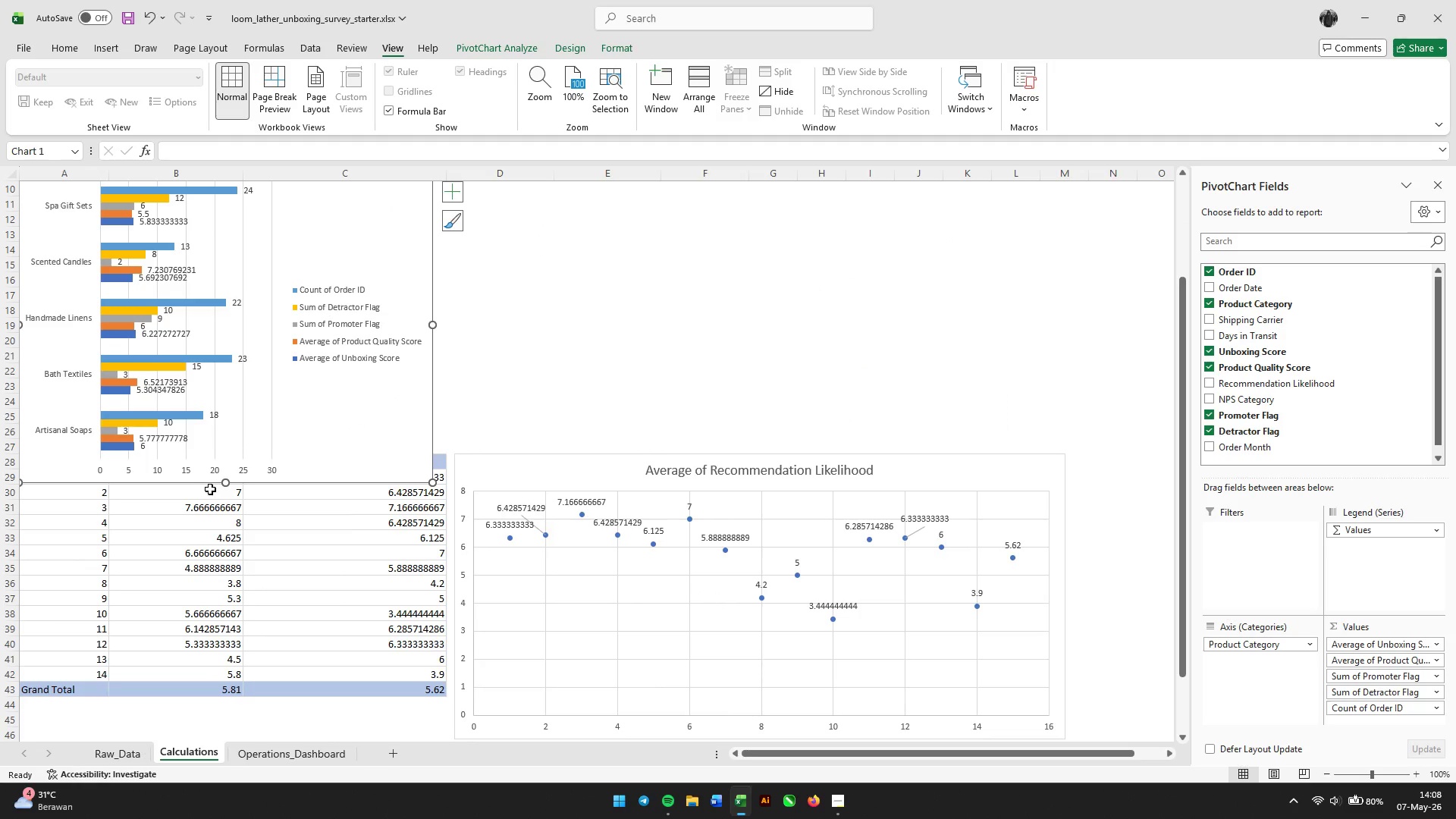 
left_click_drag(start_coordinate=[225, 482], to_coordinate=[231, 425])
 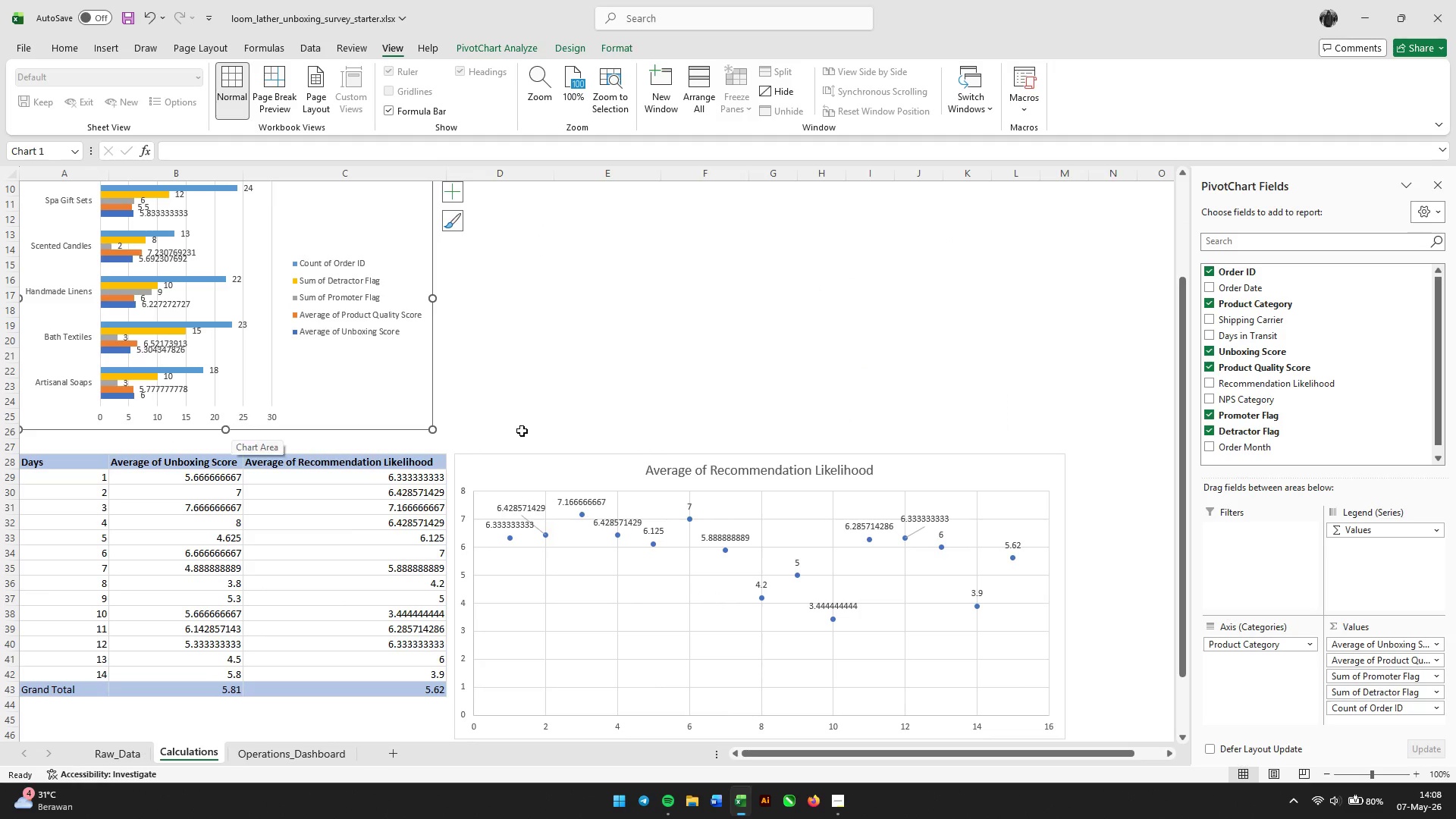 
scroll: coordinate [533, 431], scroll_direction: up, amount: 2.0
 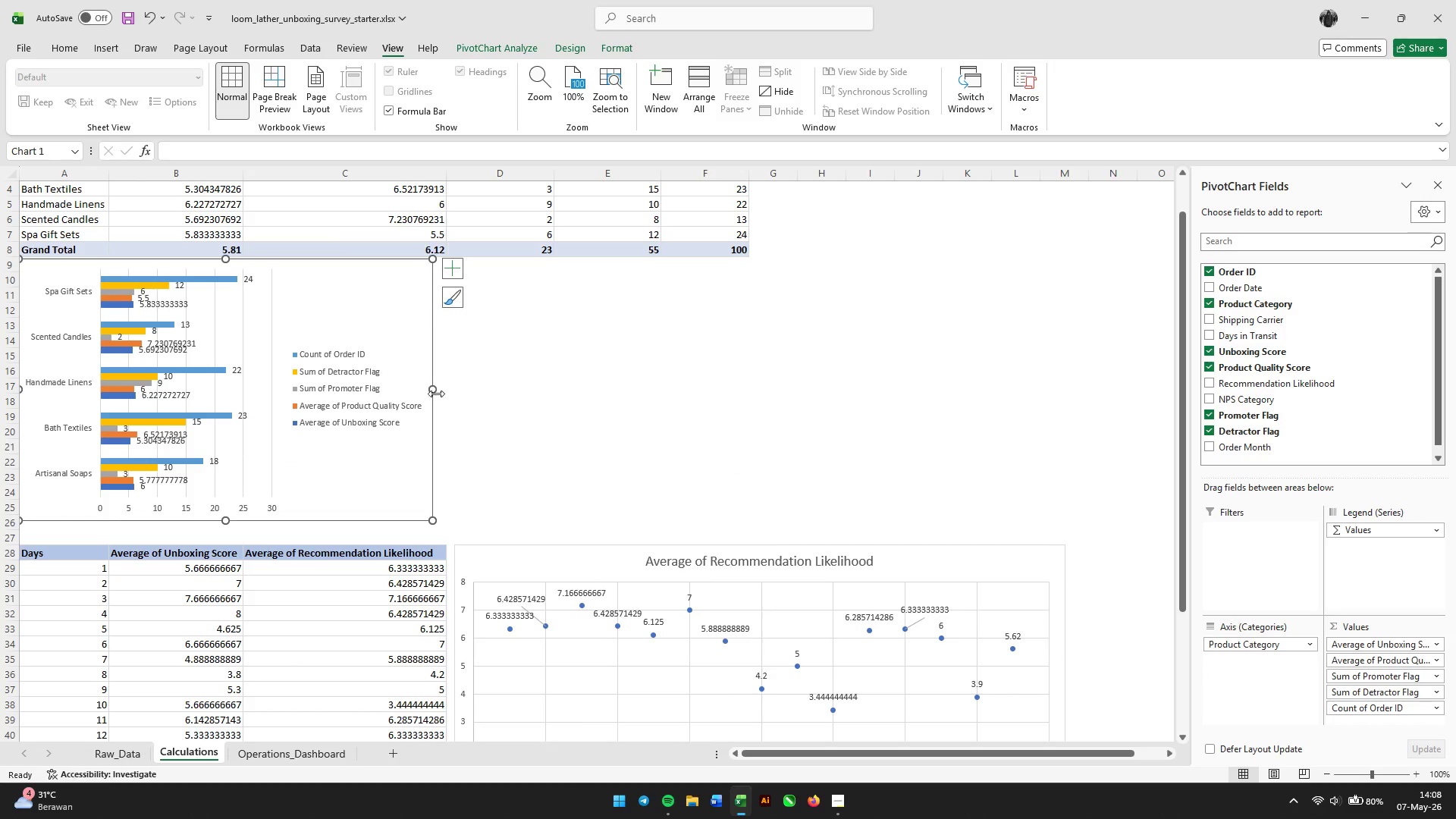 
left_click_drag(start_coordinate=[436, 392], to_coordinate=[747, 389])
 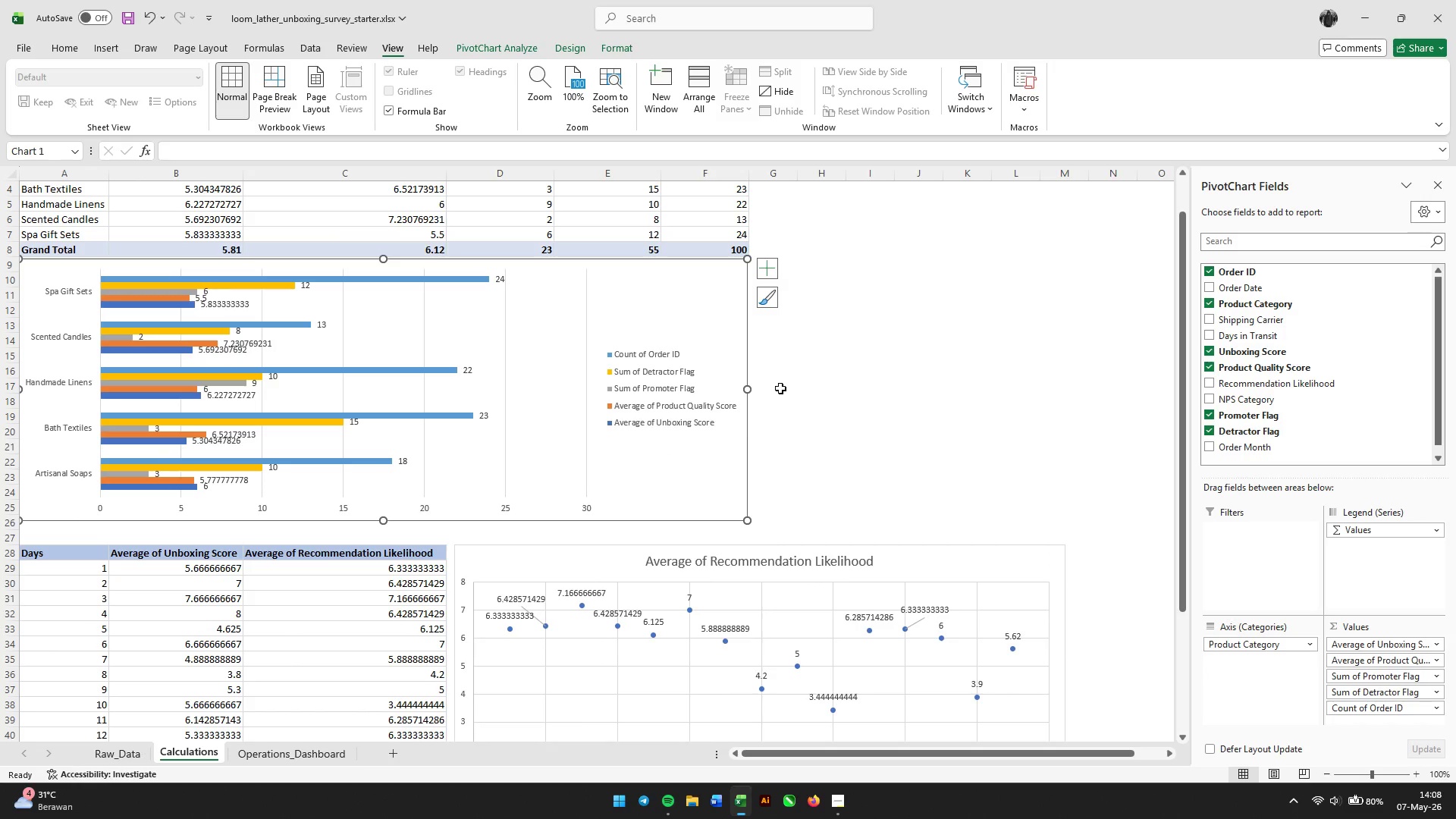 
left_click([864, 392])
 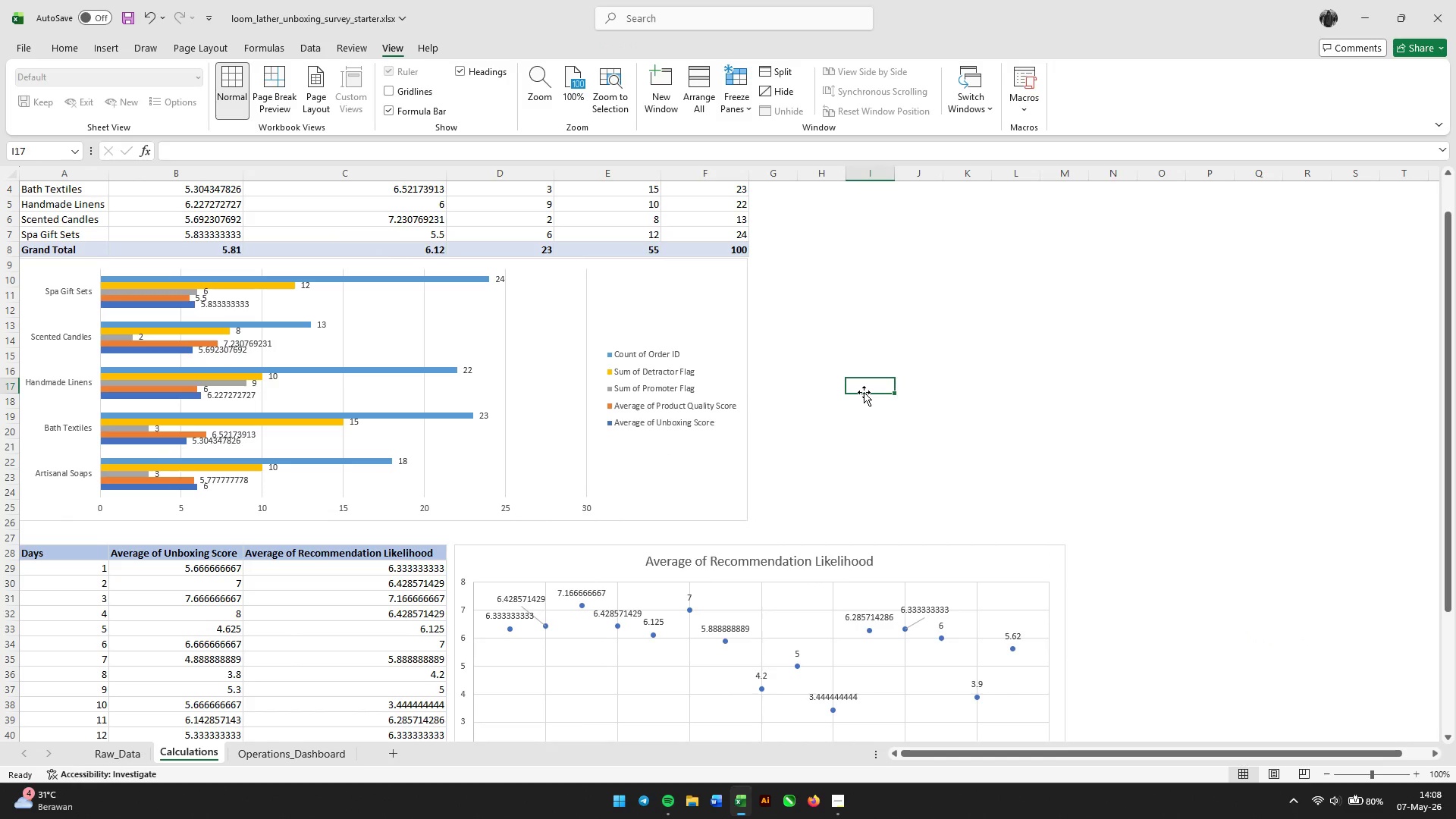 
scroll: coordinate [864, 392], scroll_direction: down, amount: 6.0
 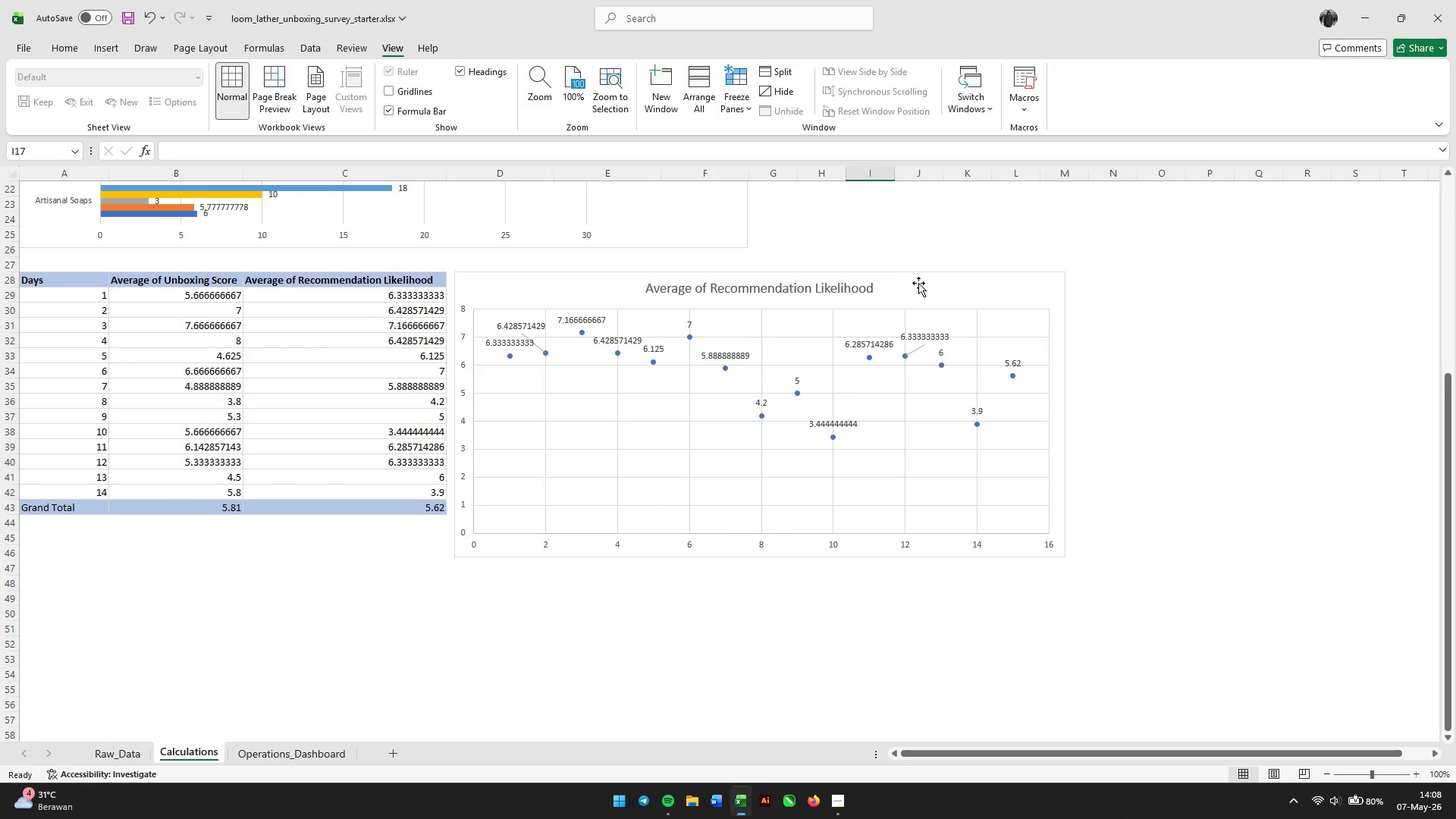 
left_click_drag(start_coordinate=[918, 283], to_coordinate=[463, 526])
 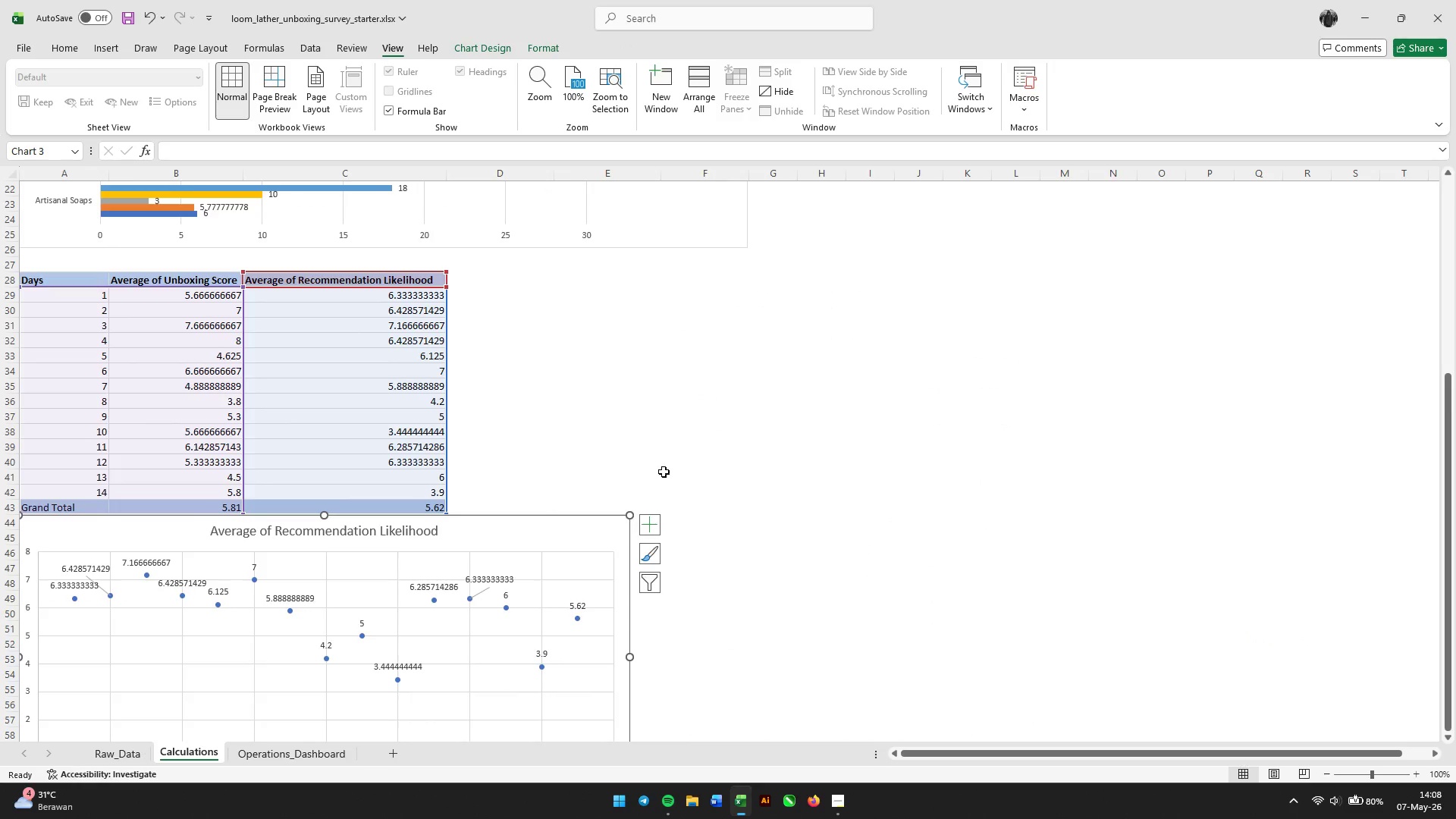 
scroll: coordinate [666, 472], scroll_direction: down, amount: 6.0
 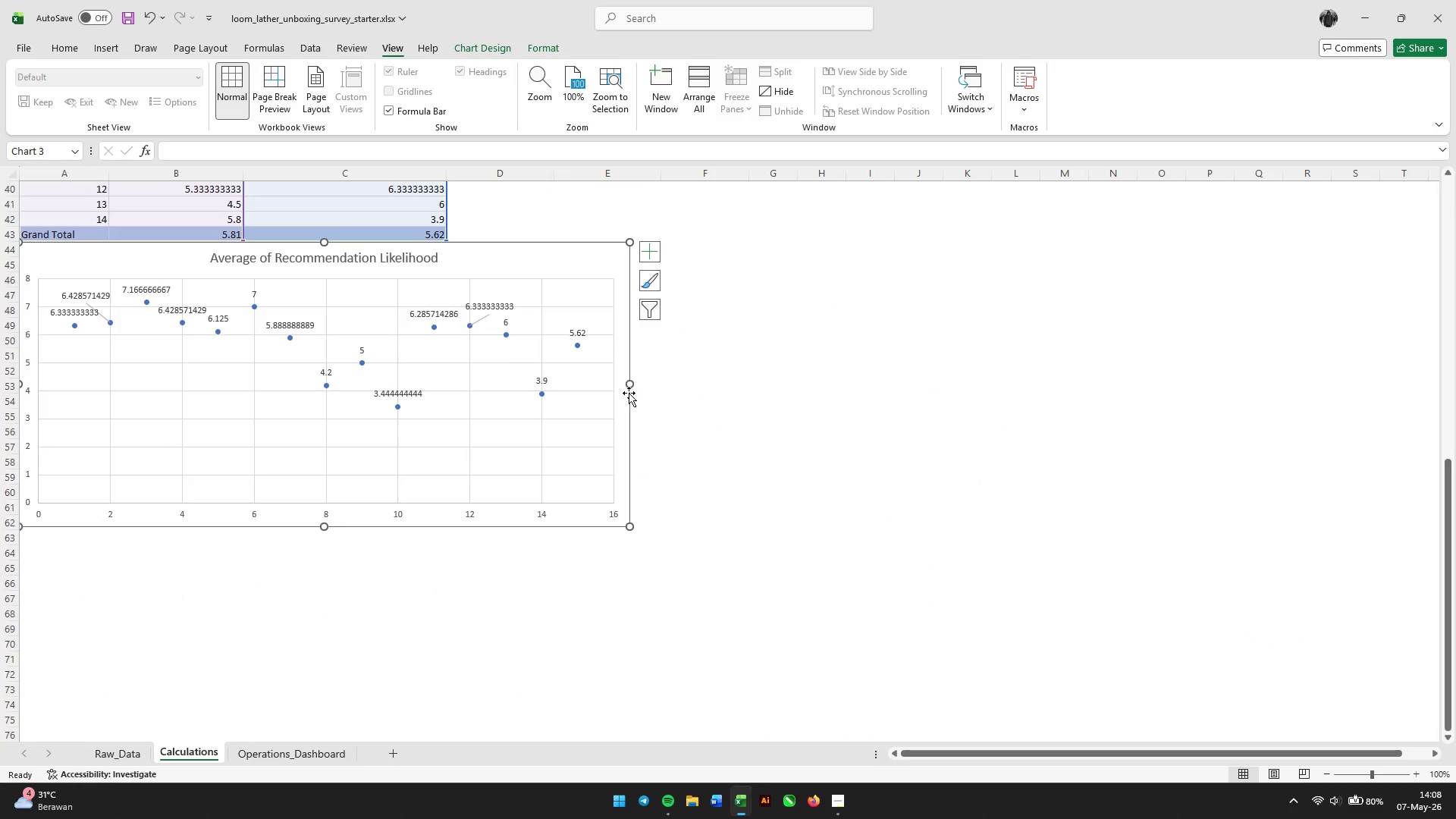 
left_click([649, 450])
 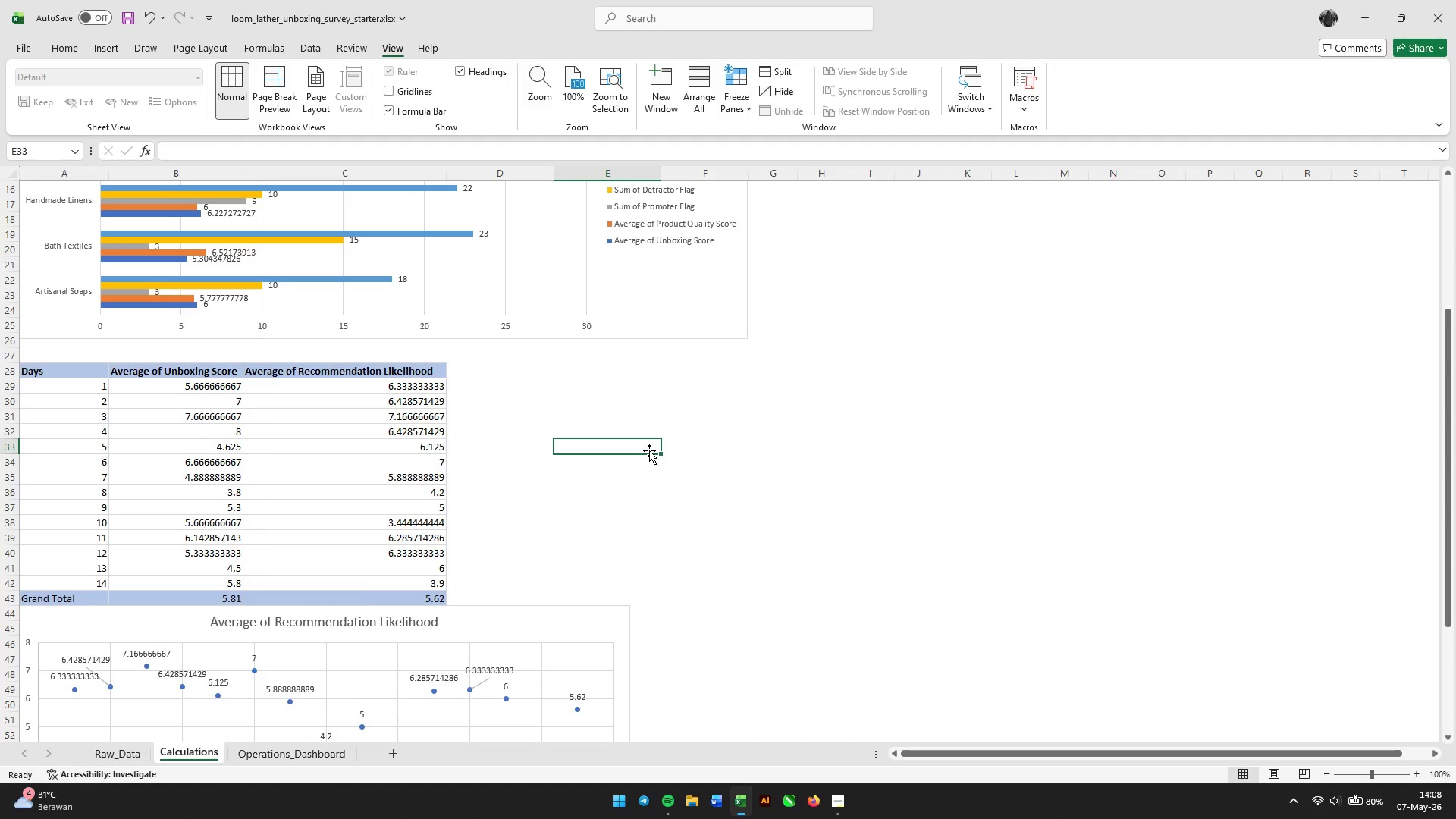 
scroll: coordinate [649, 450], scroll_direction: up, amount: 16.0
 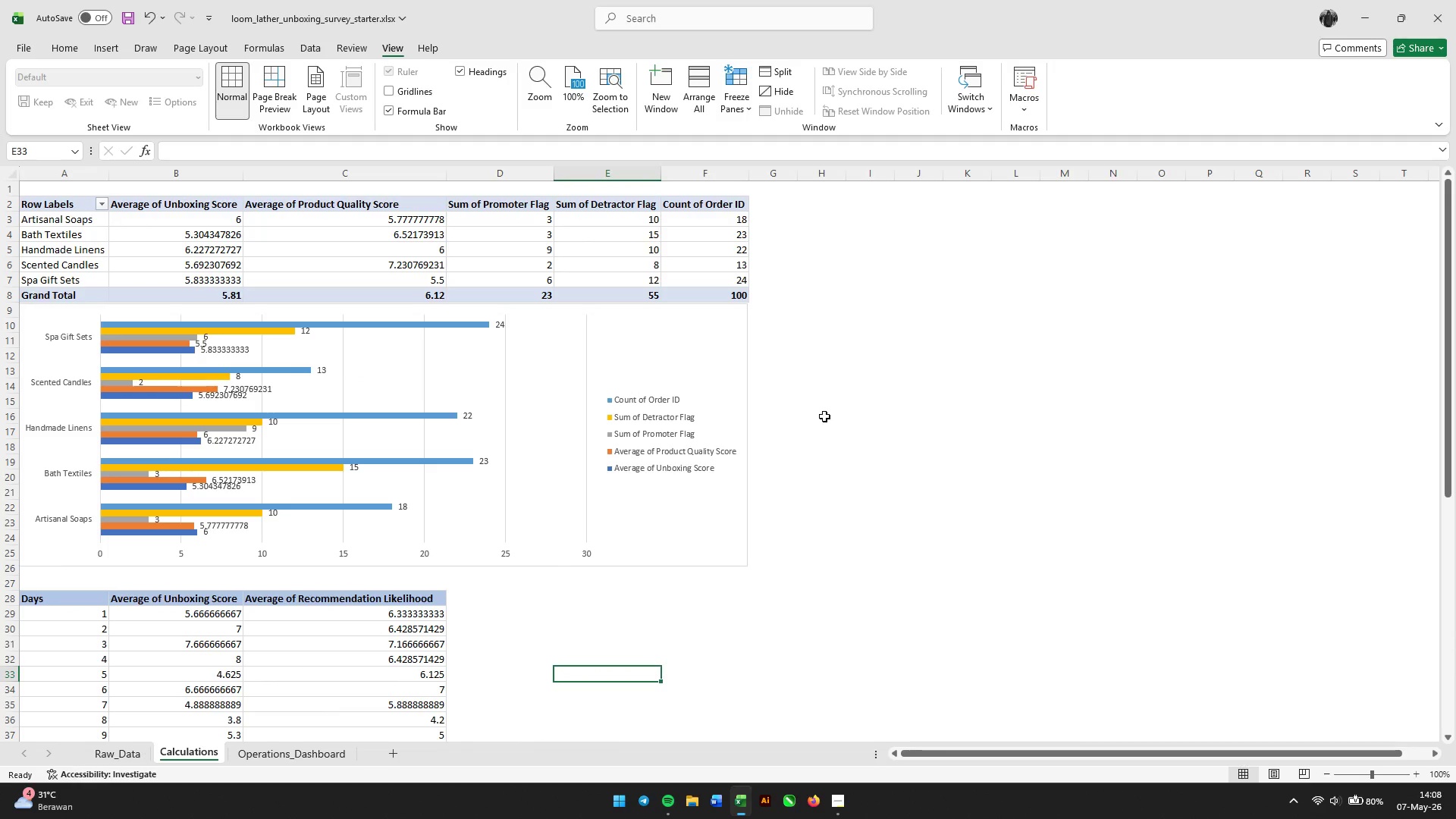 
wait(6.06)
 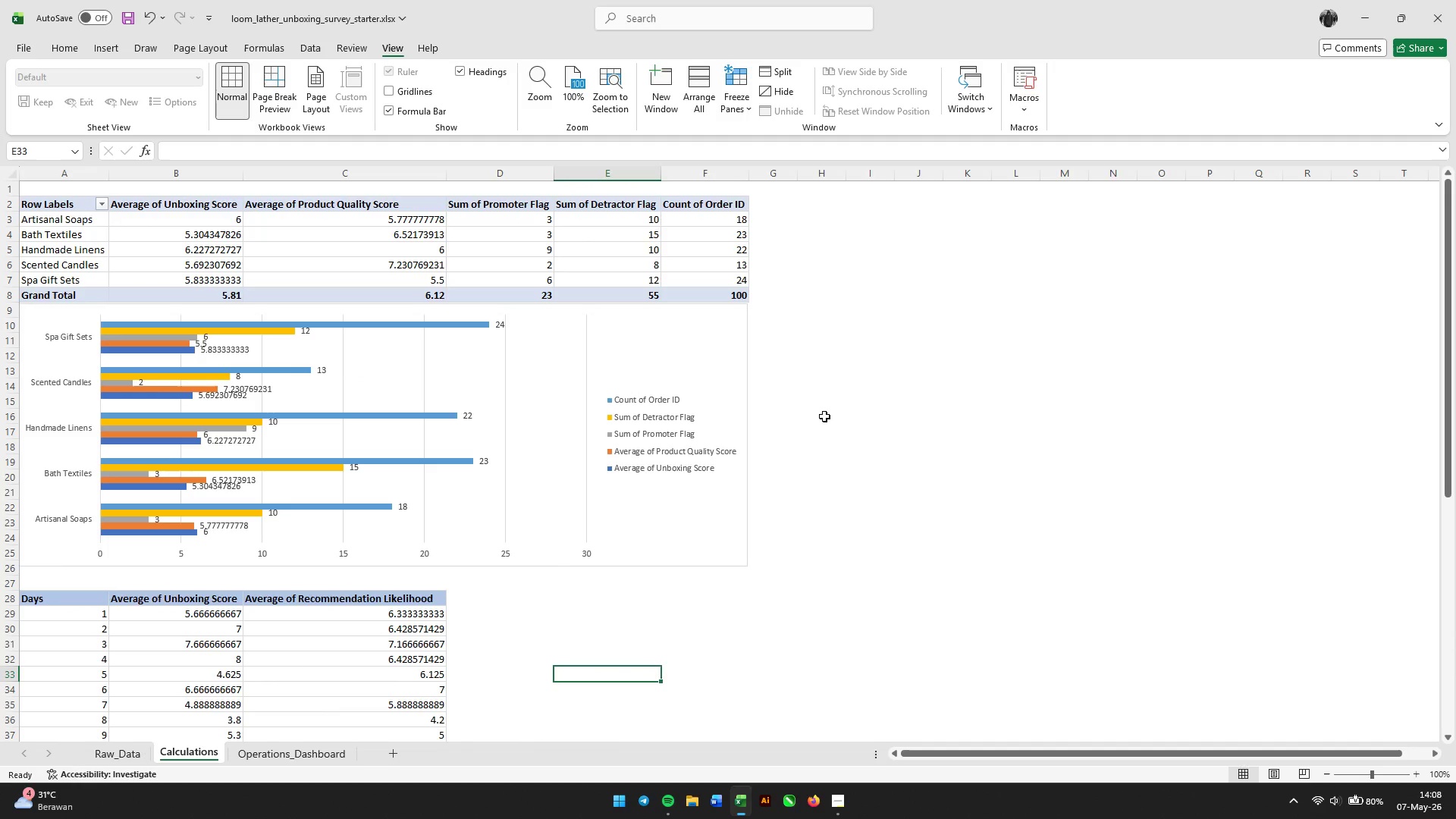 
hold_key(key=ControlLeft, duration=0.81)
 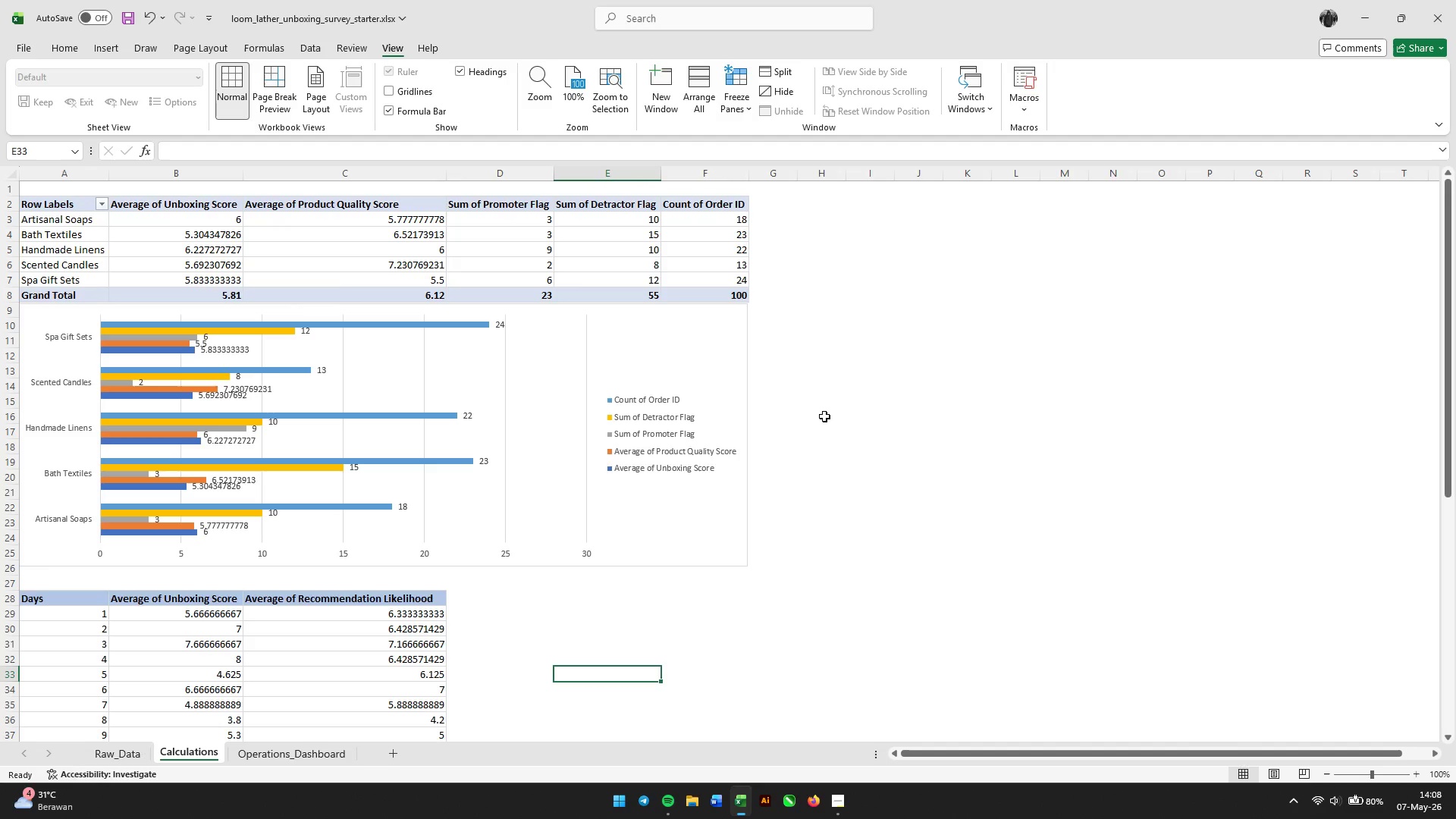 
wait(9.66)
 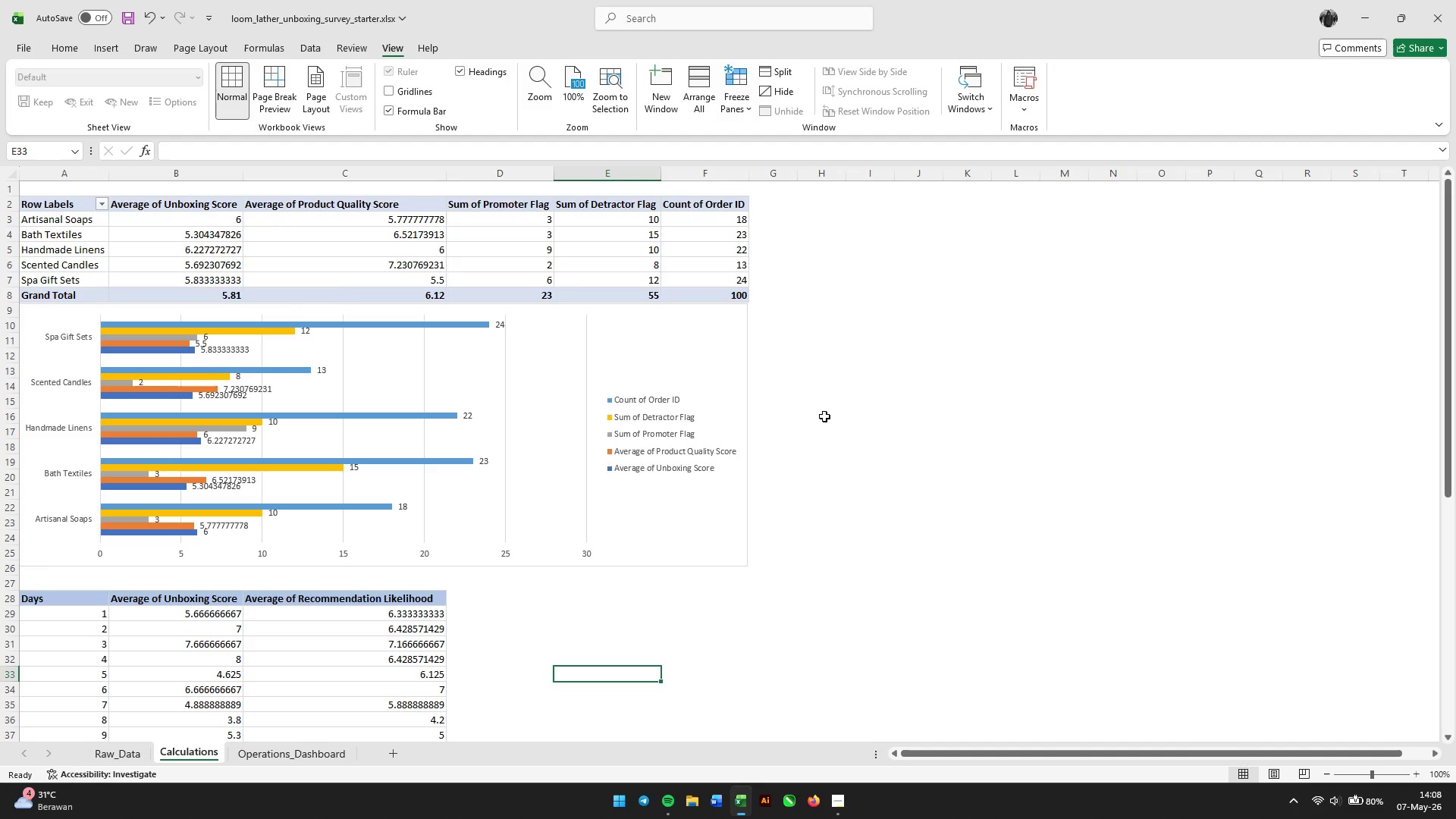 
left_click([815, 369])
 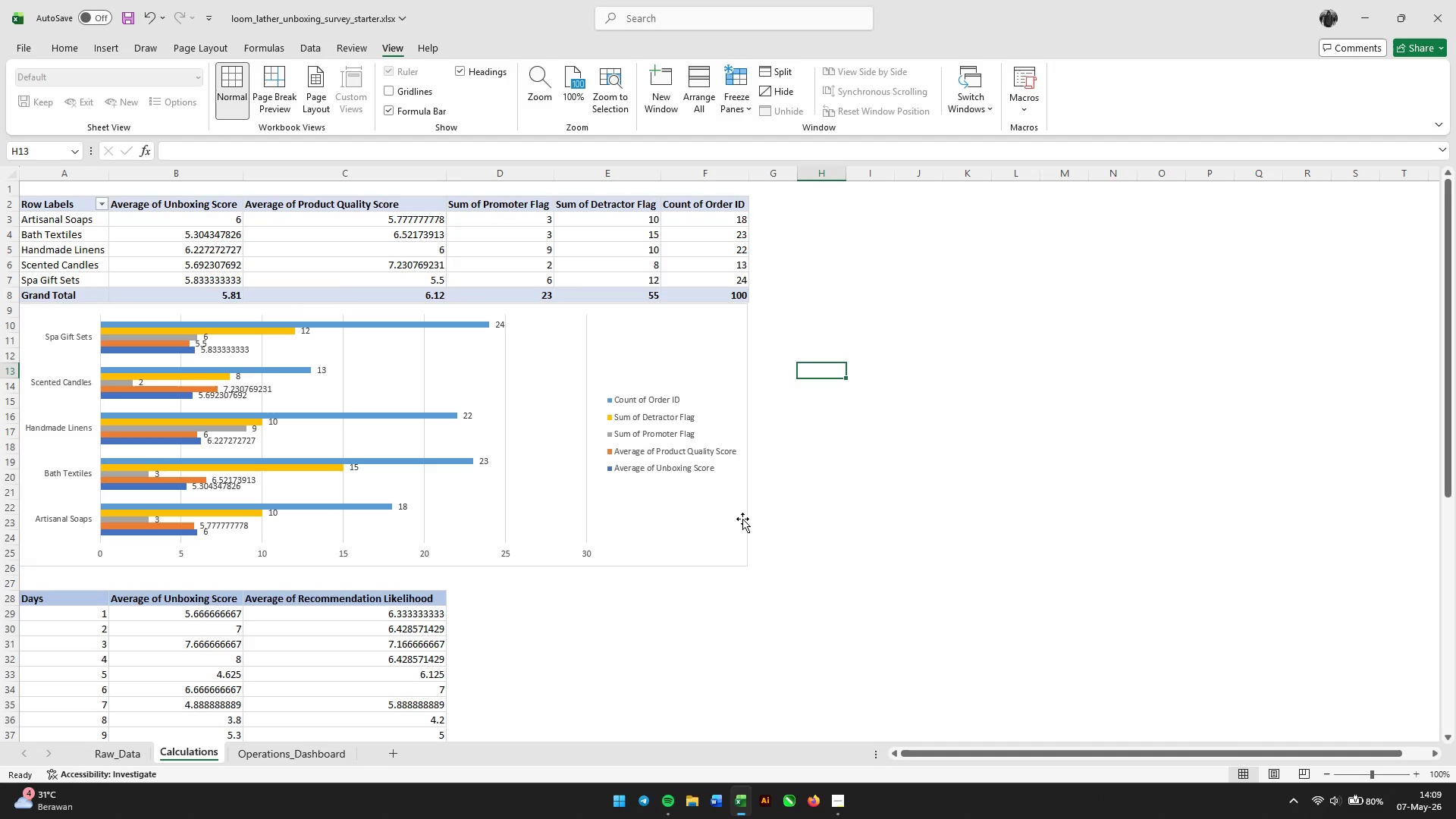 
scroll: coordinate [740, 529], scroll_direction: down, amount: 3.0
 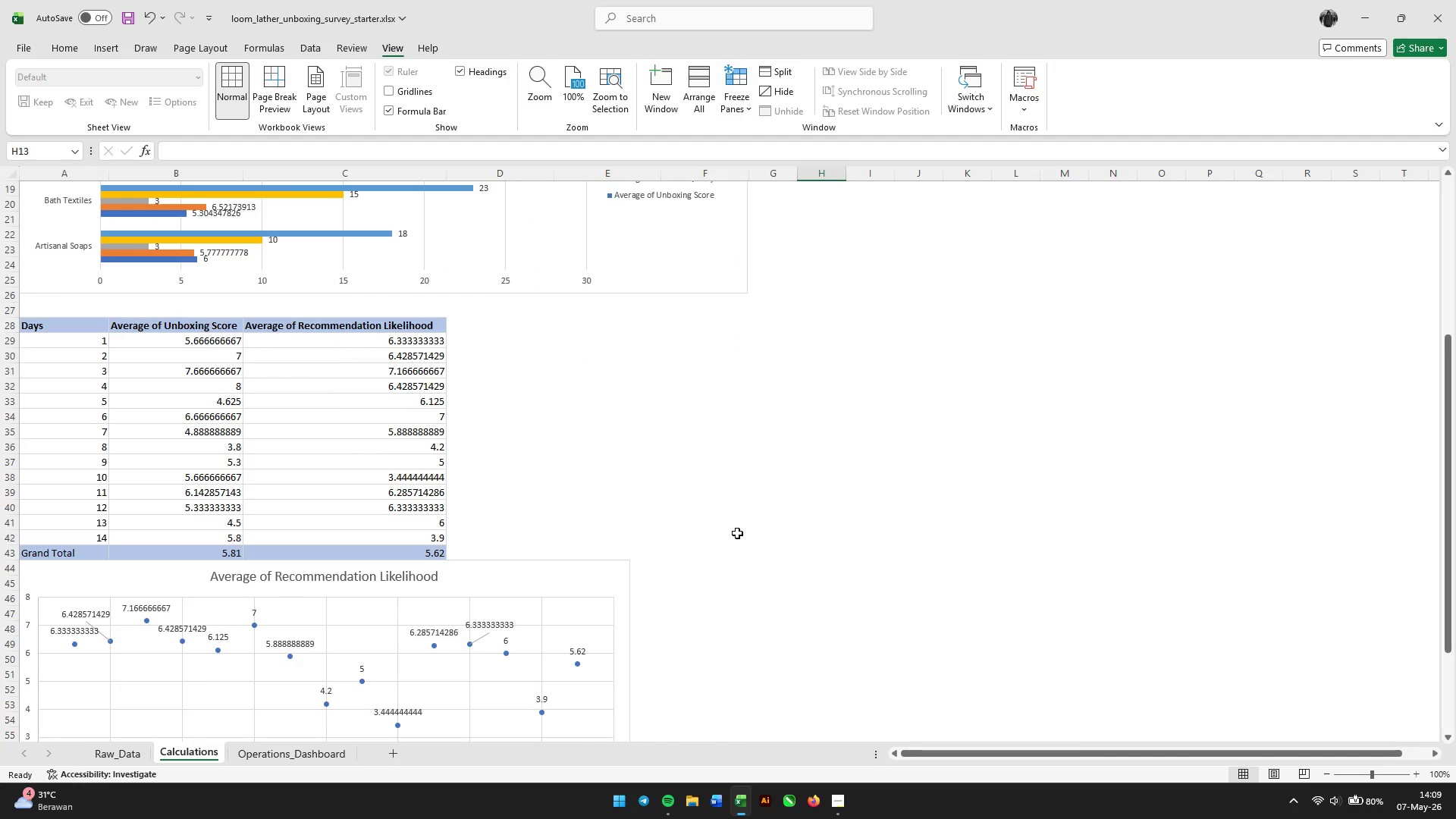 
scroll: coordinate [708, 527], scroll_direction: up, amount: 9.0
 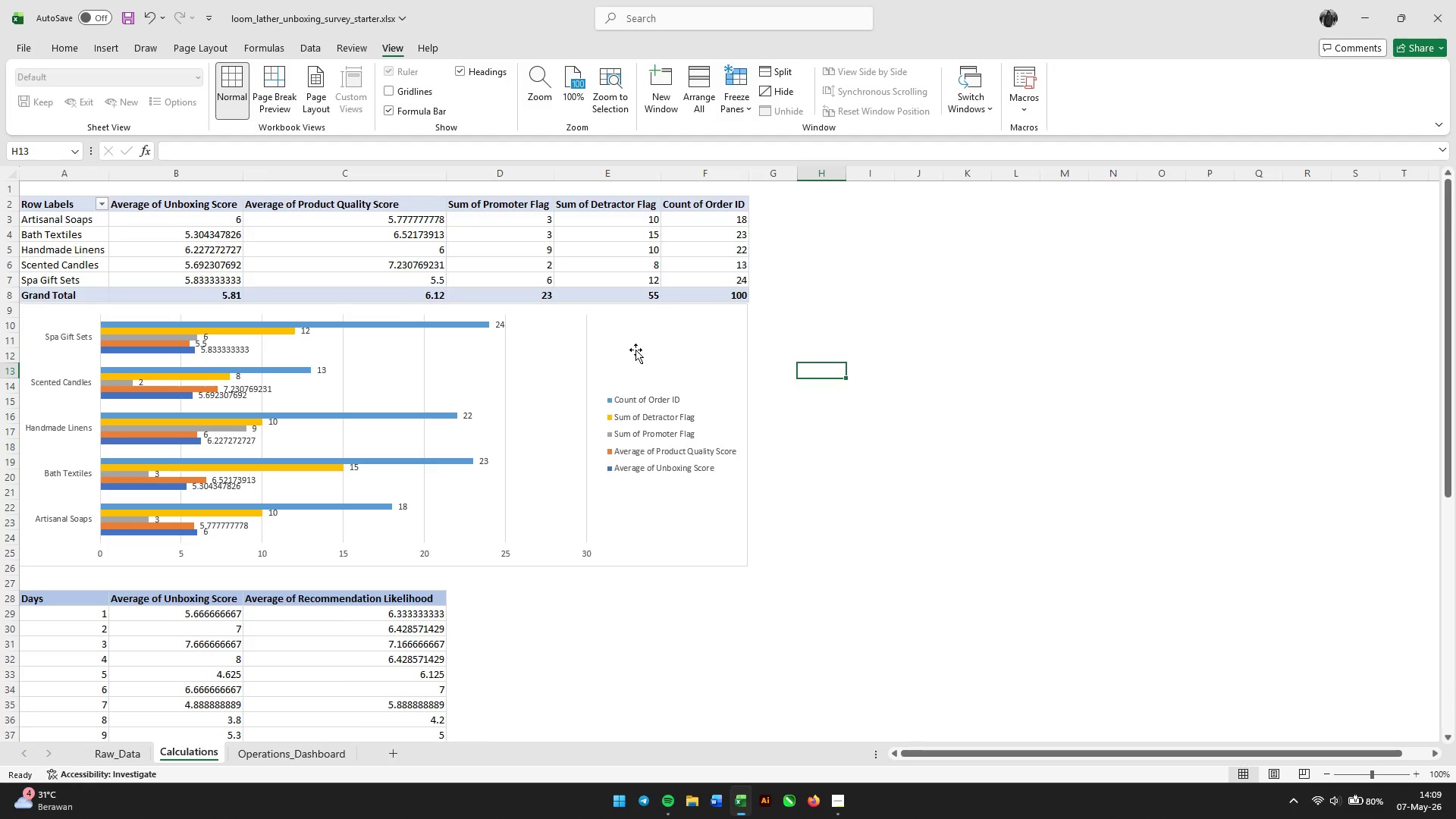 
left_click([635, 337])
 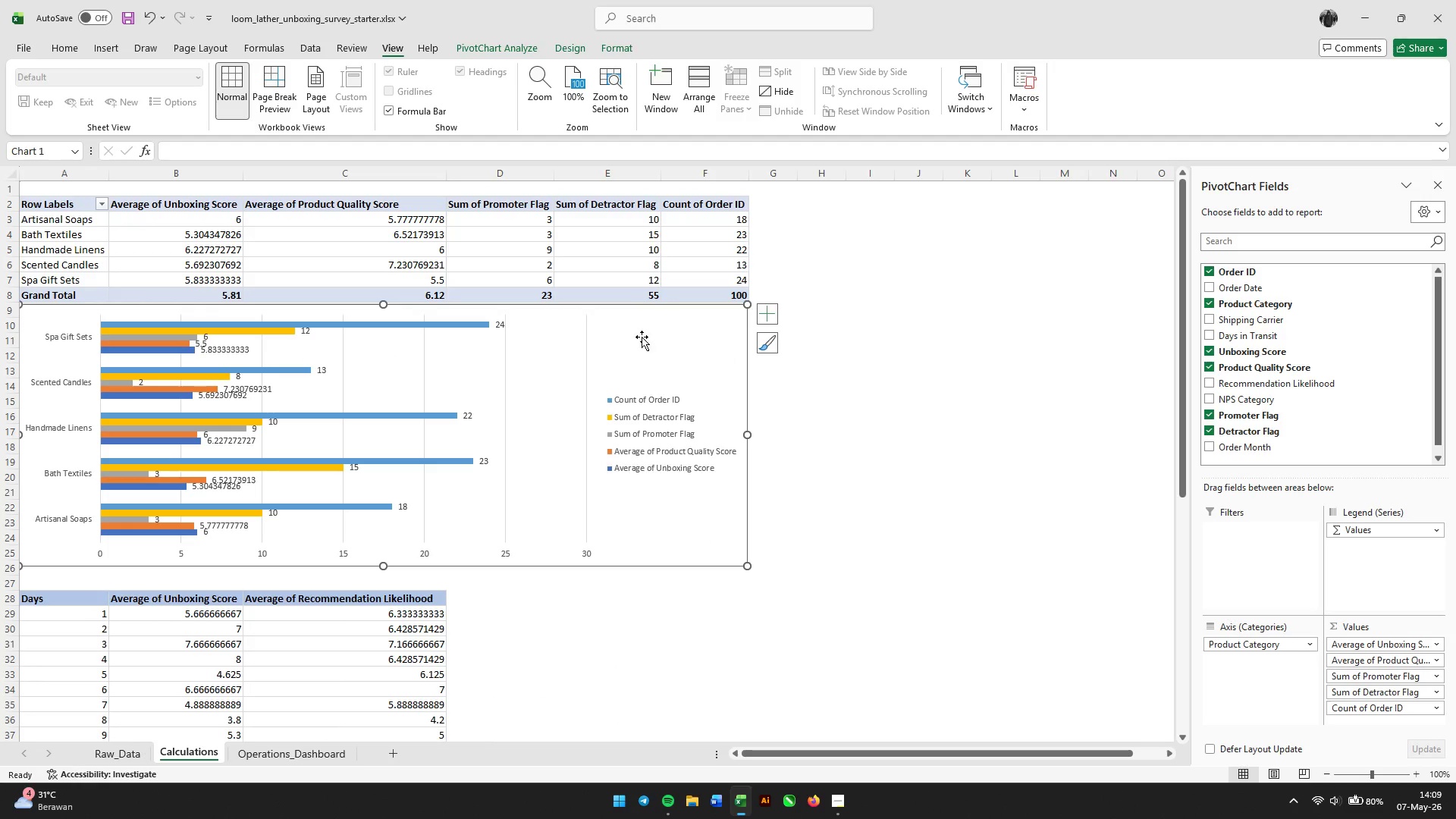 
right_click([642, 337])
 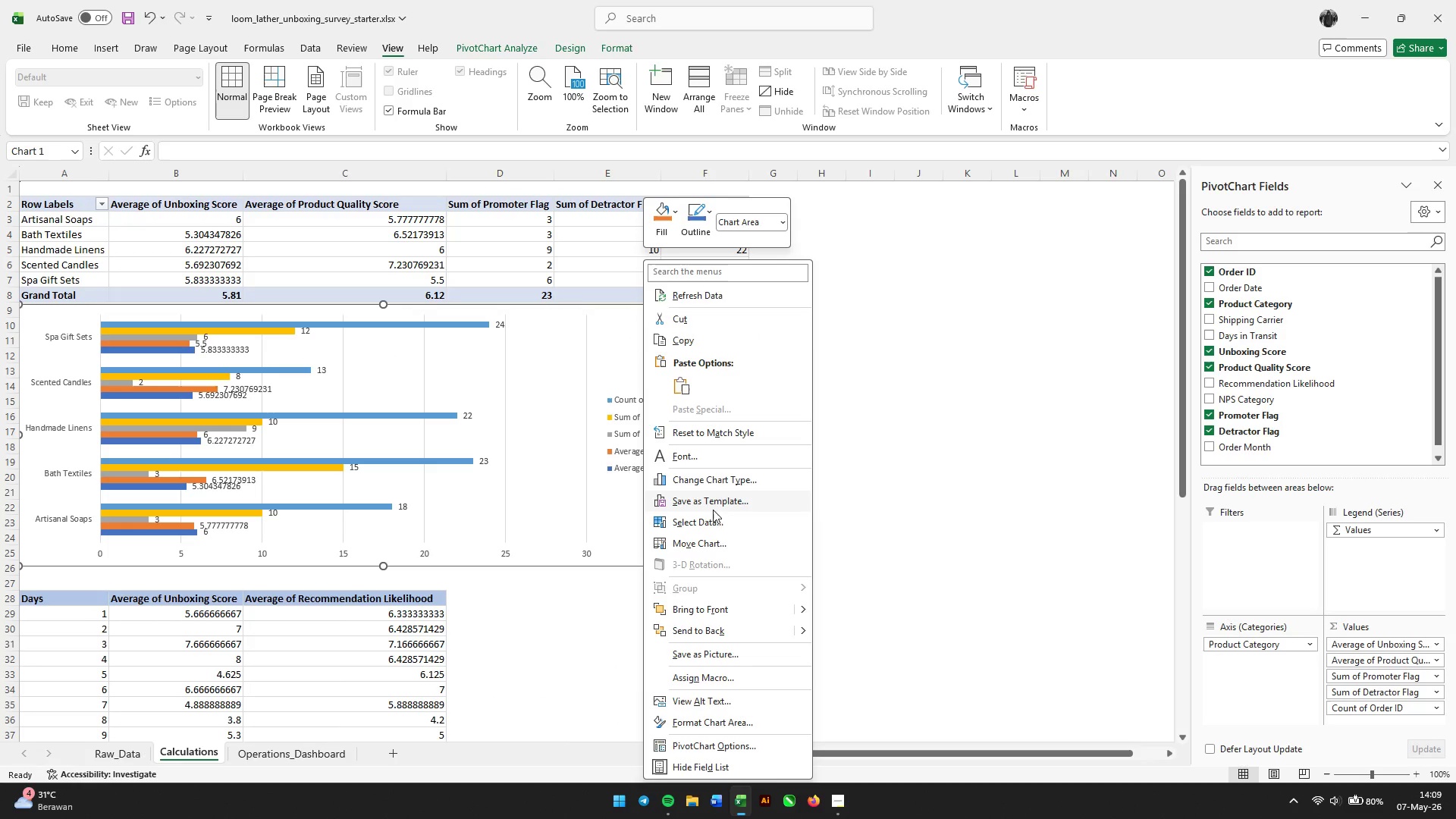 
left_click([619, 339])
 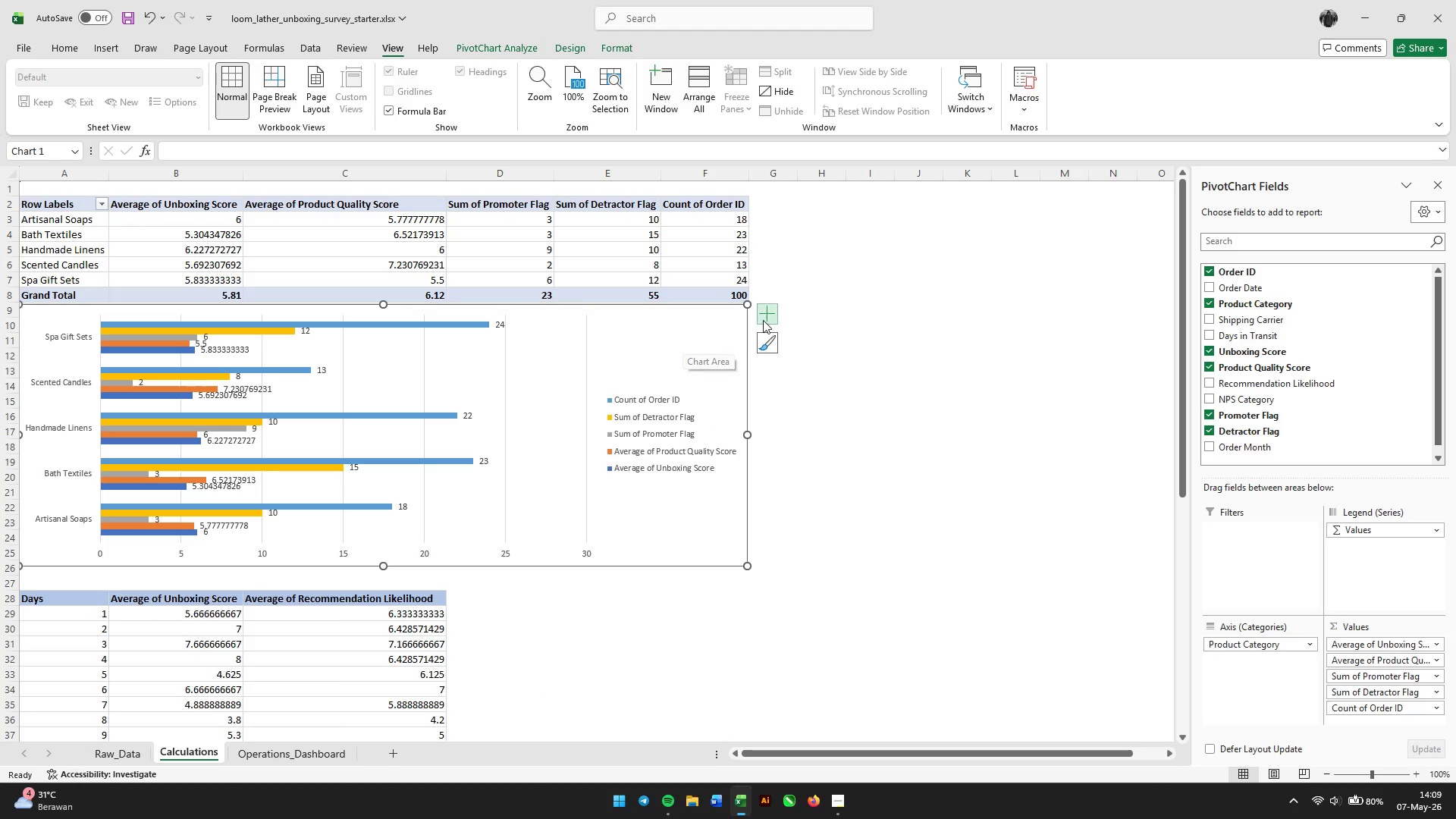 
left_click([763, 318])
 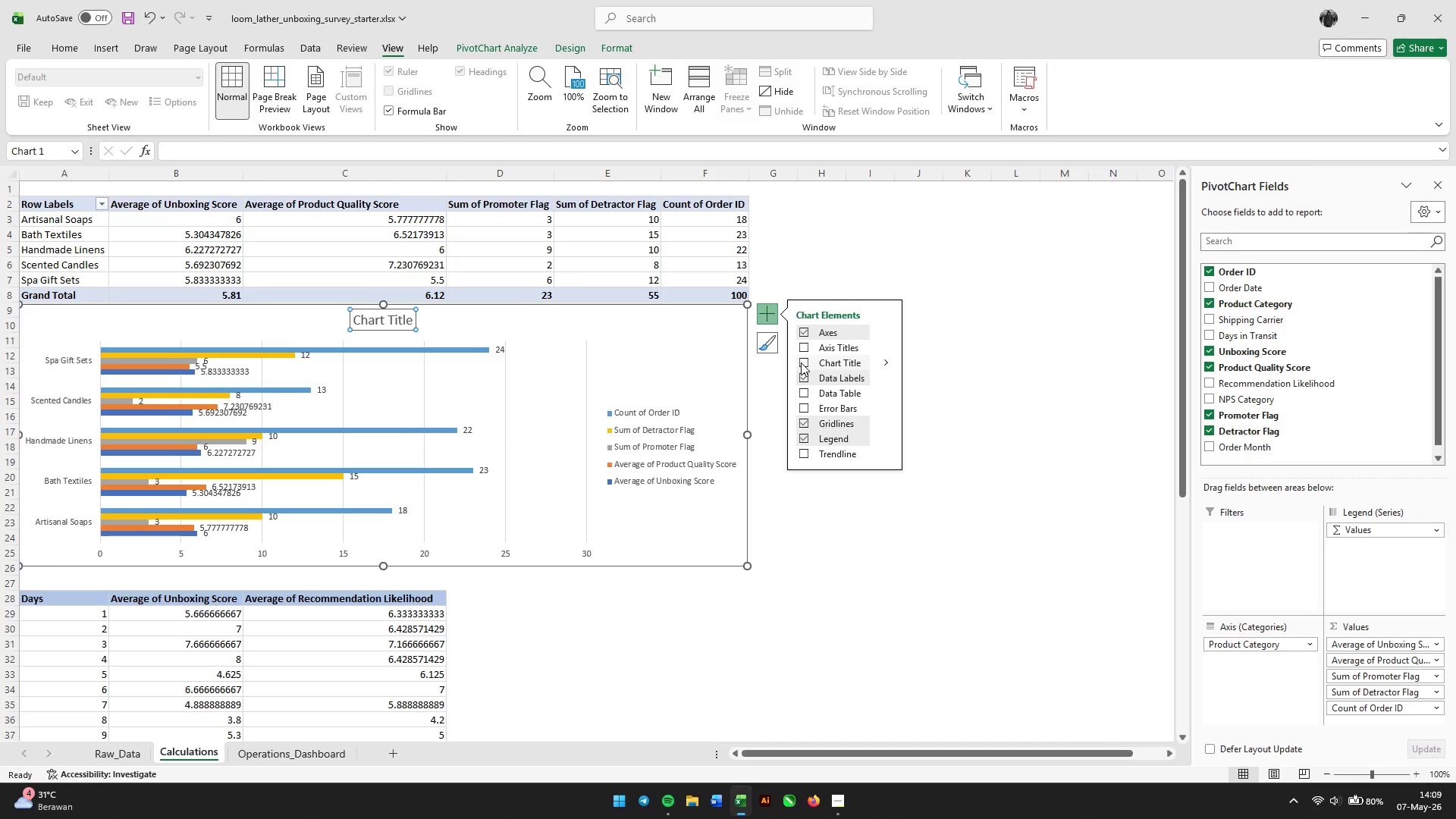 
left_click([801, 362])
 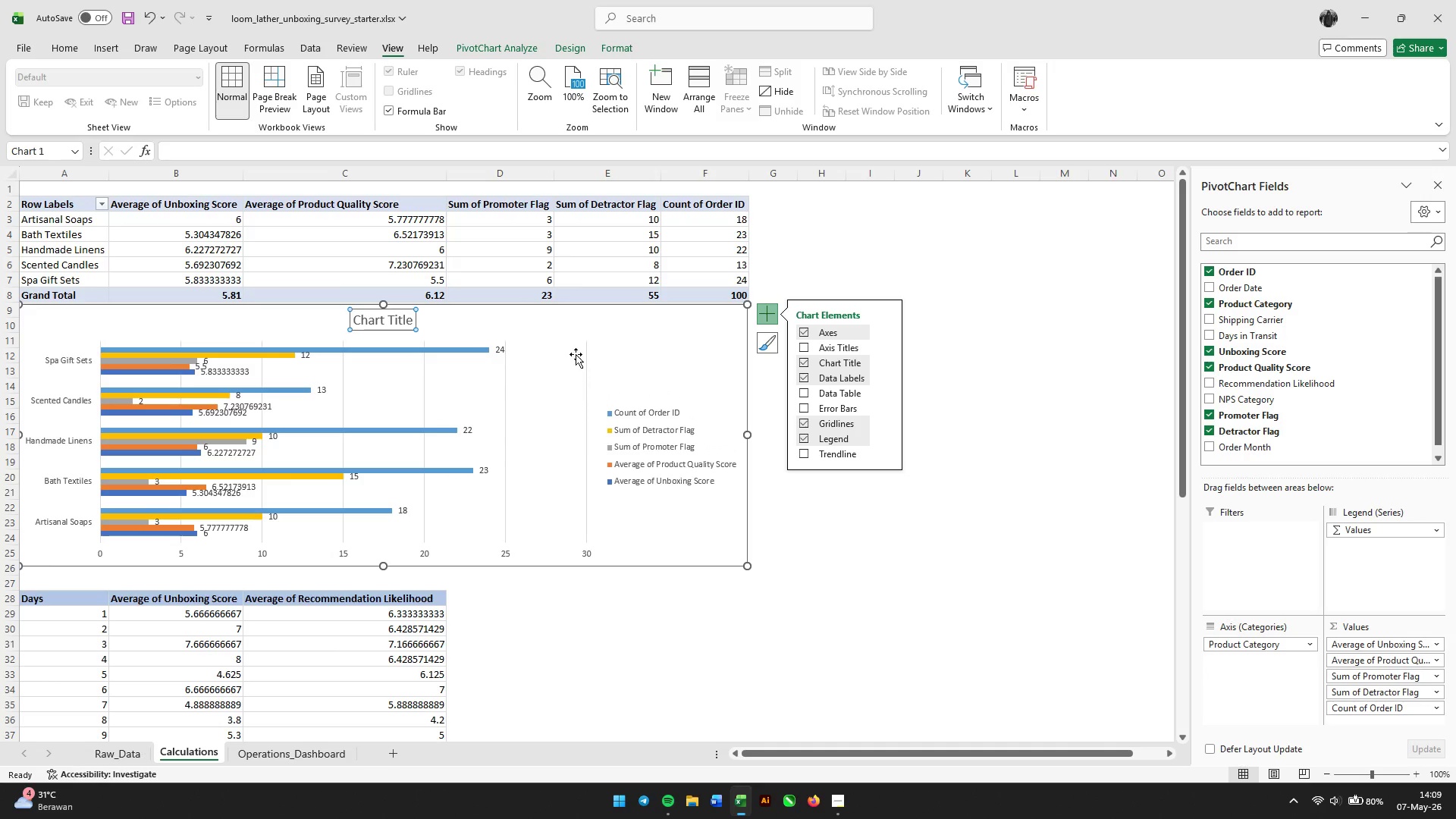 
left_click([573, 356])
 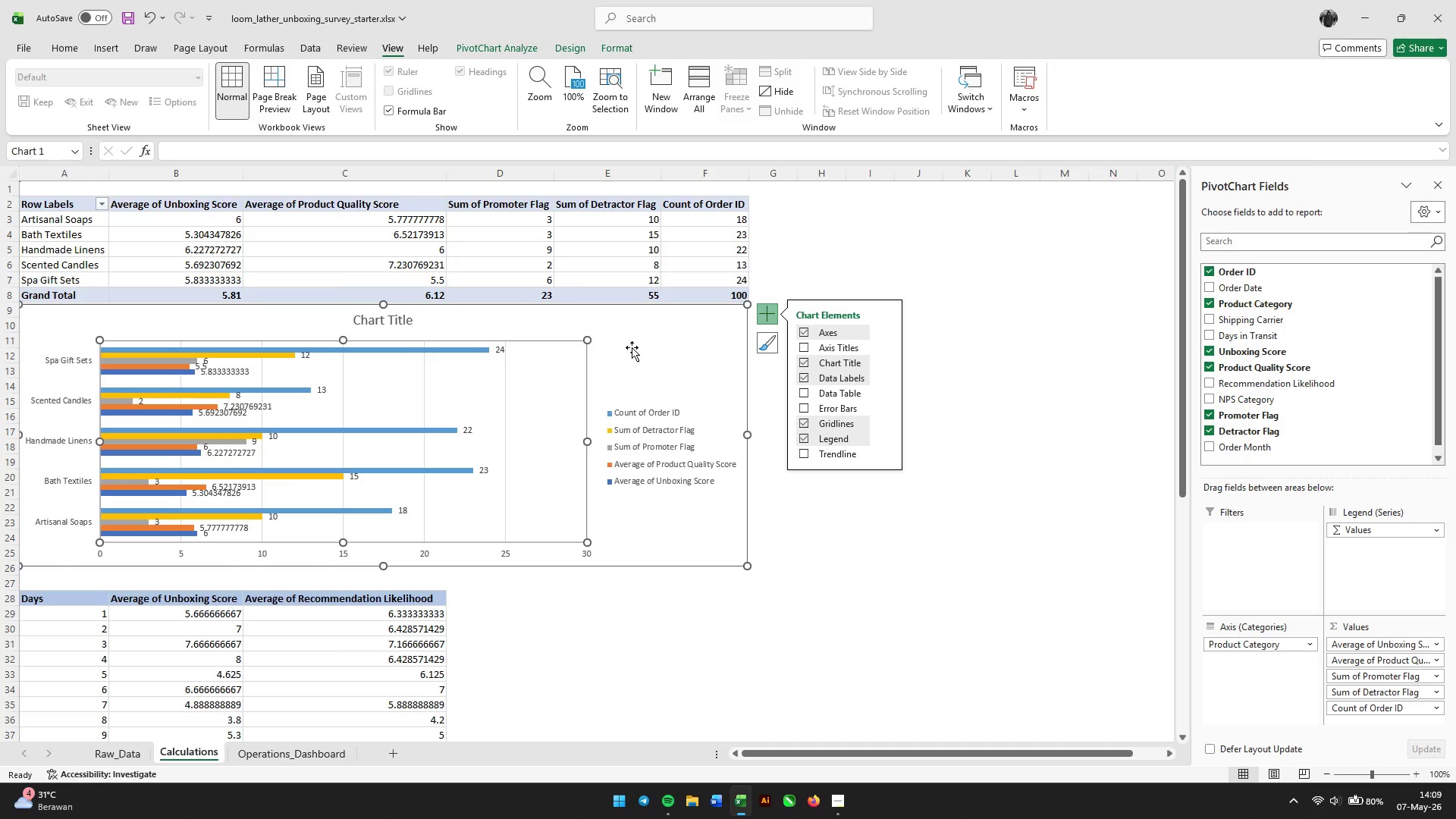 
left_click([632, 346])
 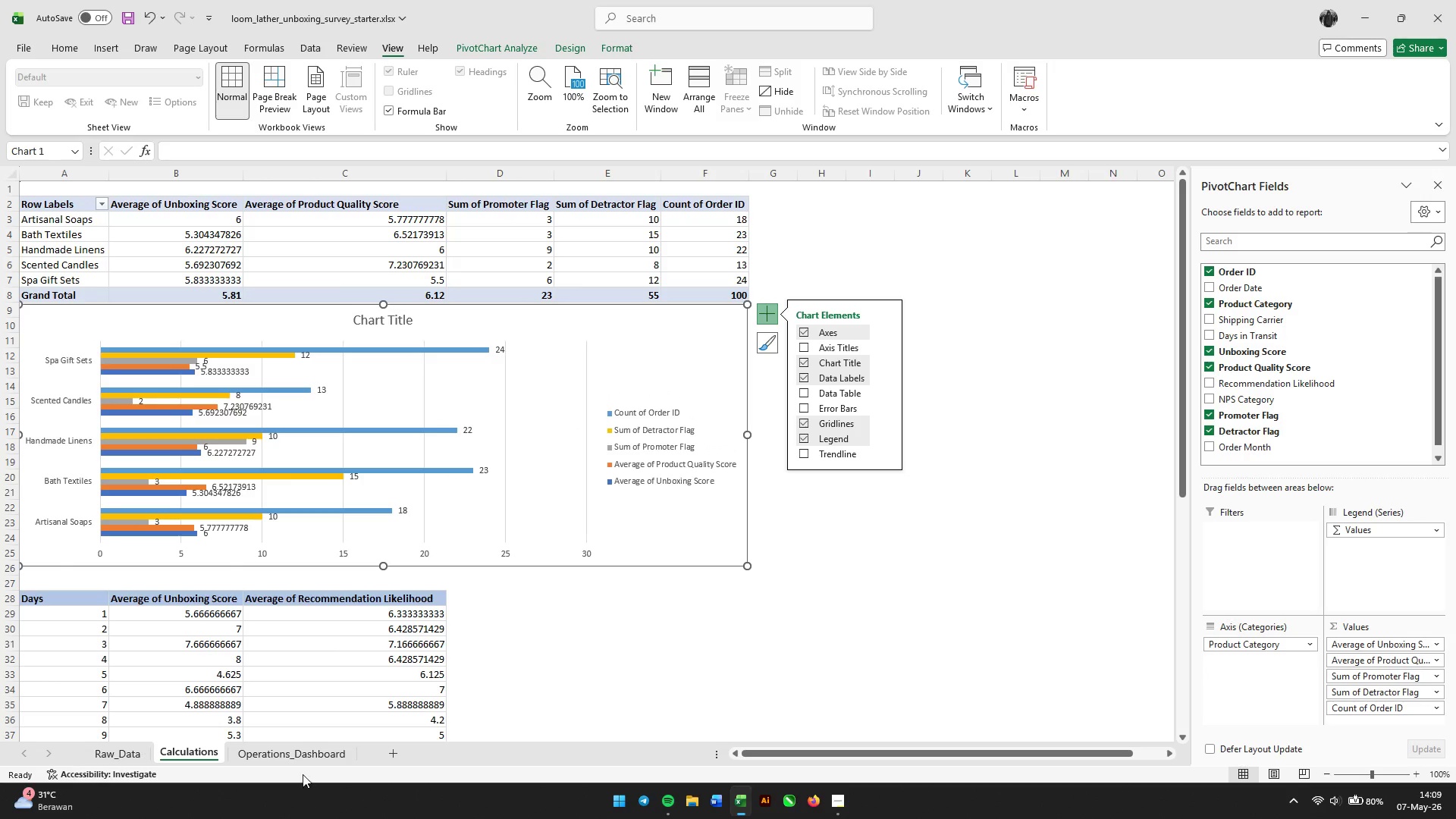 
left_click([290, 748])
 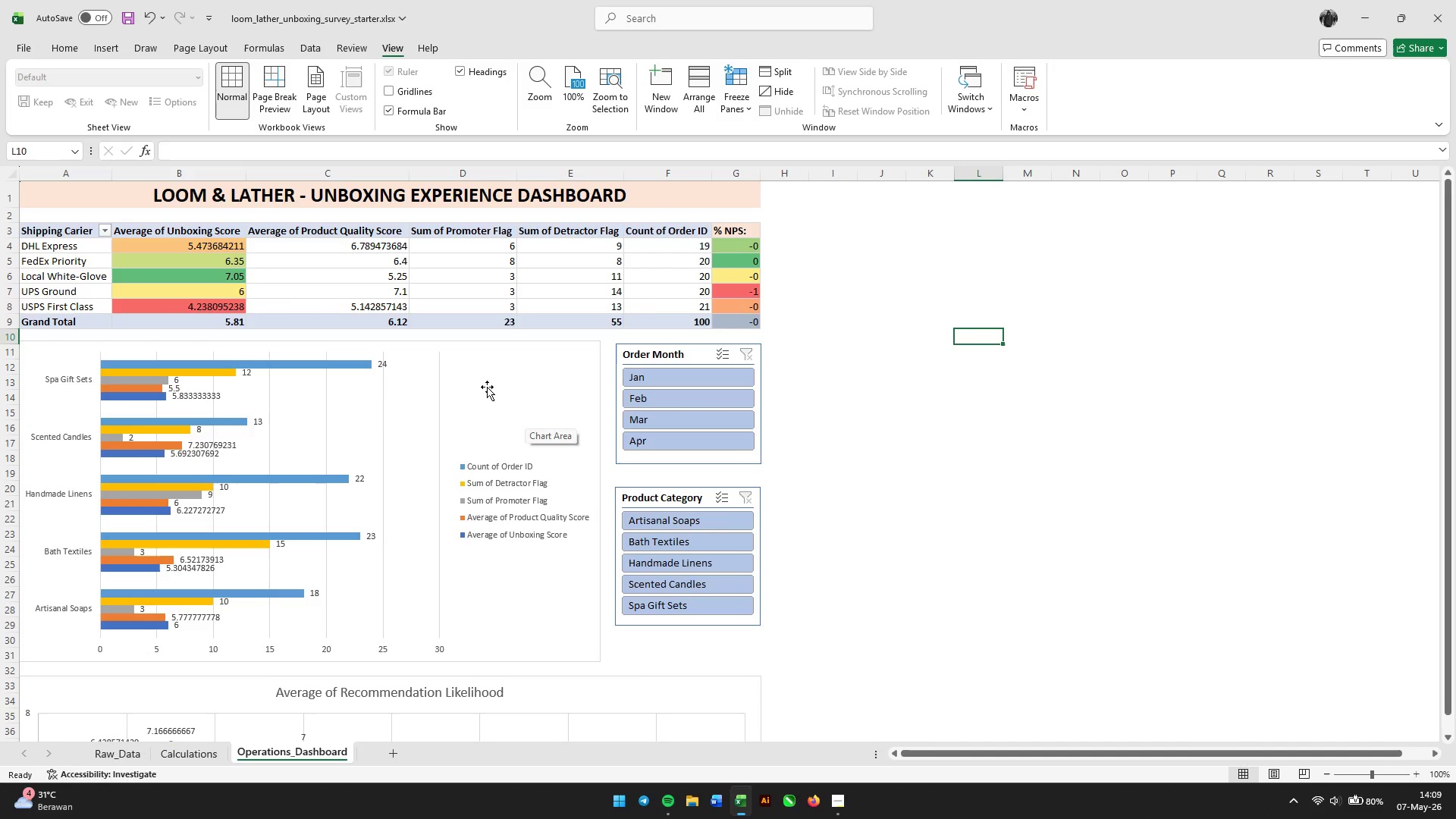 
wait(41.02)
 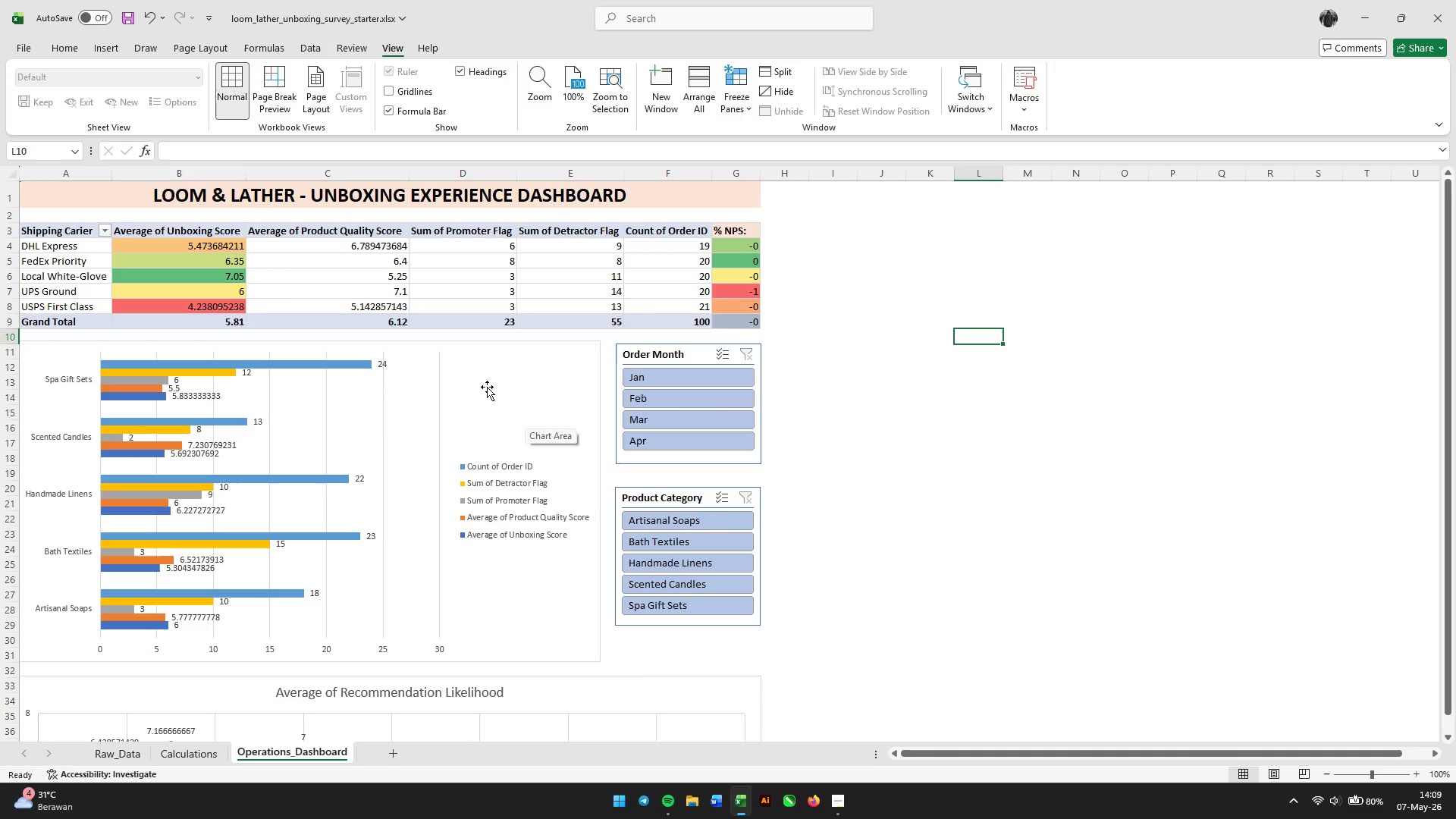 
scroll: coordinate [664, 429], scroll_direction: down, amount: 1.0
 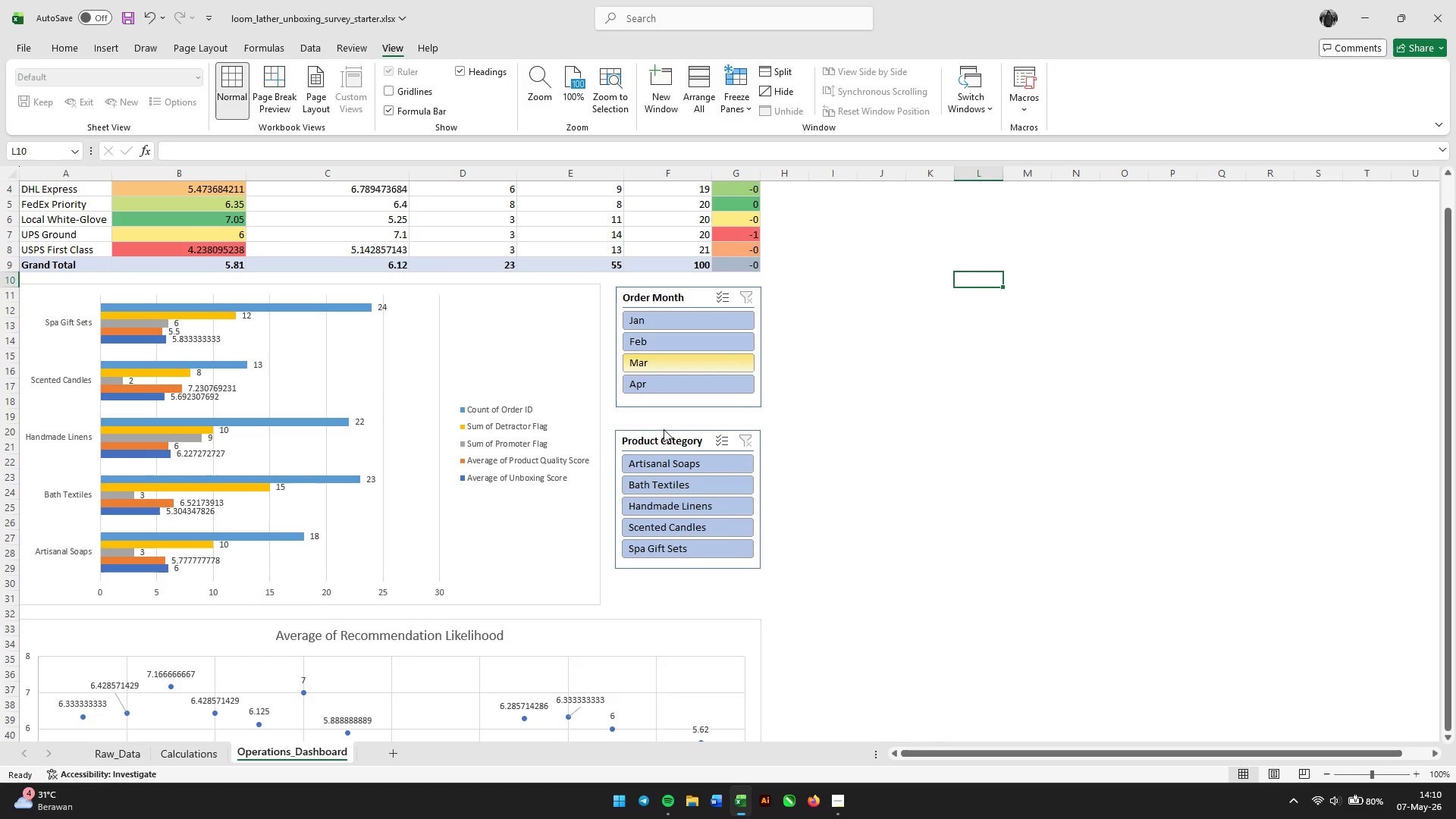 
wait(9.32)
 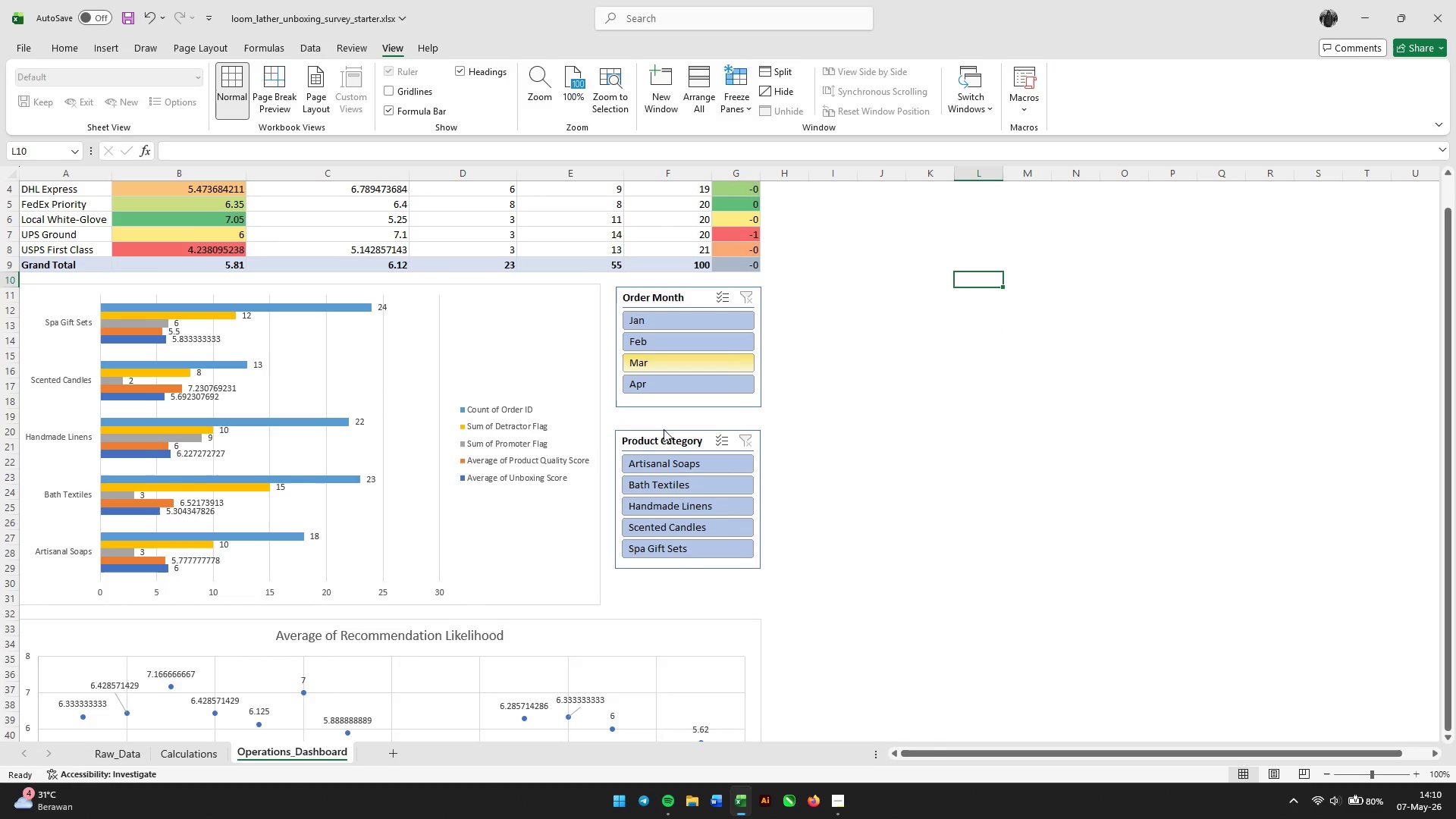 
scroll: coordinate [264, 463], scroll_direction: up, amount: 6.0
 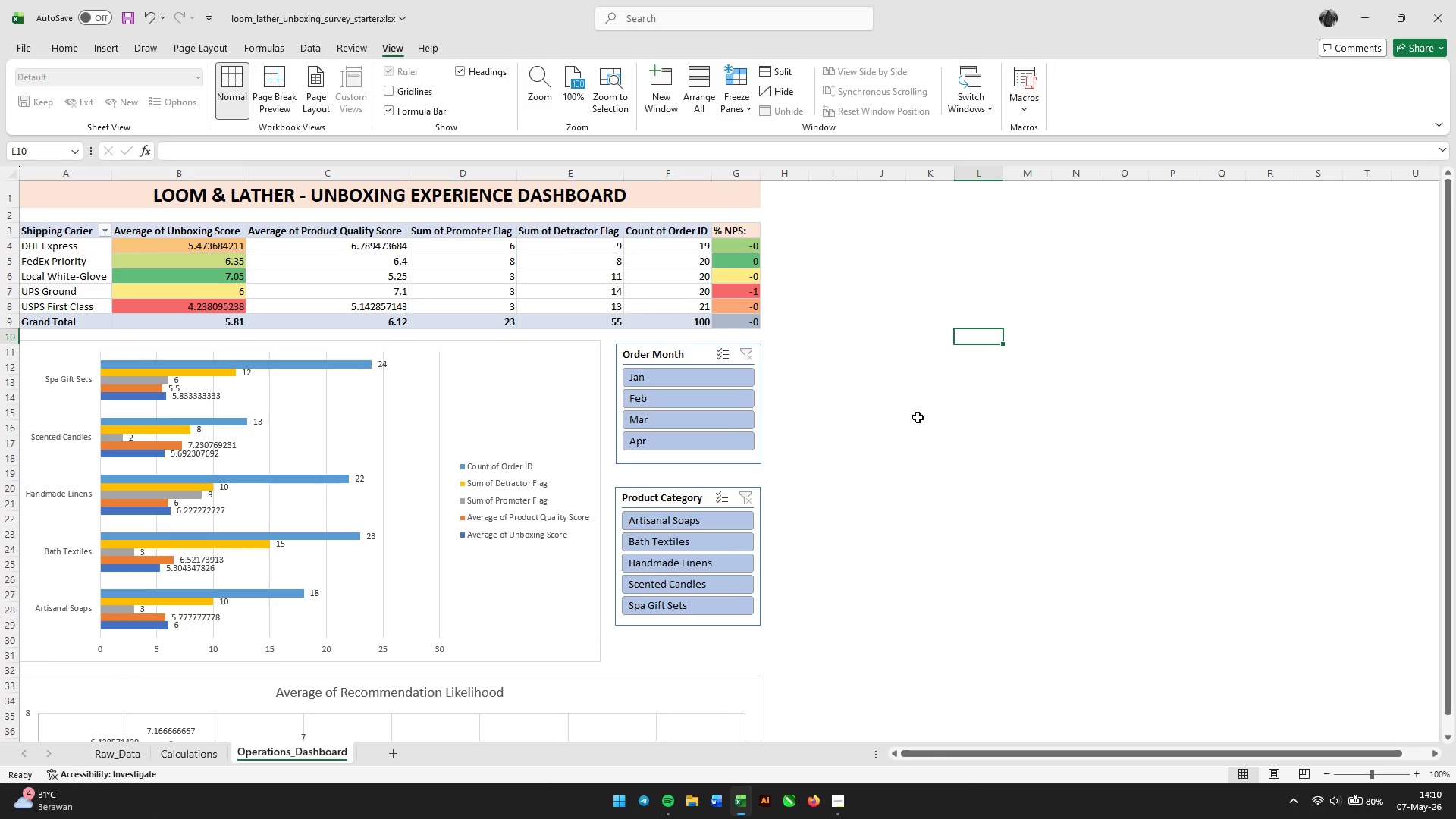 
left_click([930, 417])
 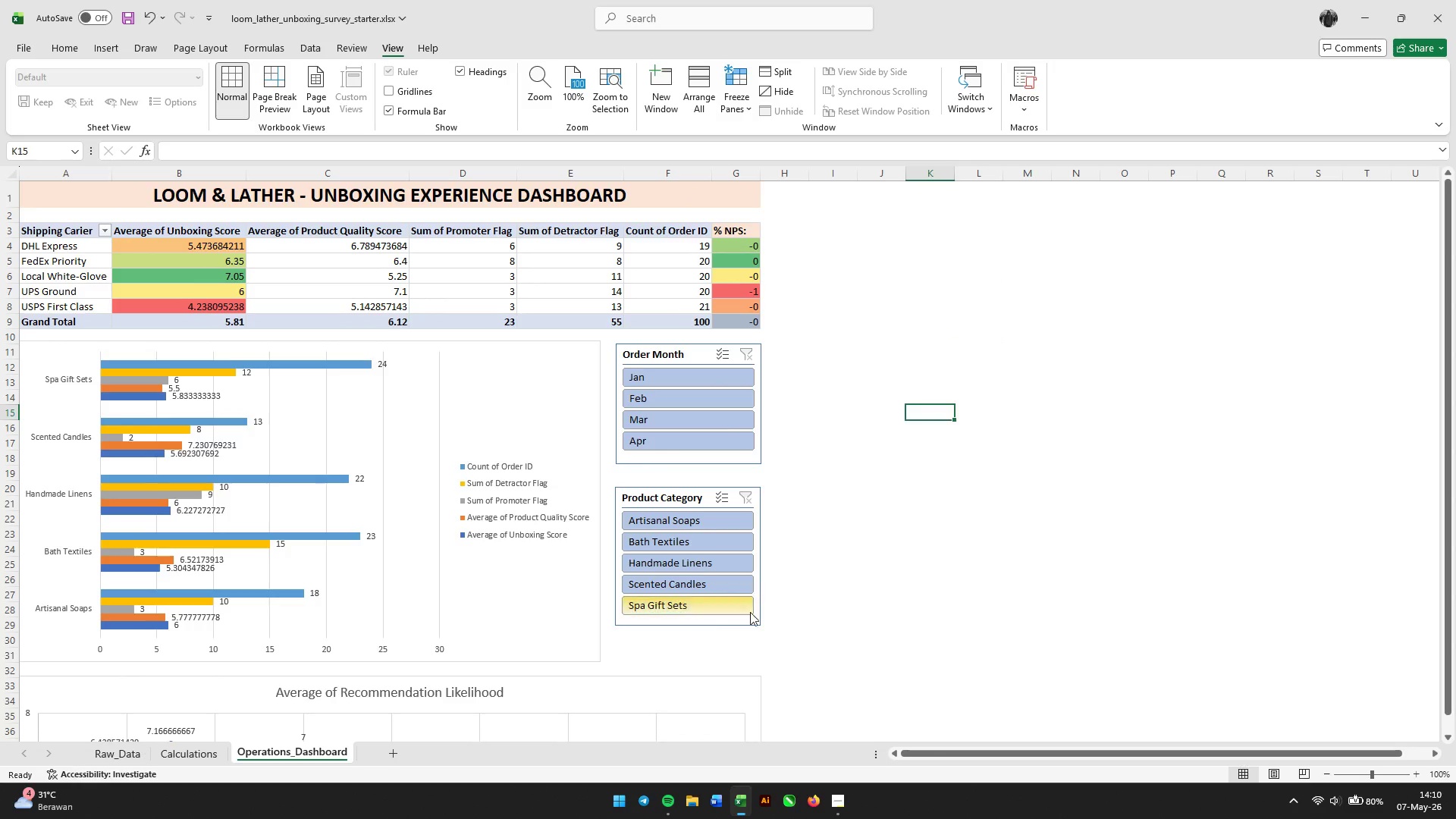 
scroll: coordinate [750, 612], scroll_direction: down, amount: 1.0
 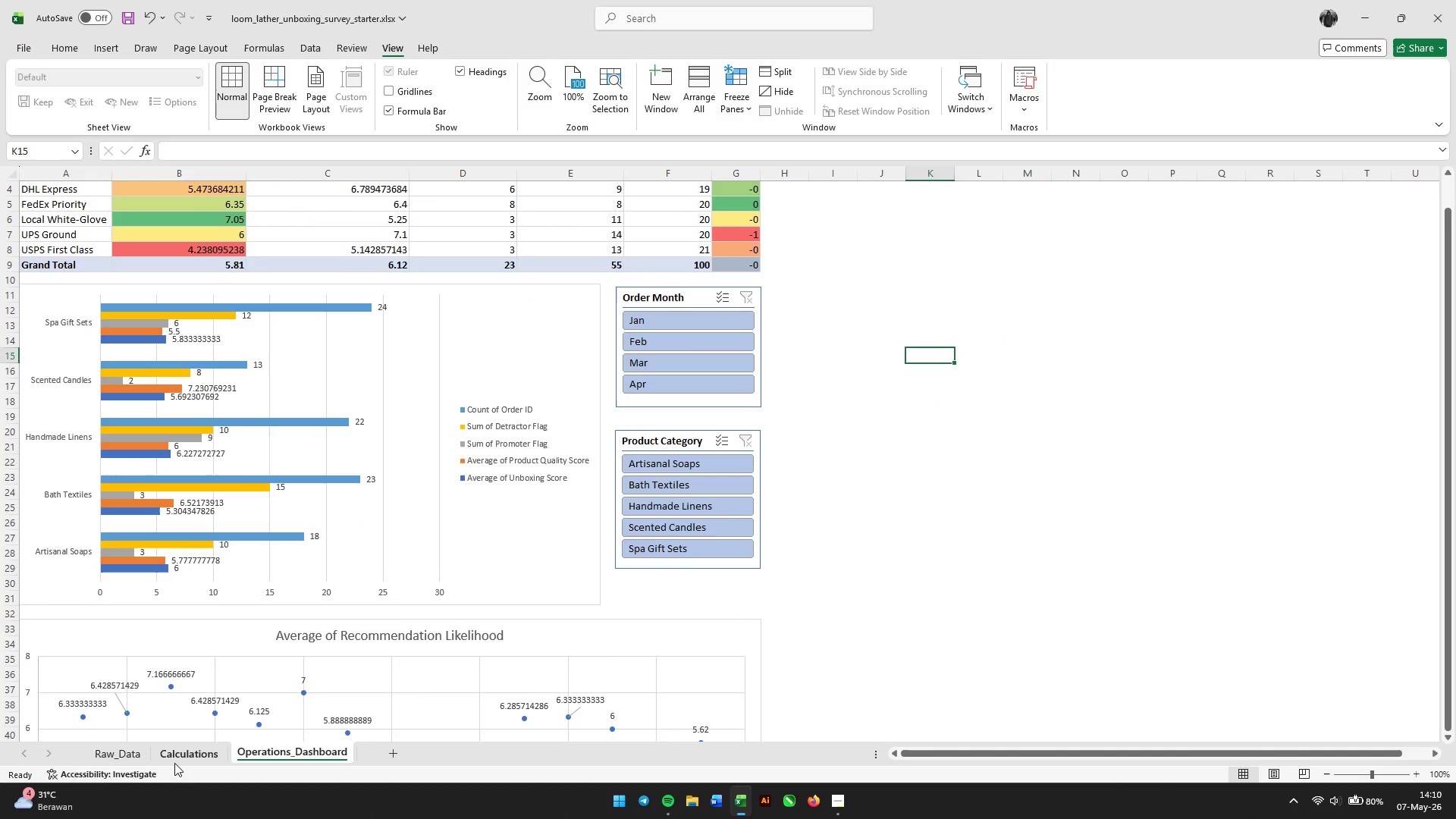 
left_click([174, 763])
 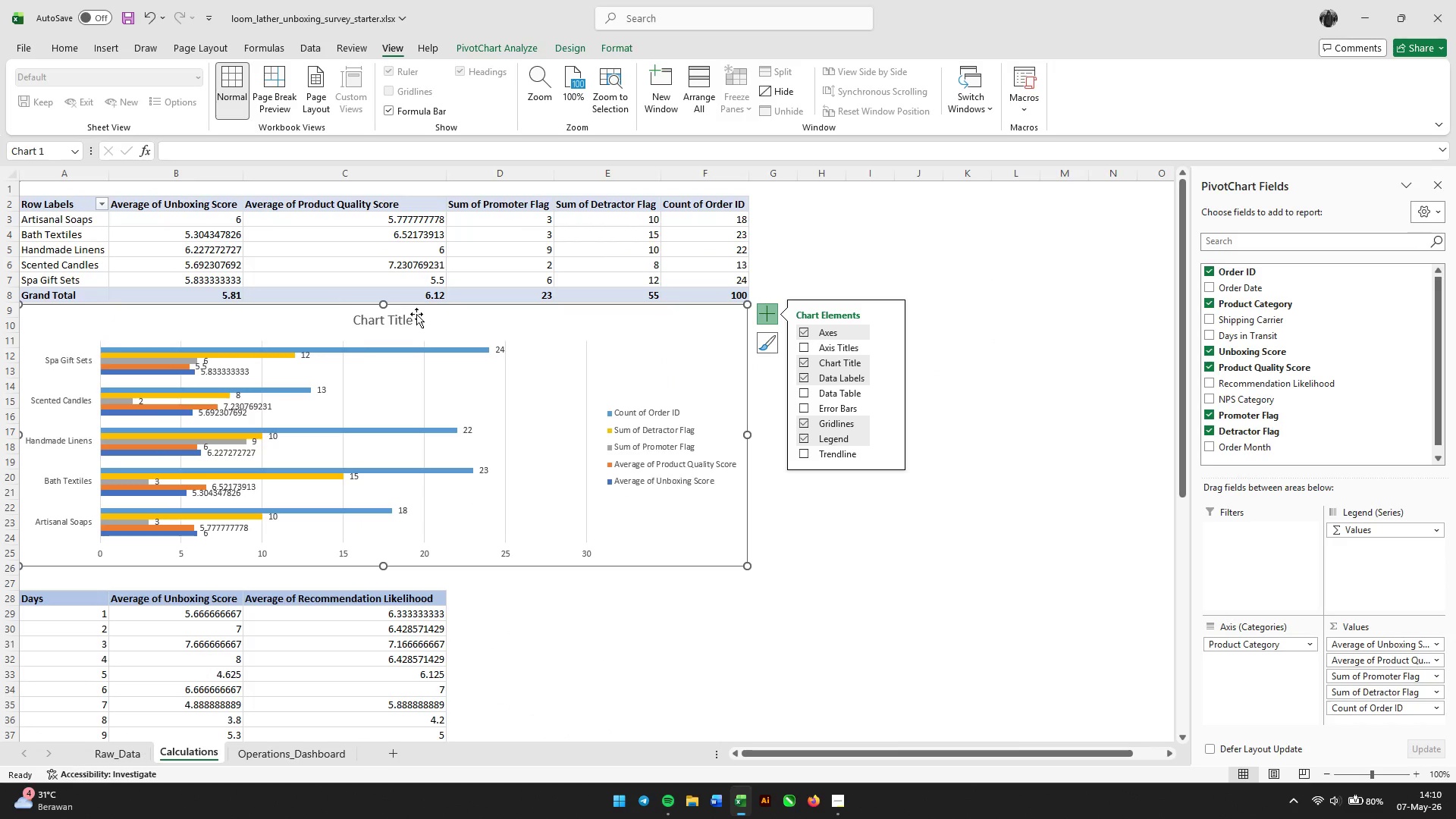 
left_click([395, 317])
 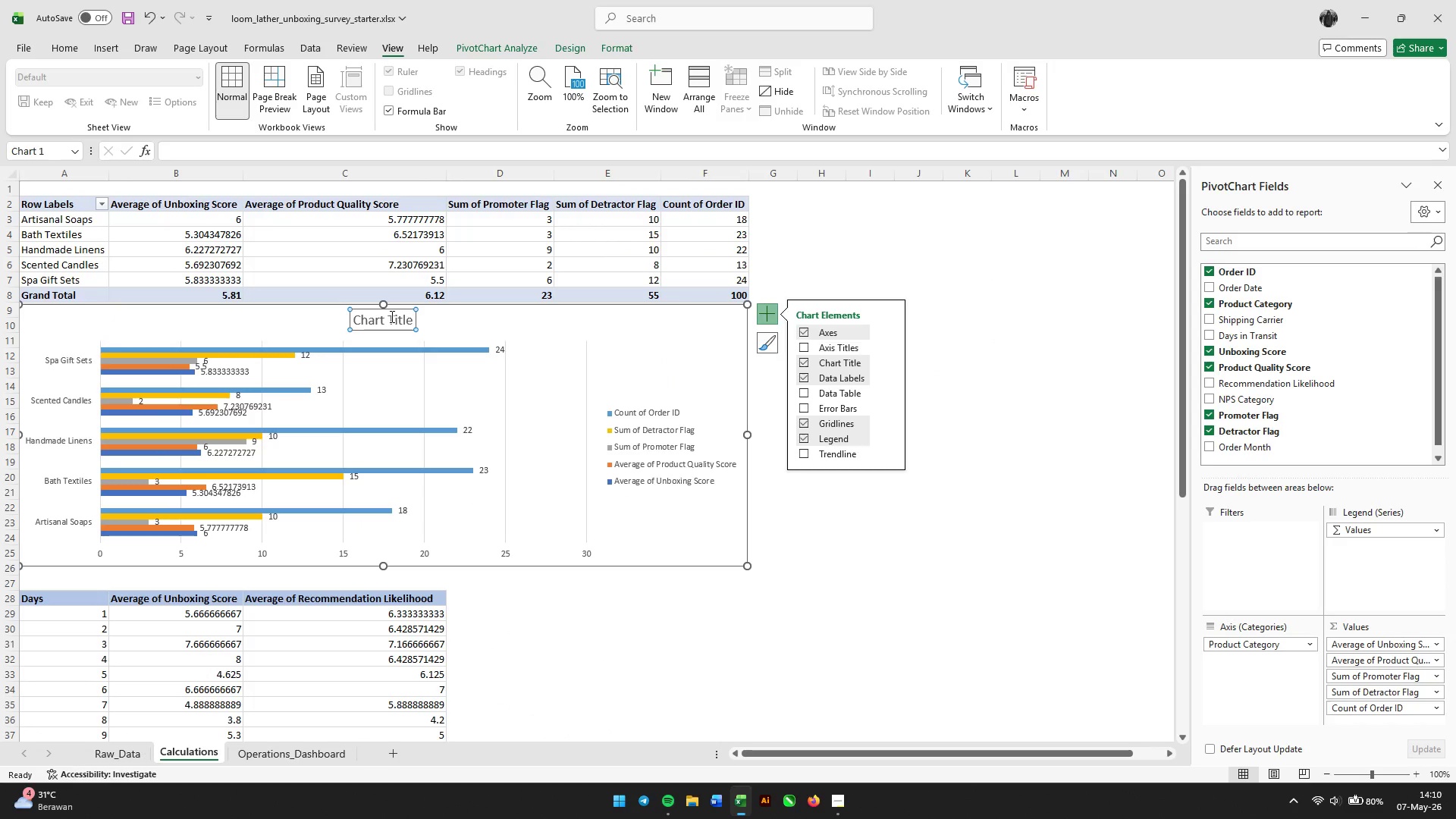 
double_click([392, 317])
 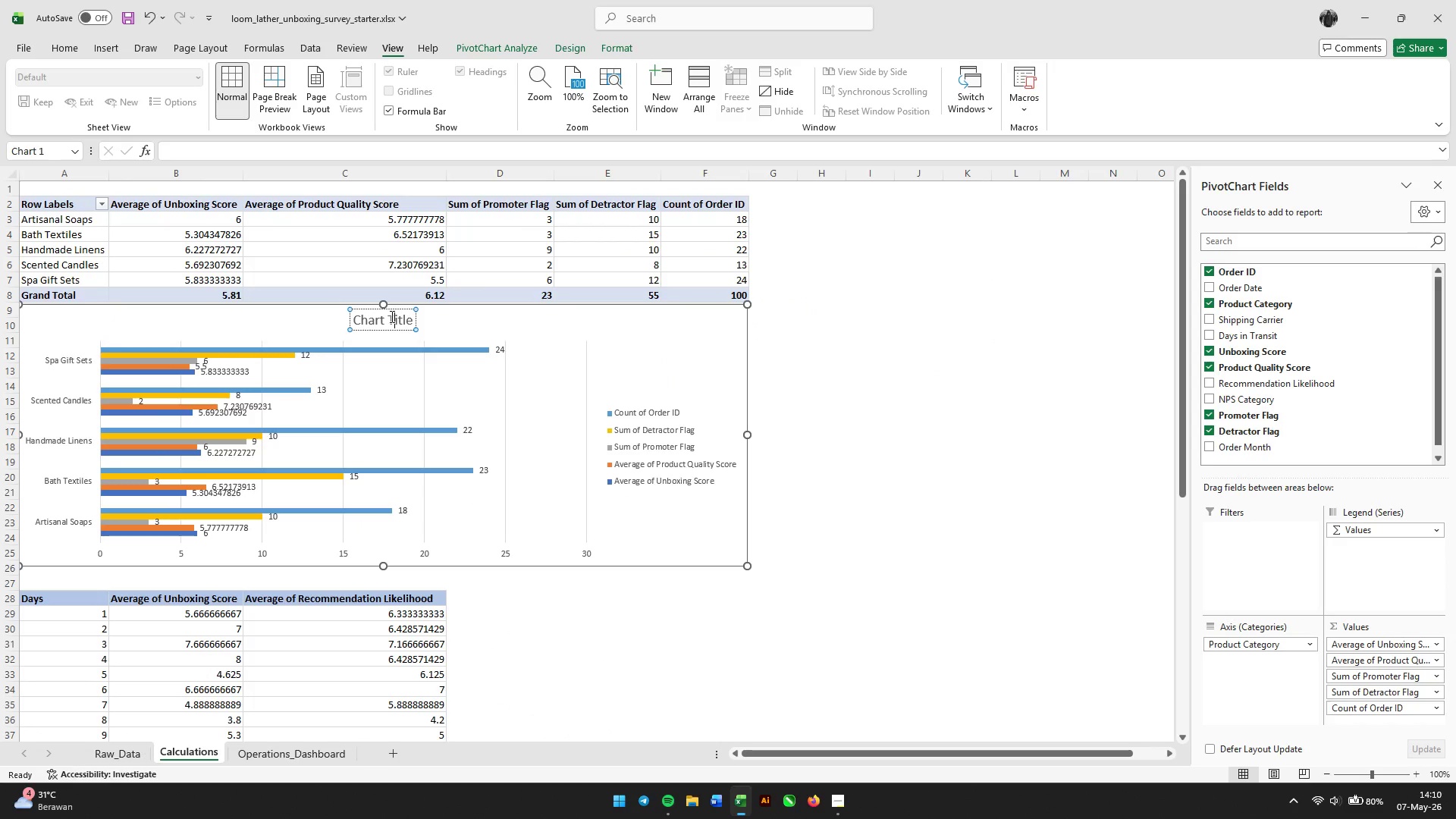 
triple_click([392, 317])
 